 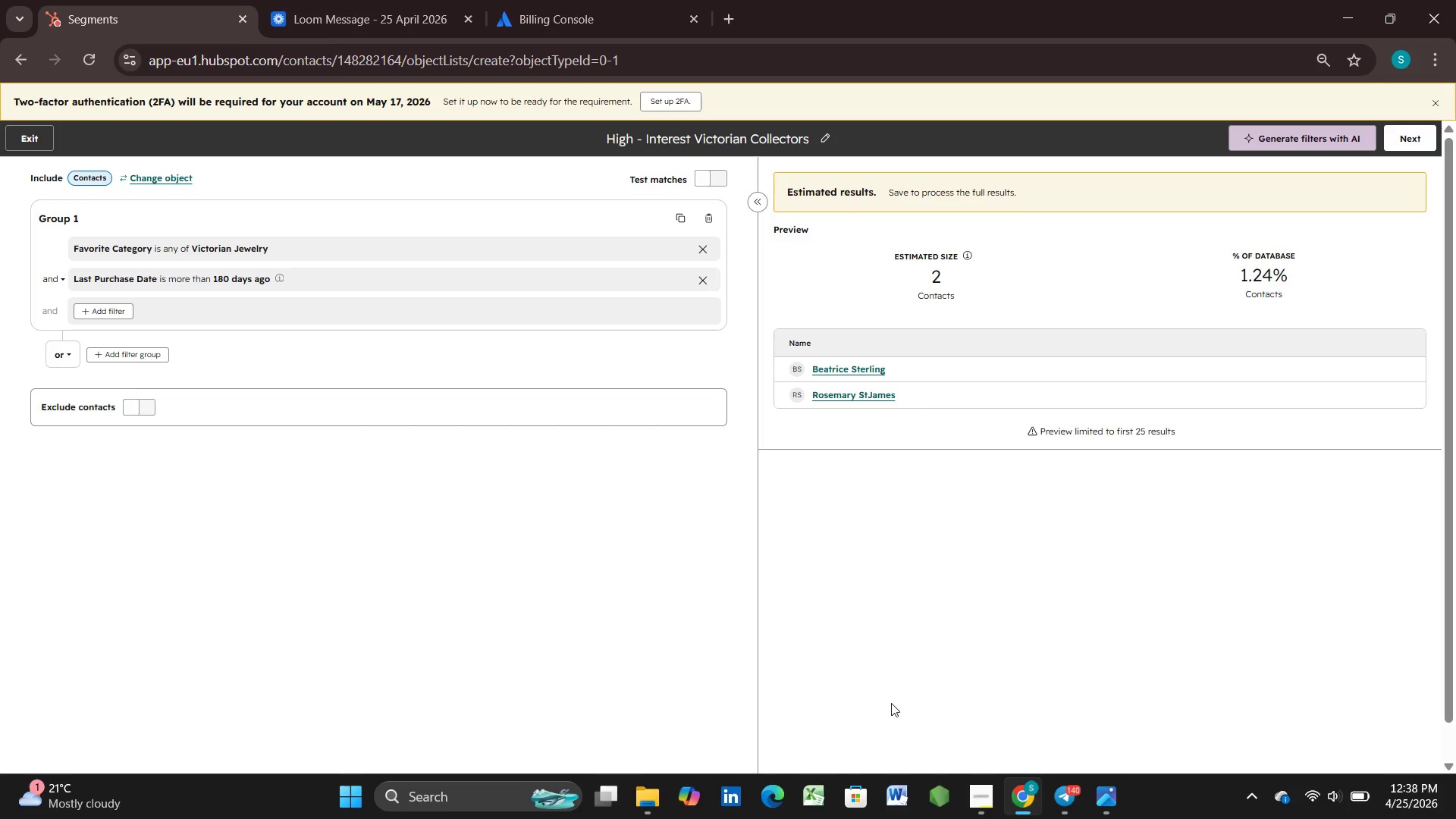 
key(Meta+PrintScreen)
 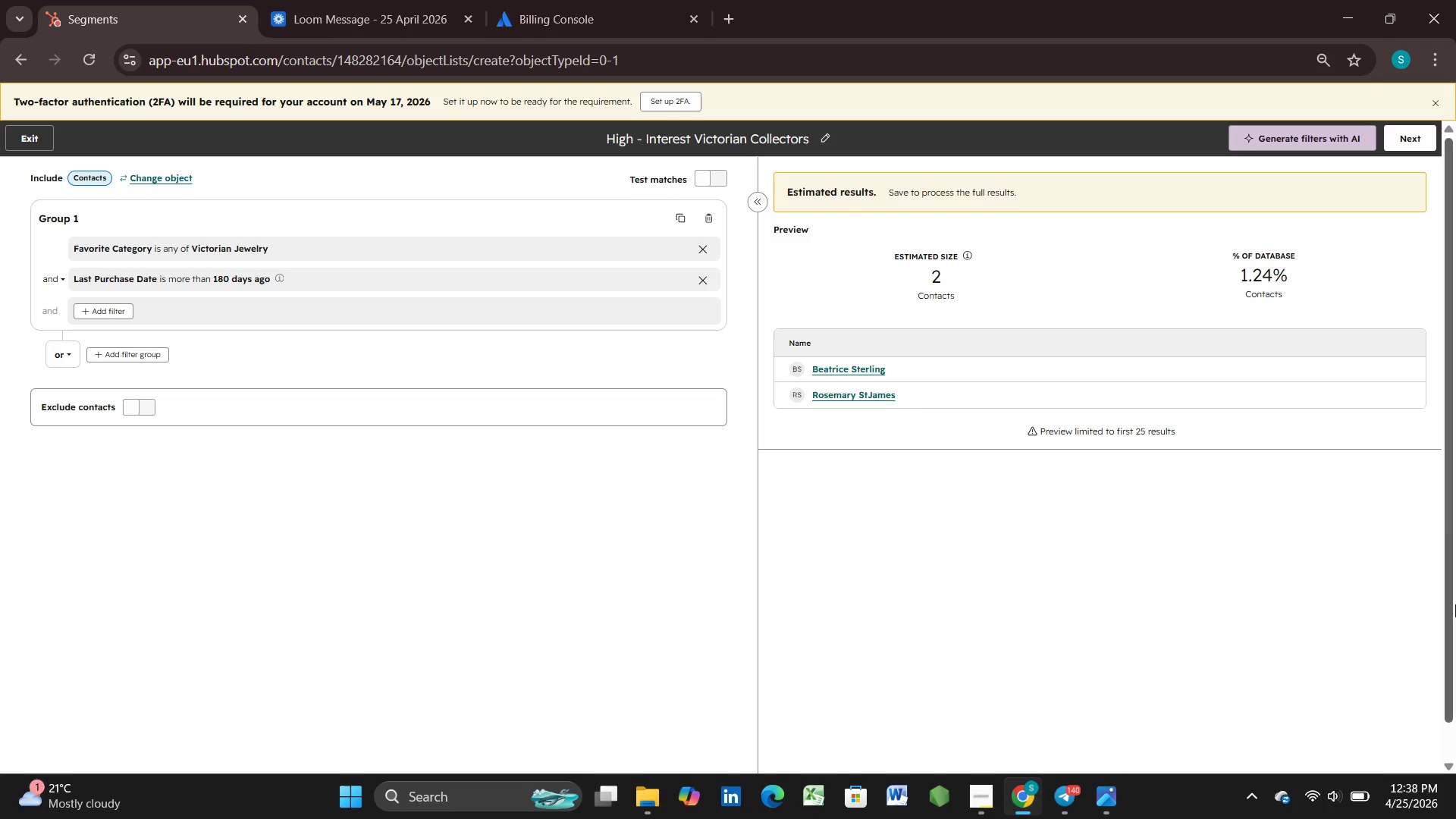 
left_click([1411, 138])
 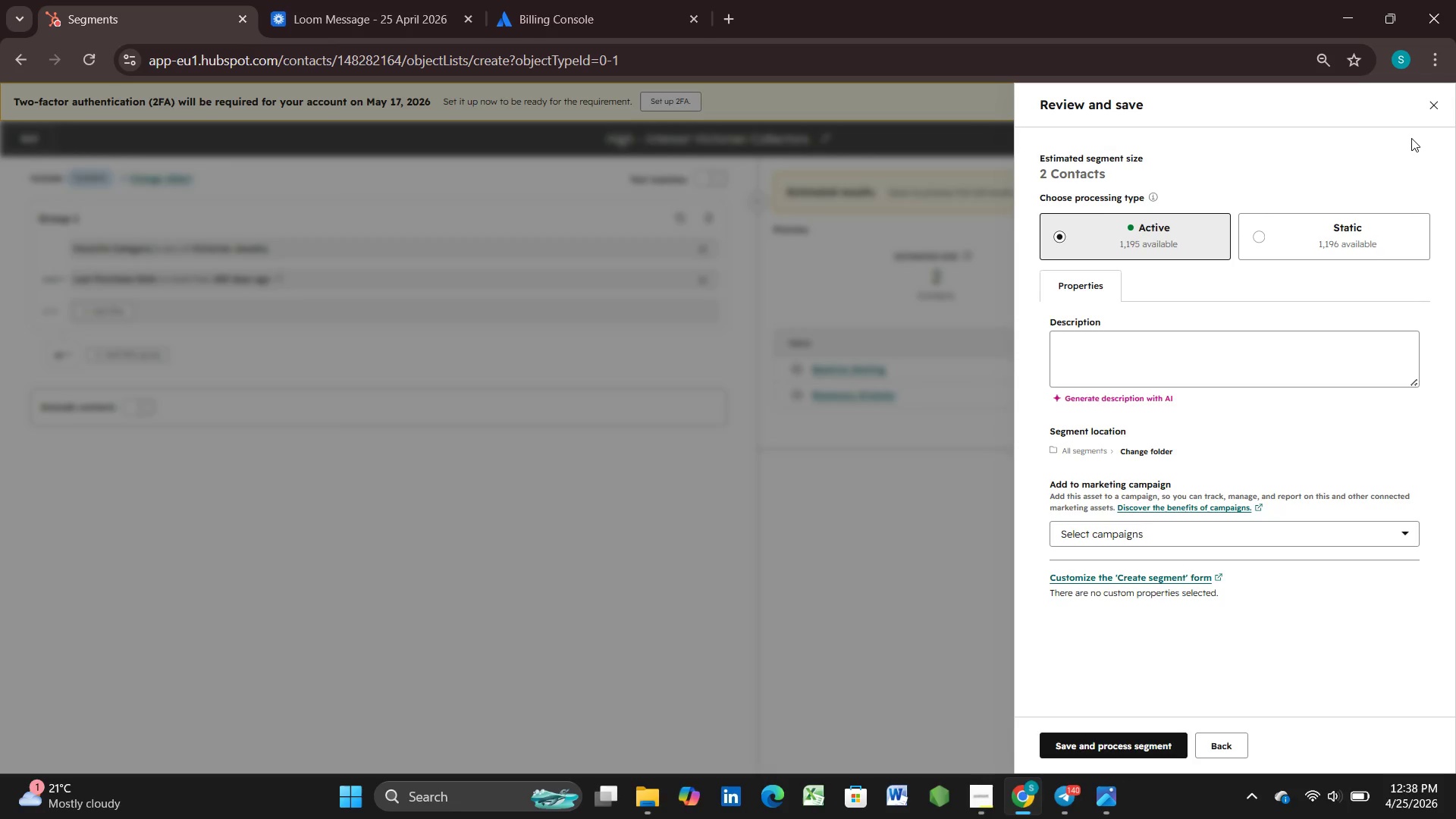 
wait(18.52)
 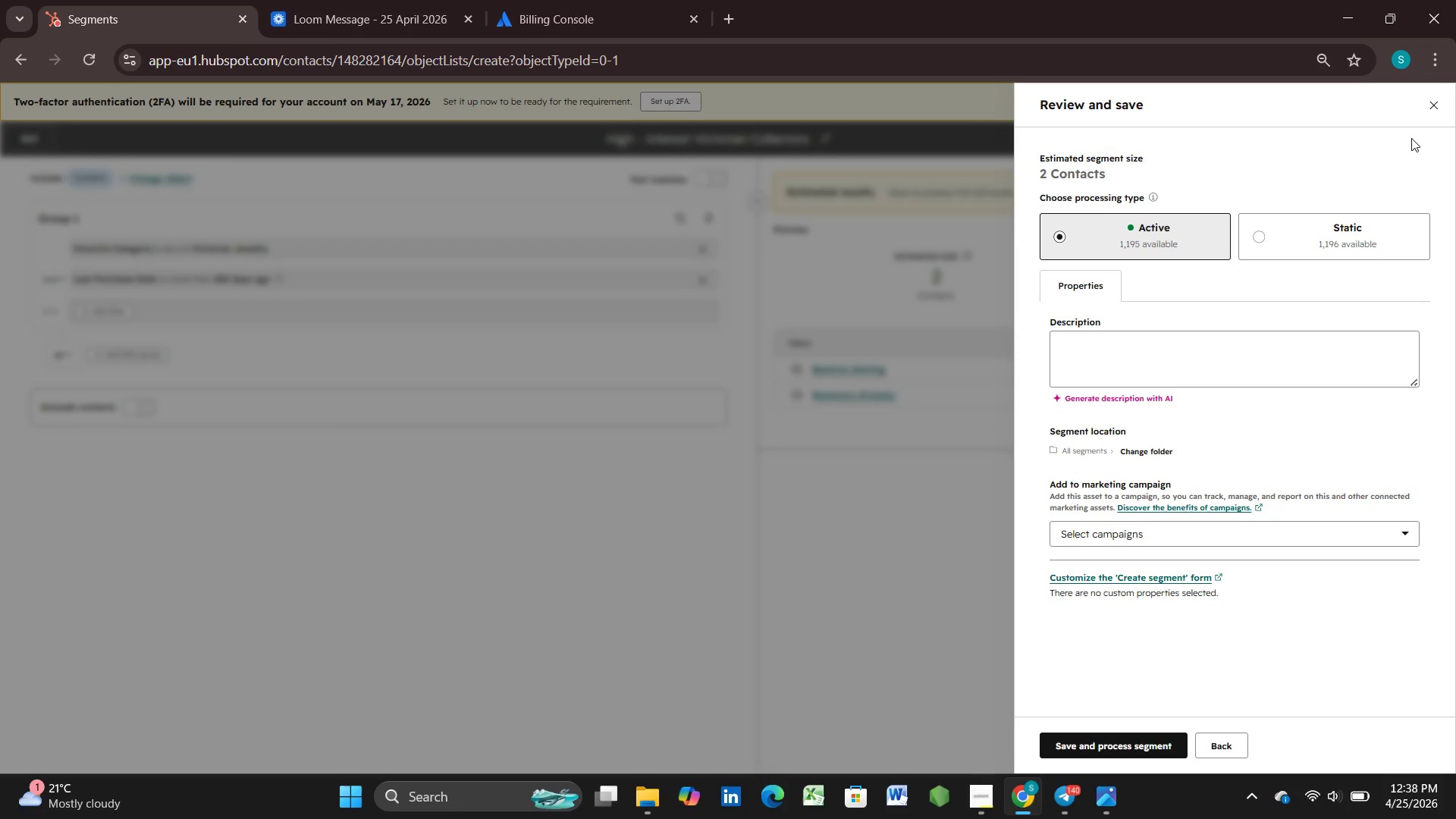 
left_click([1134, 248])
 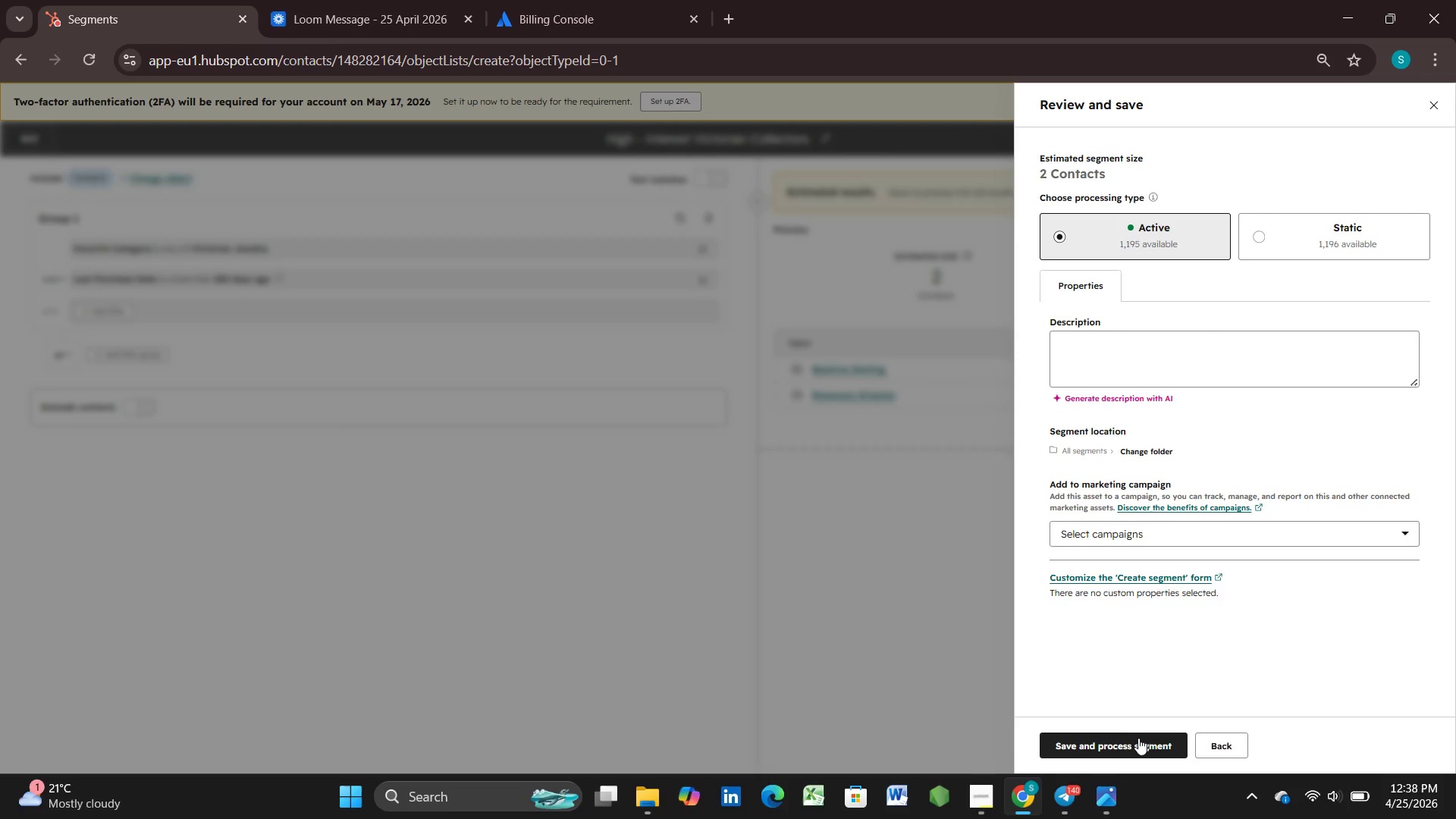 
left_click([1134, 741])
 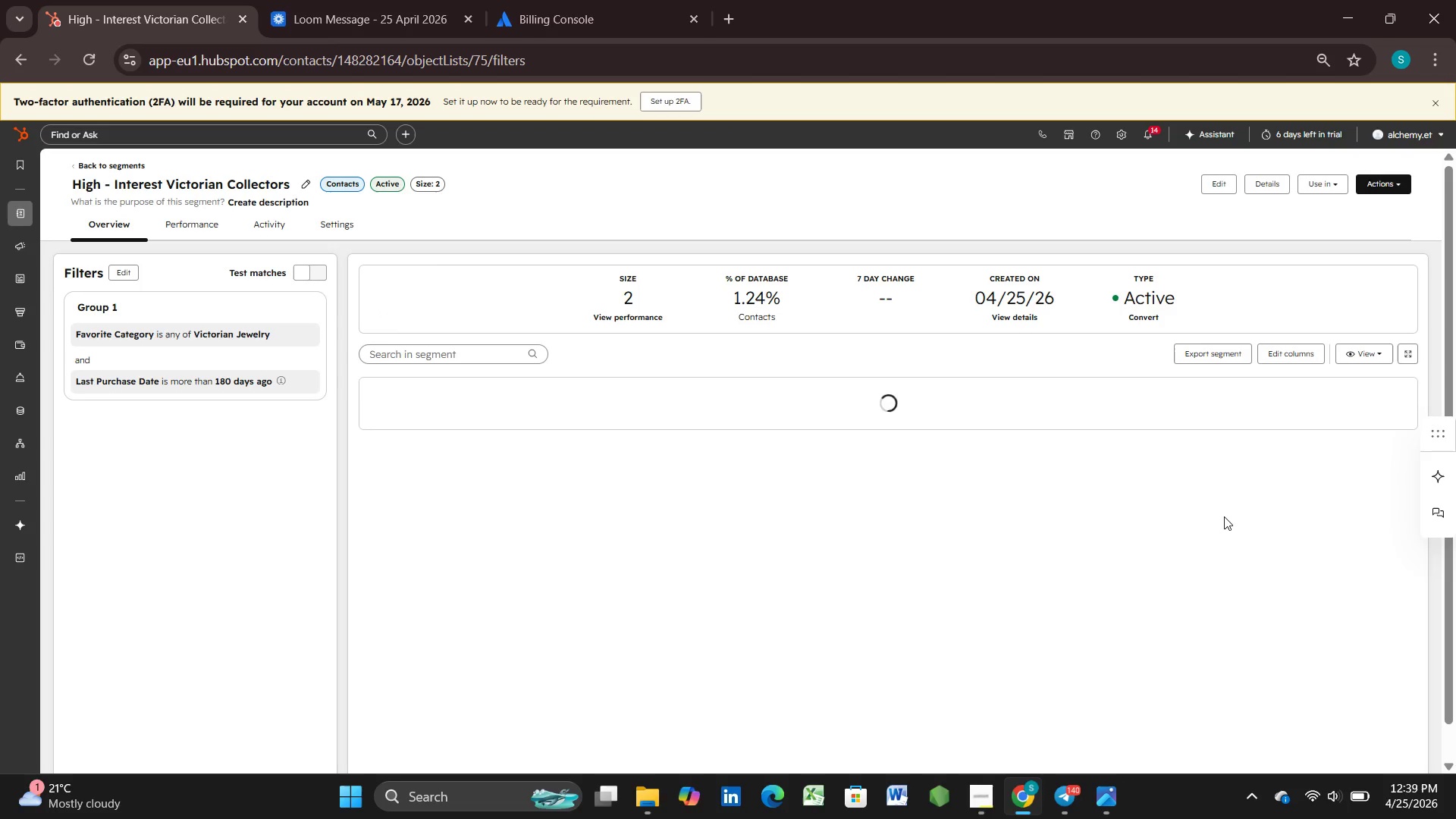 
wait(17.09)
 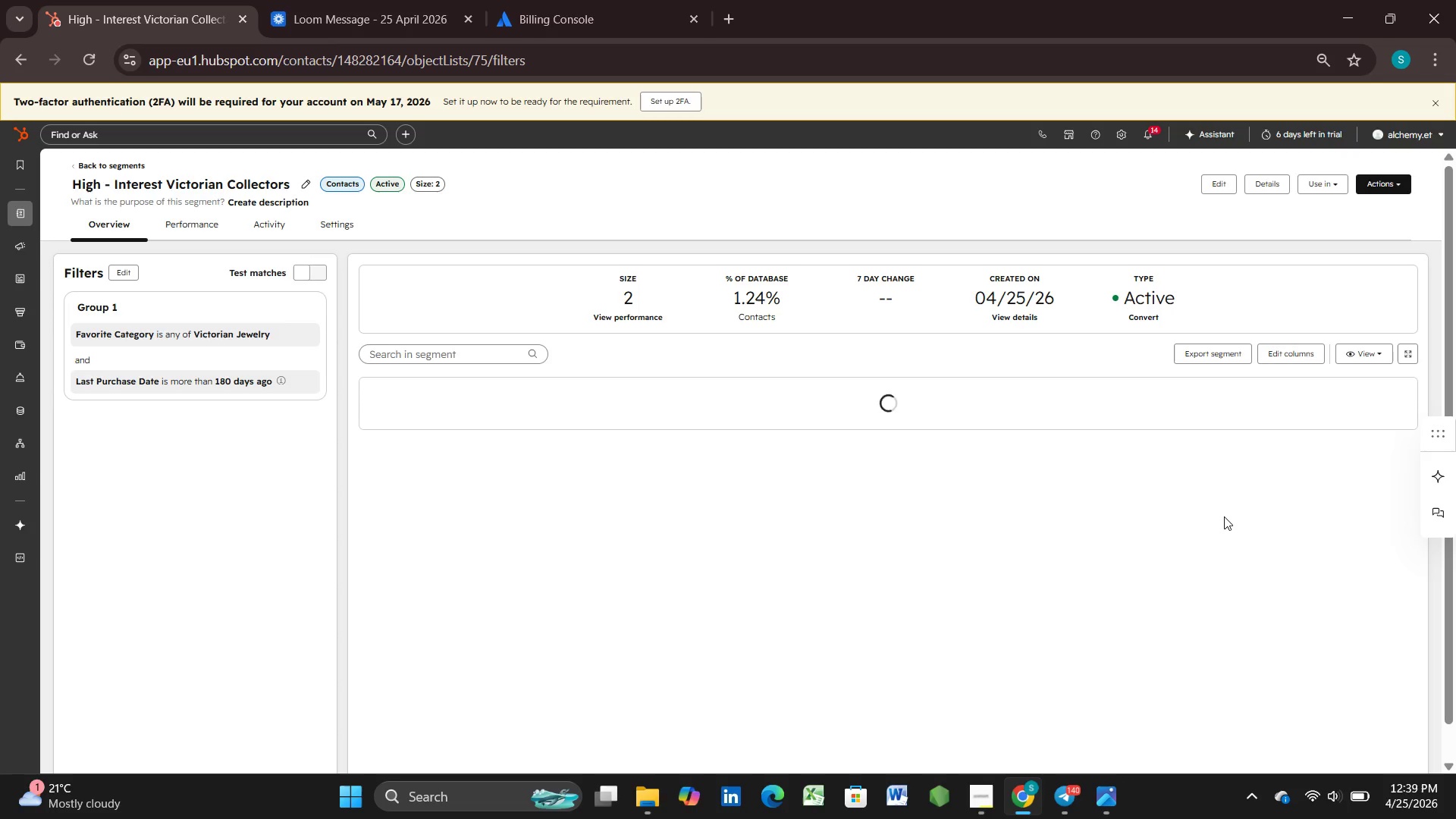 
key(Meta+PrintScreen)
 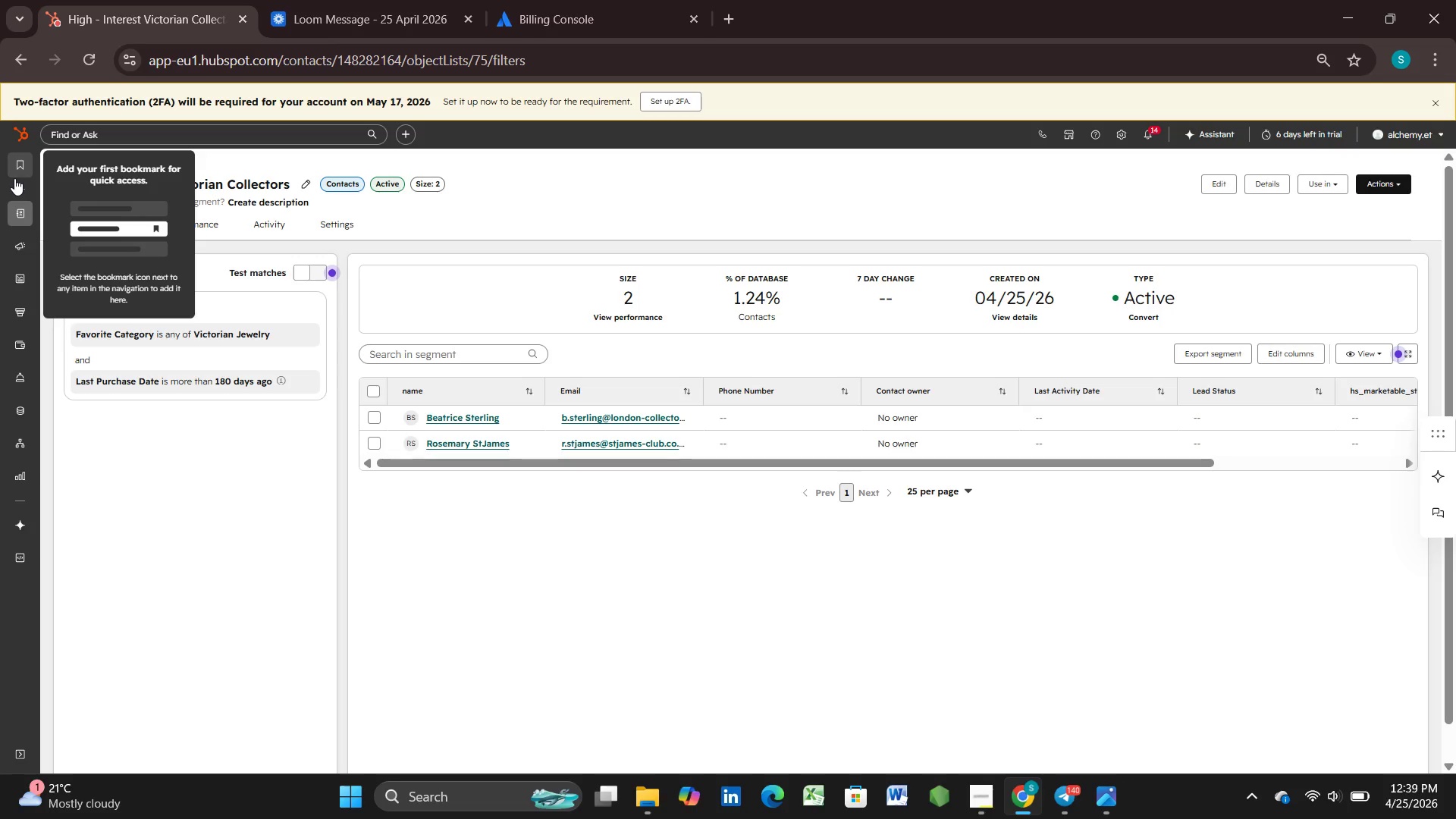 
wait(20.5)
 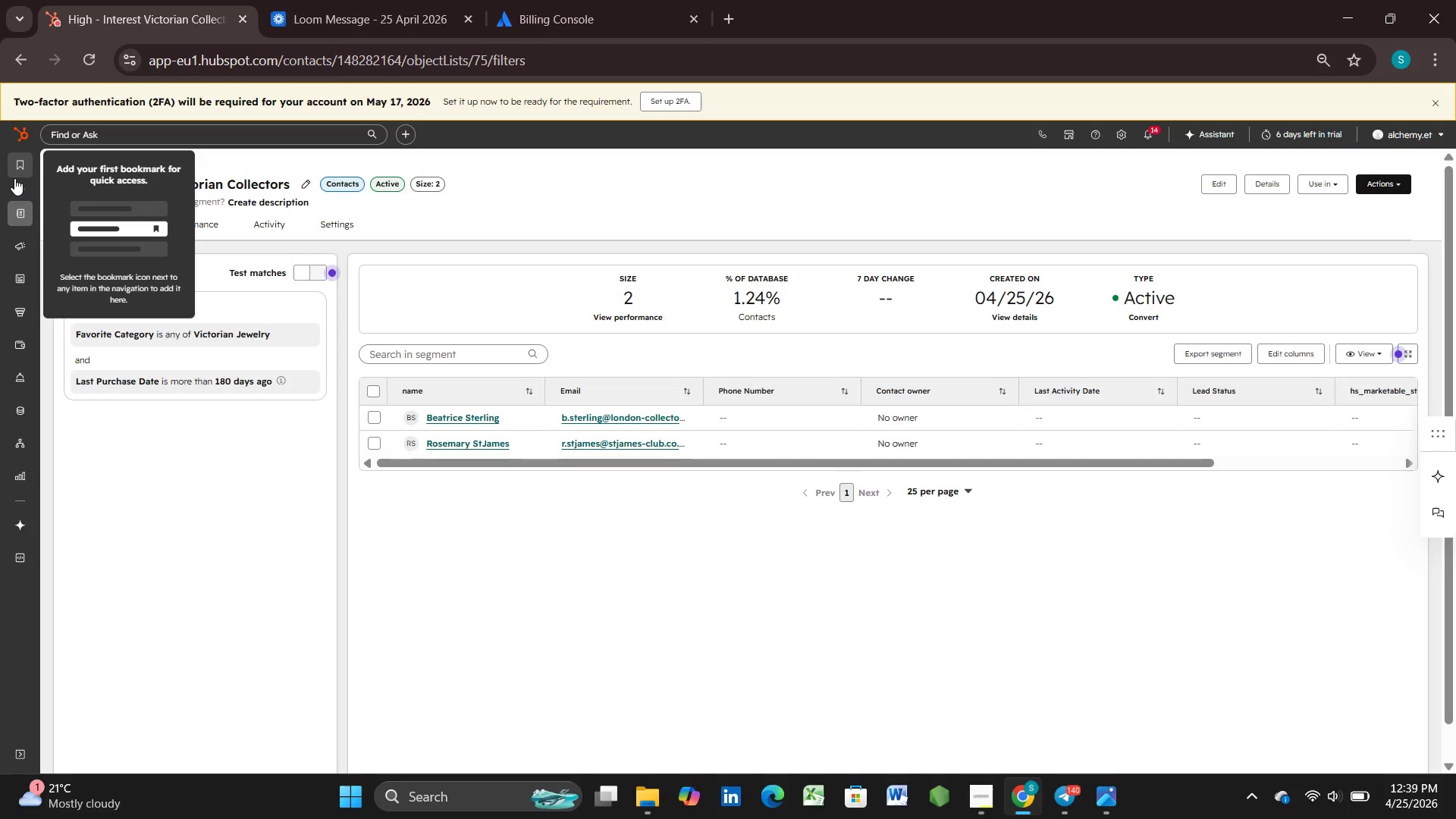 
mouse_move([20, 253])
 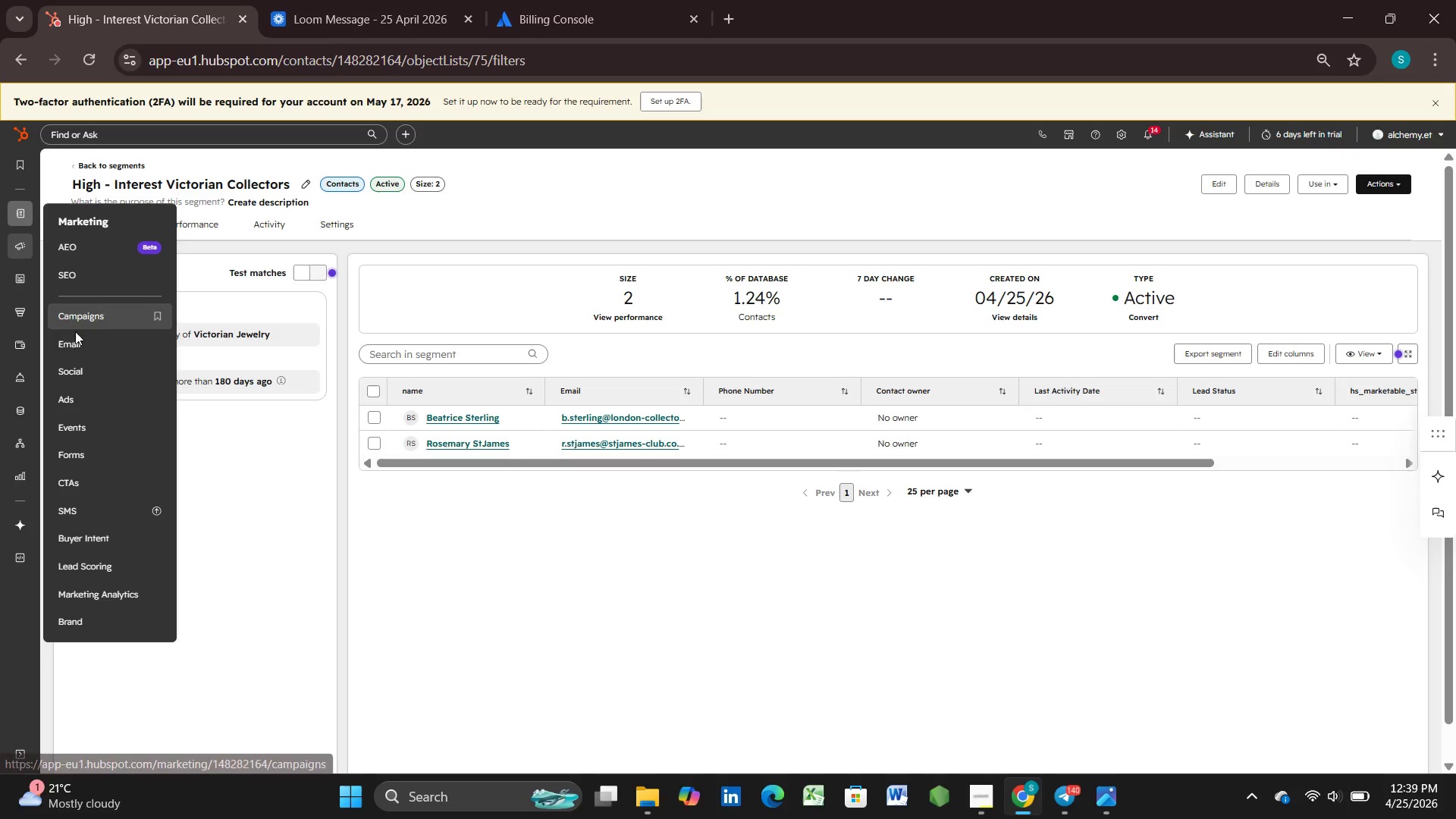 
left_click([75, 334])
 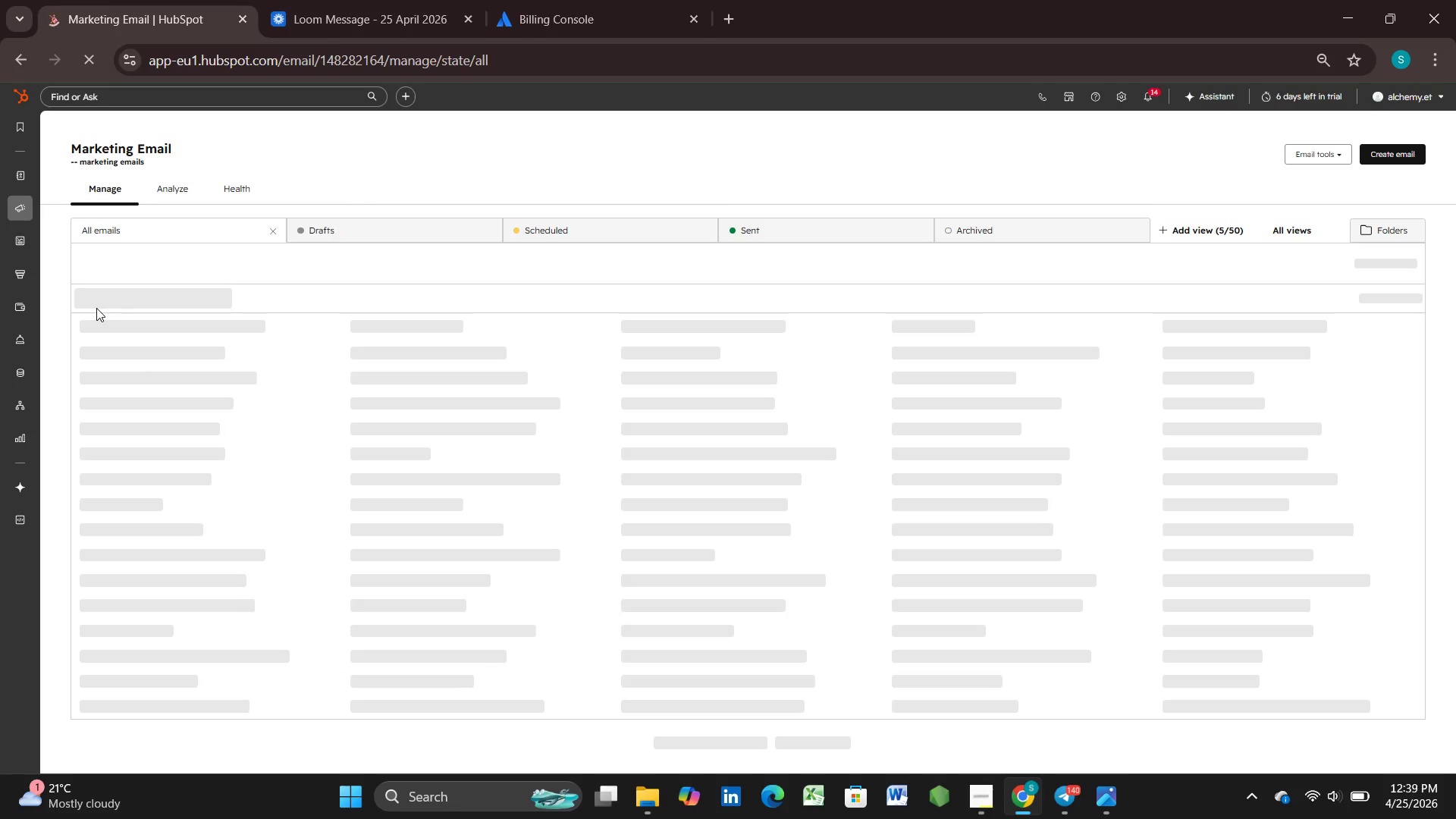 
wait(15.44)
 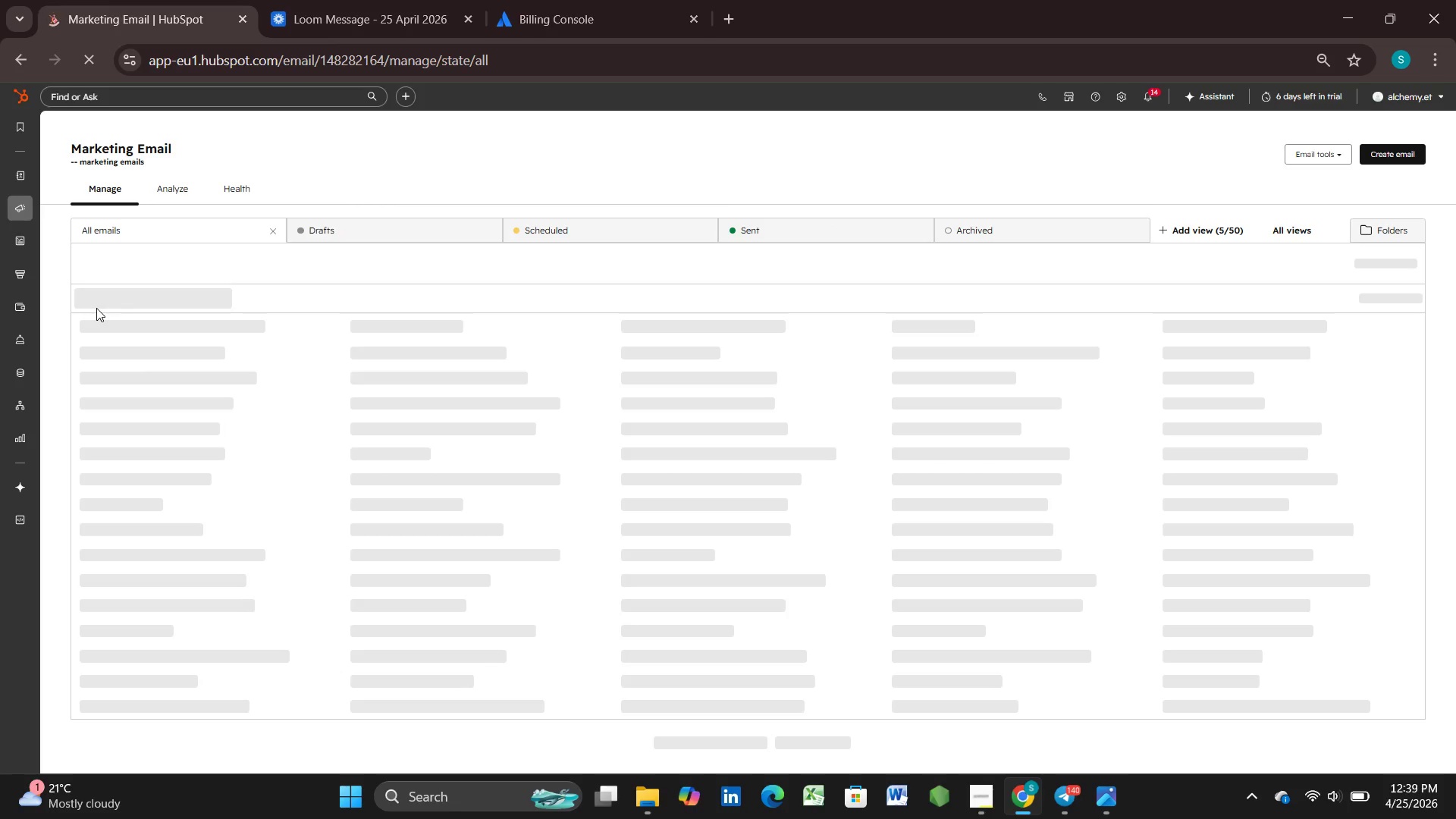 
left_click([1395, 158])
 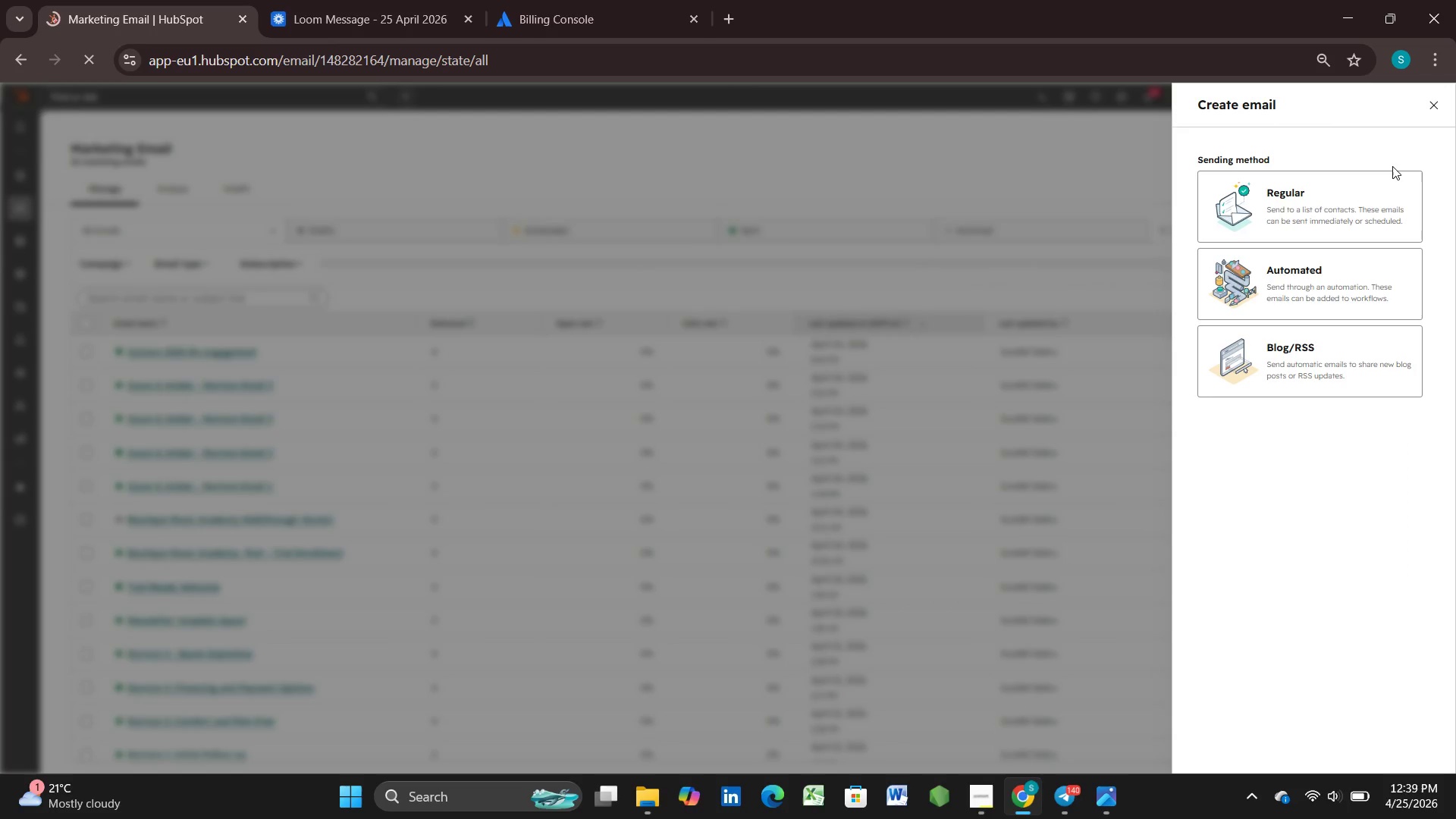 
wait(9.3)
 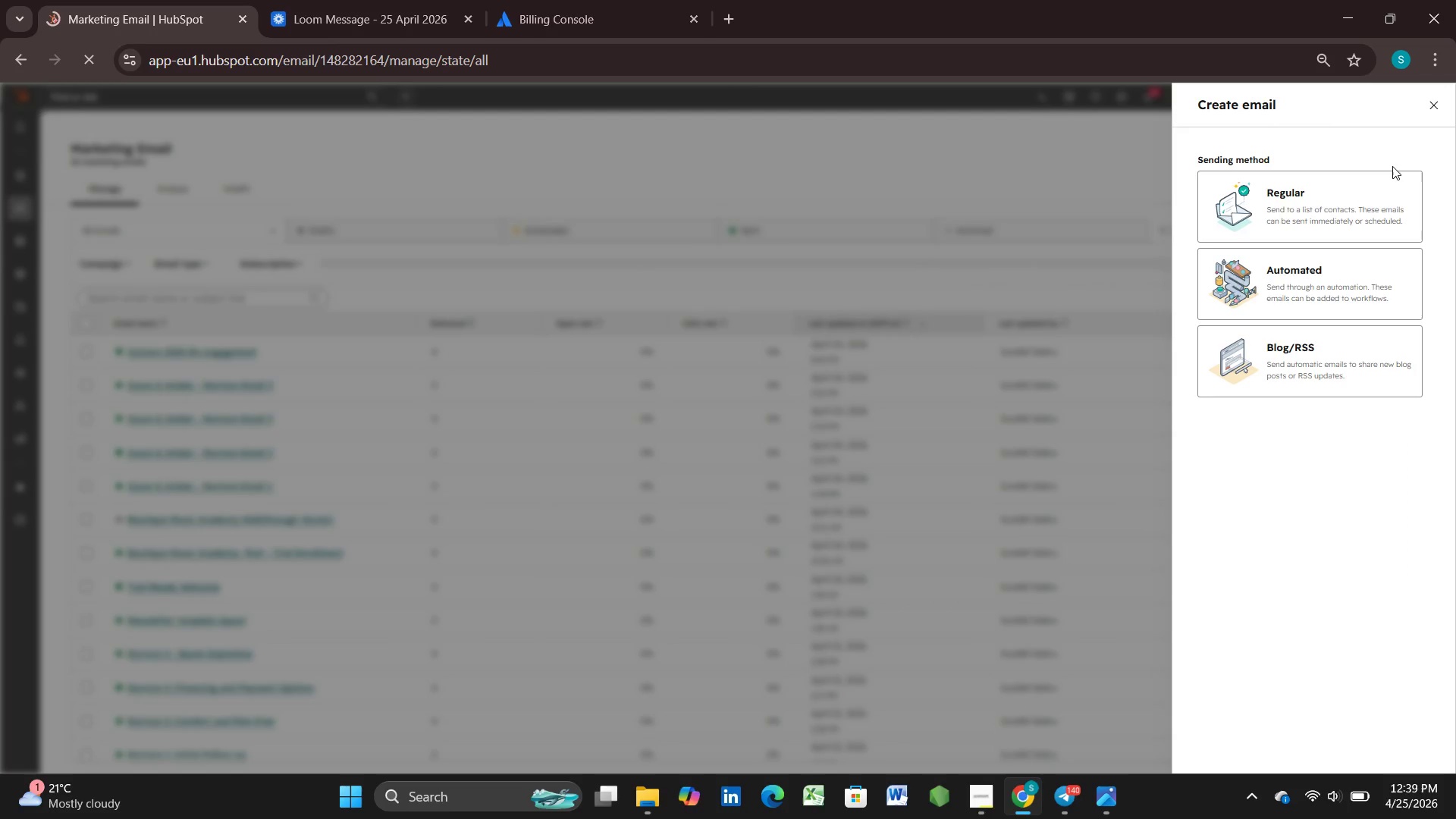 
left_click([1316, 274])
 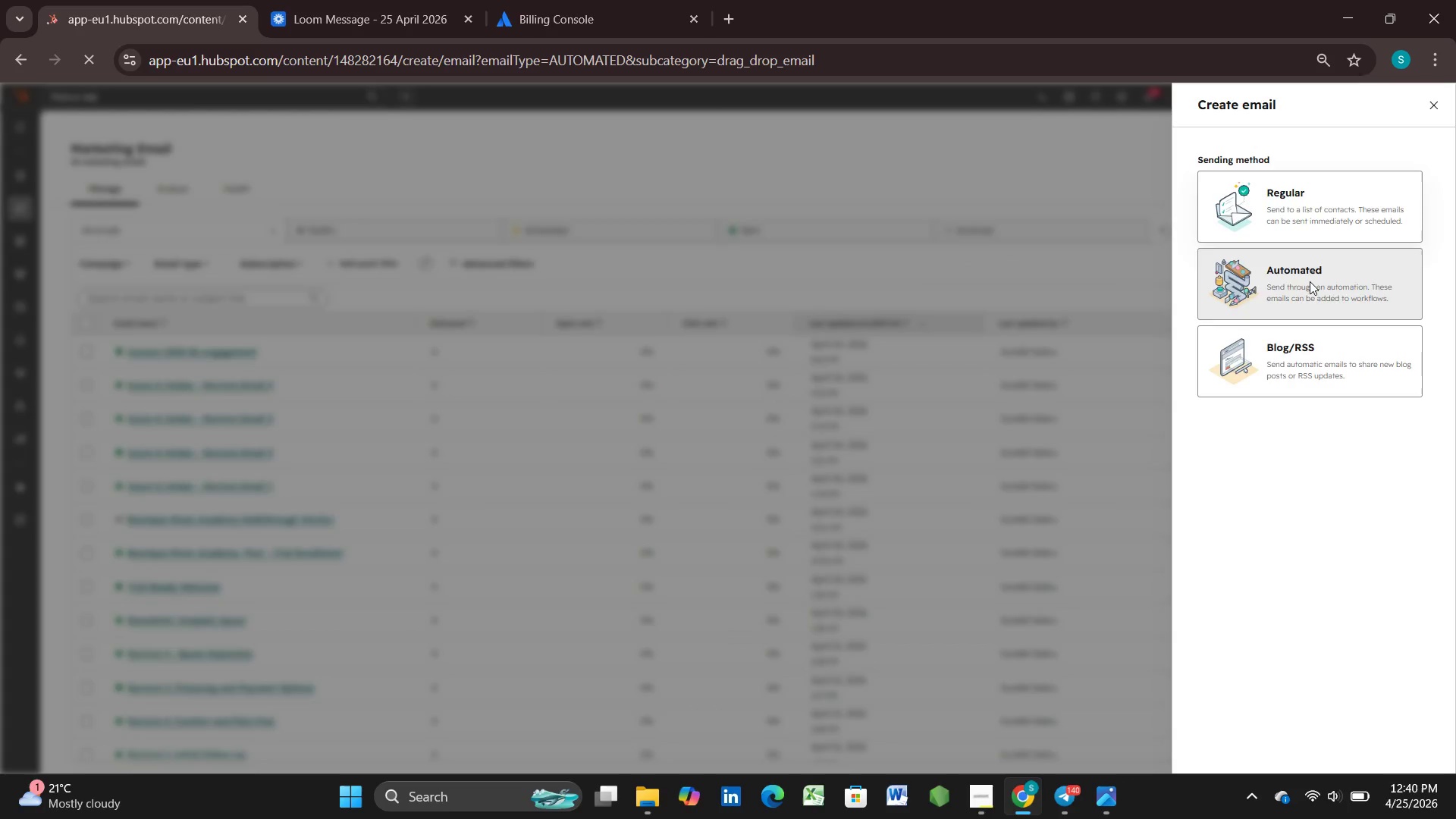 
mouse_move([953, 382])
 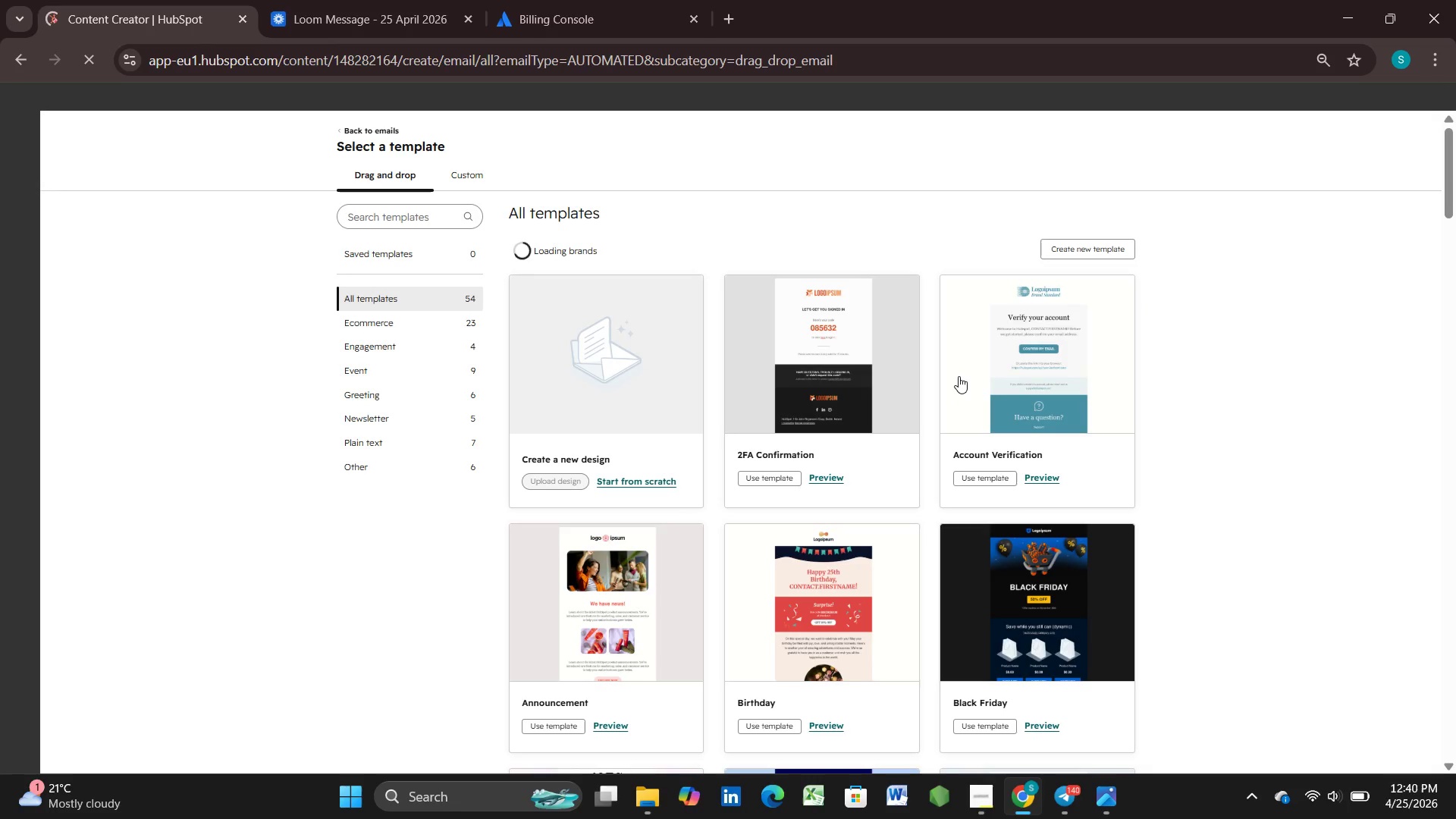 
mouse_move([934, 364])
 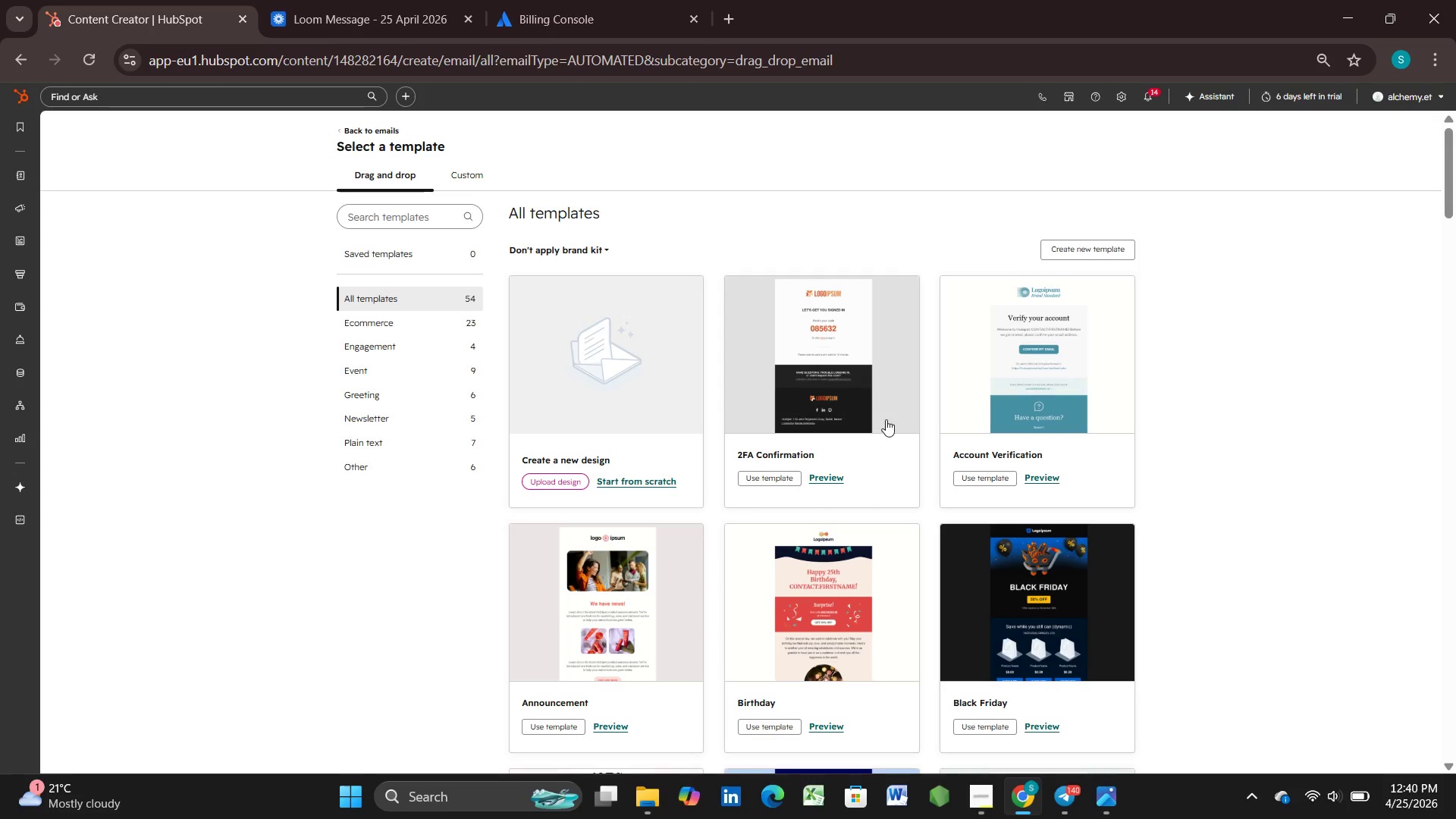 
scroll: coordinate [843, 511], scroll_direction: down, amount: 35.0
 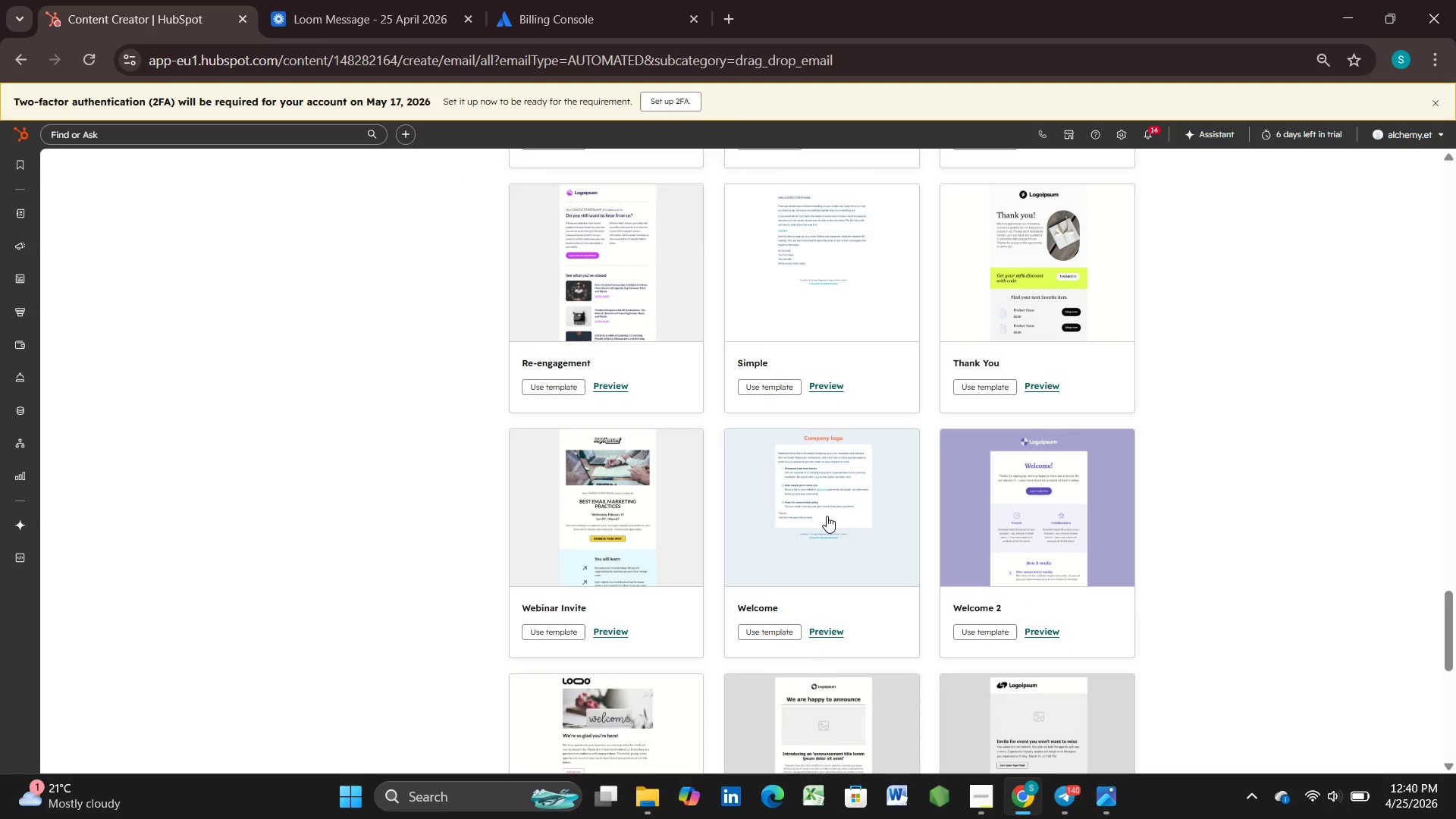 
left_click([823, 516])
 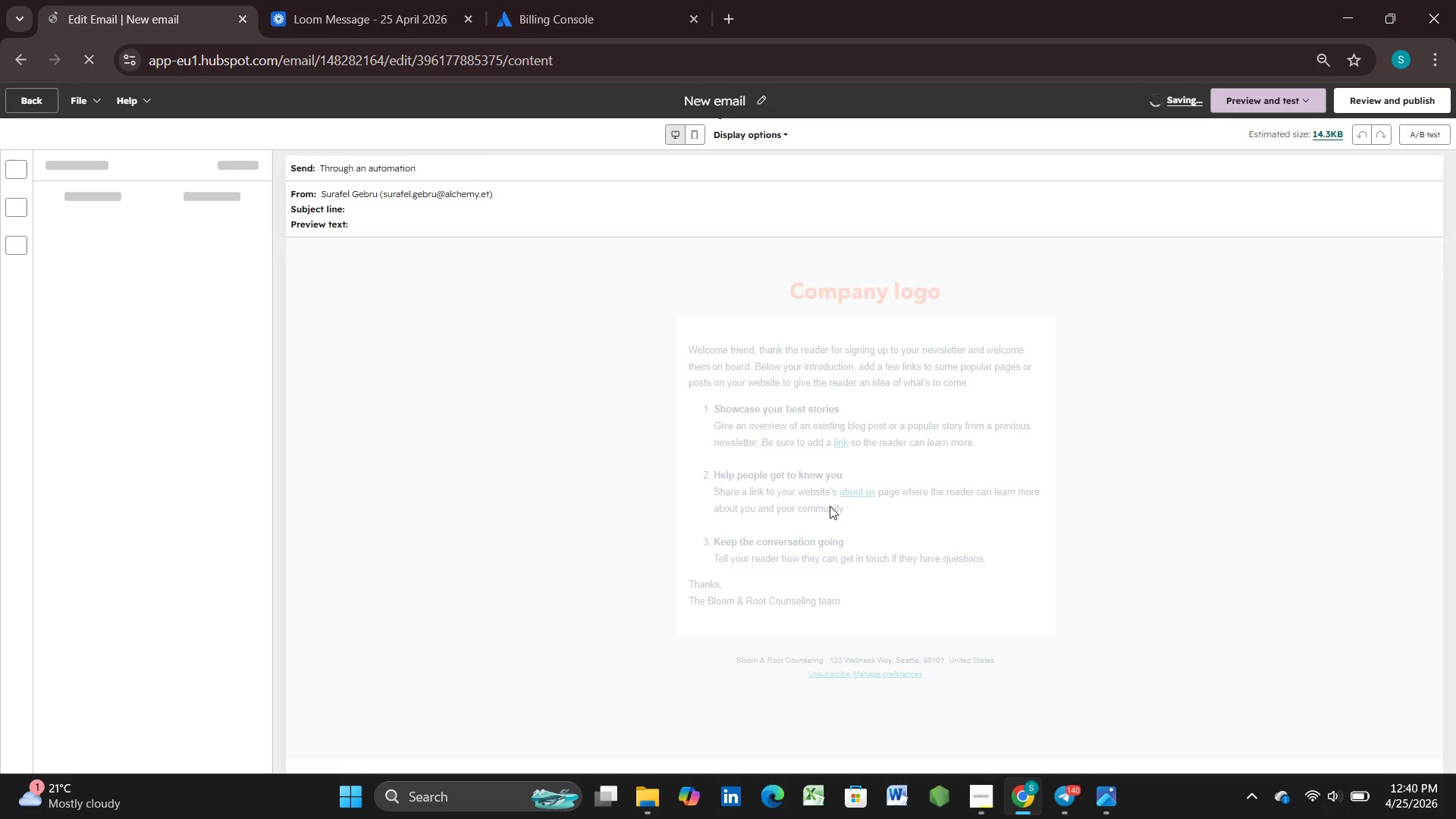 
wait(13.38)
 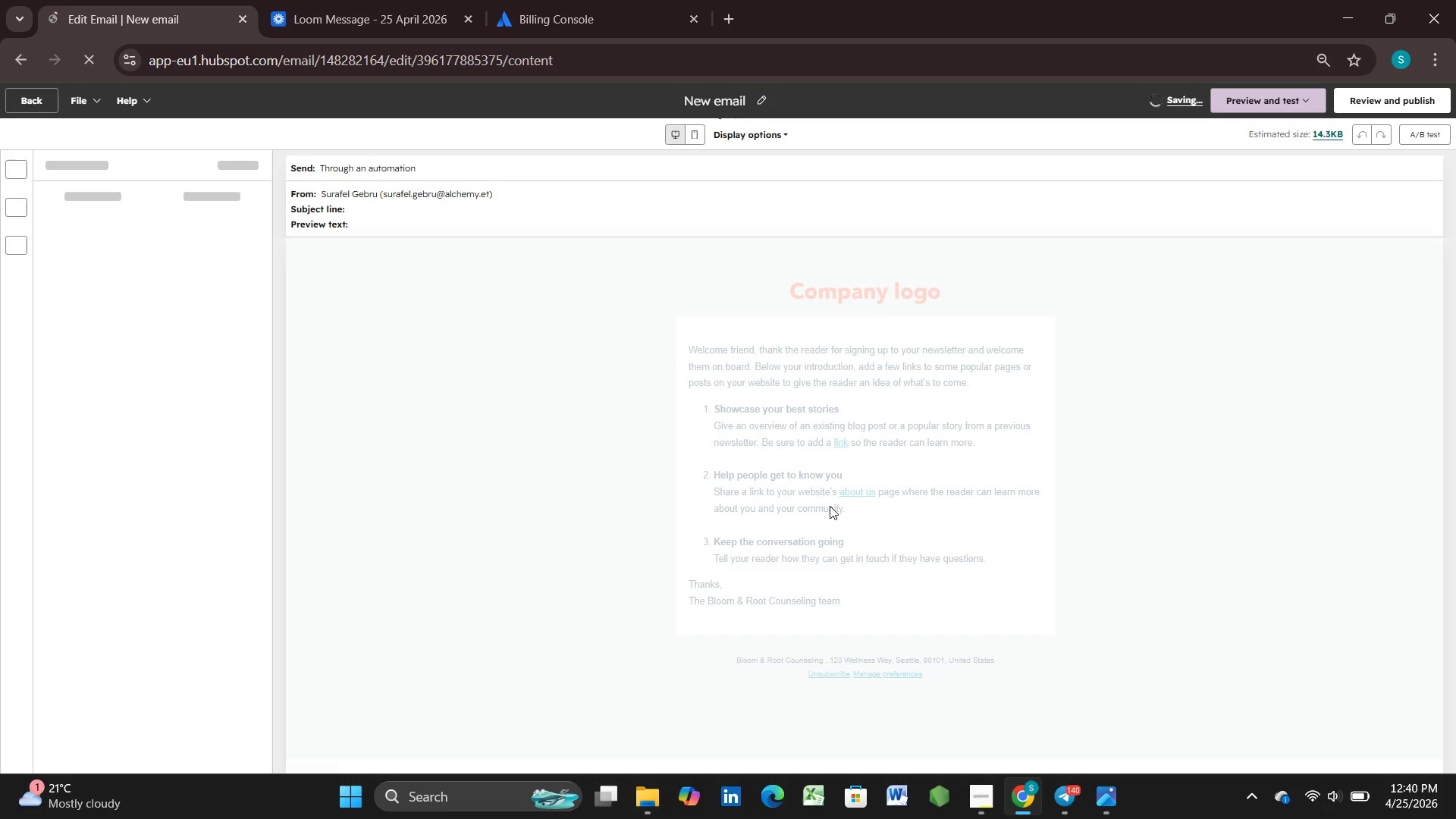 
left_click([395, 203])
 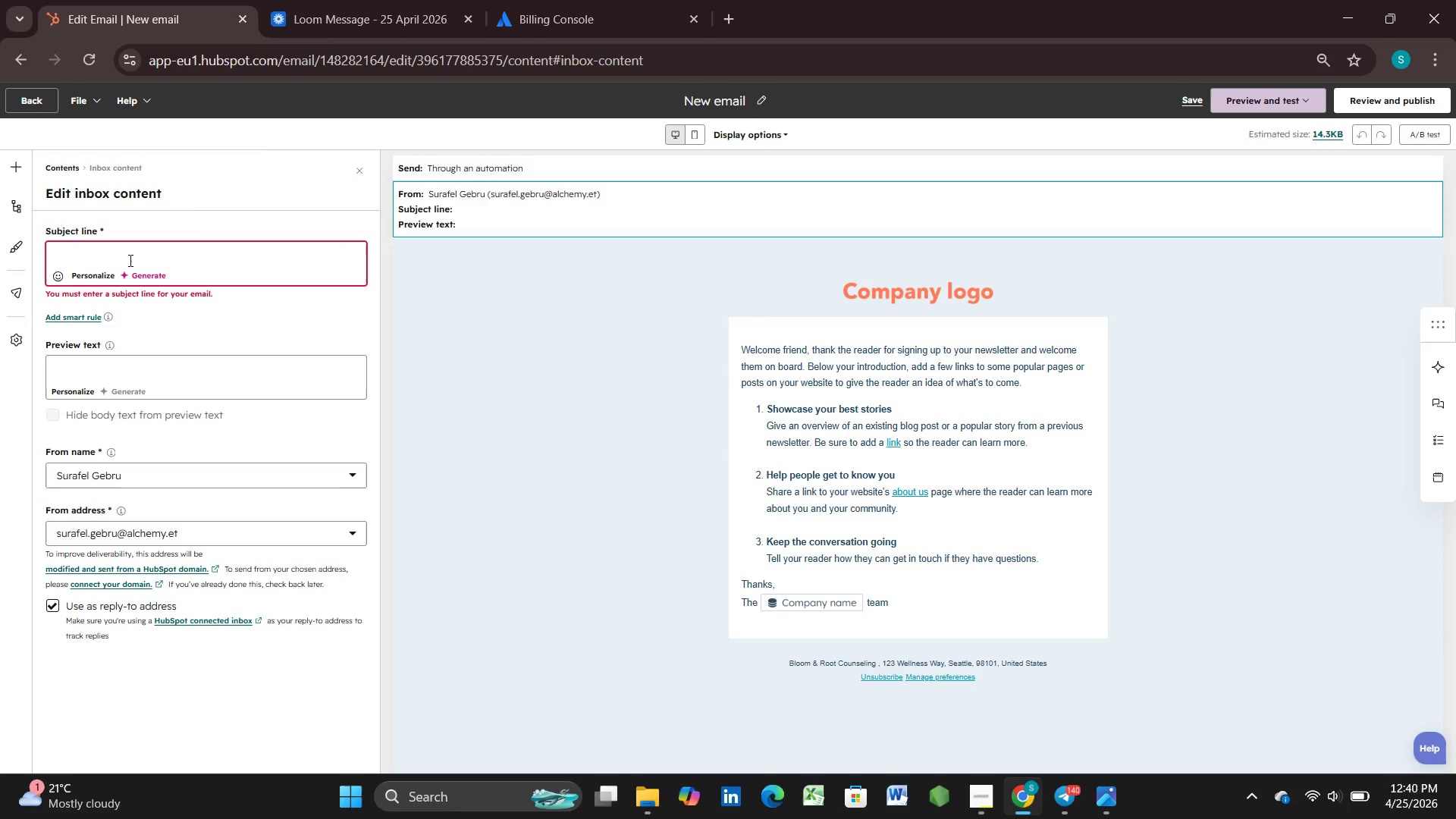 
wait(6.3)
 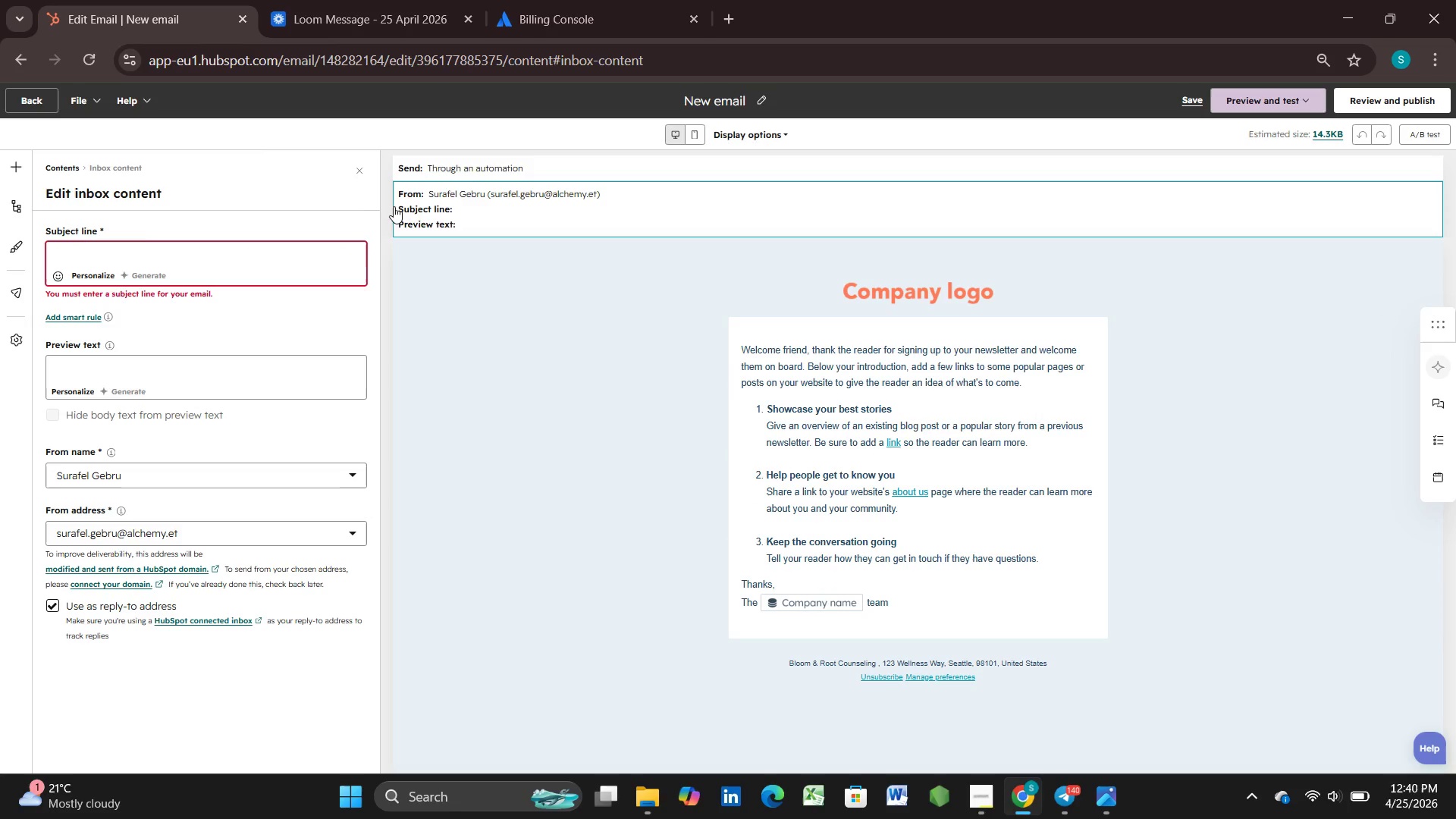 
type(Private Viewing : Cur)
 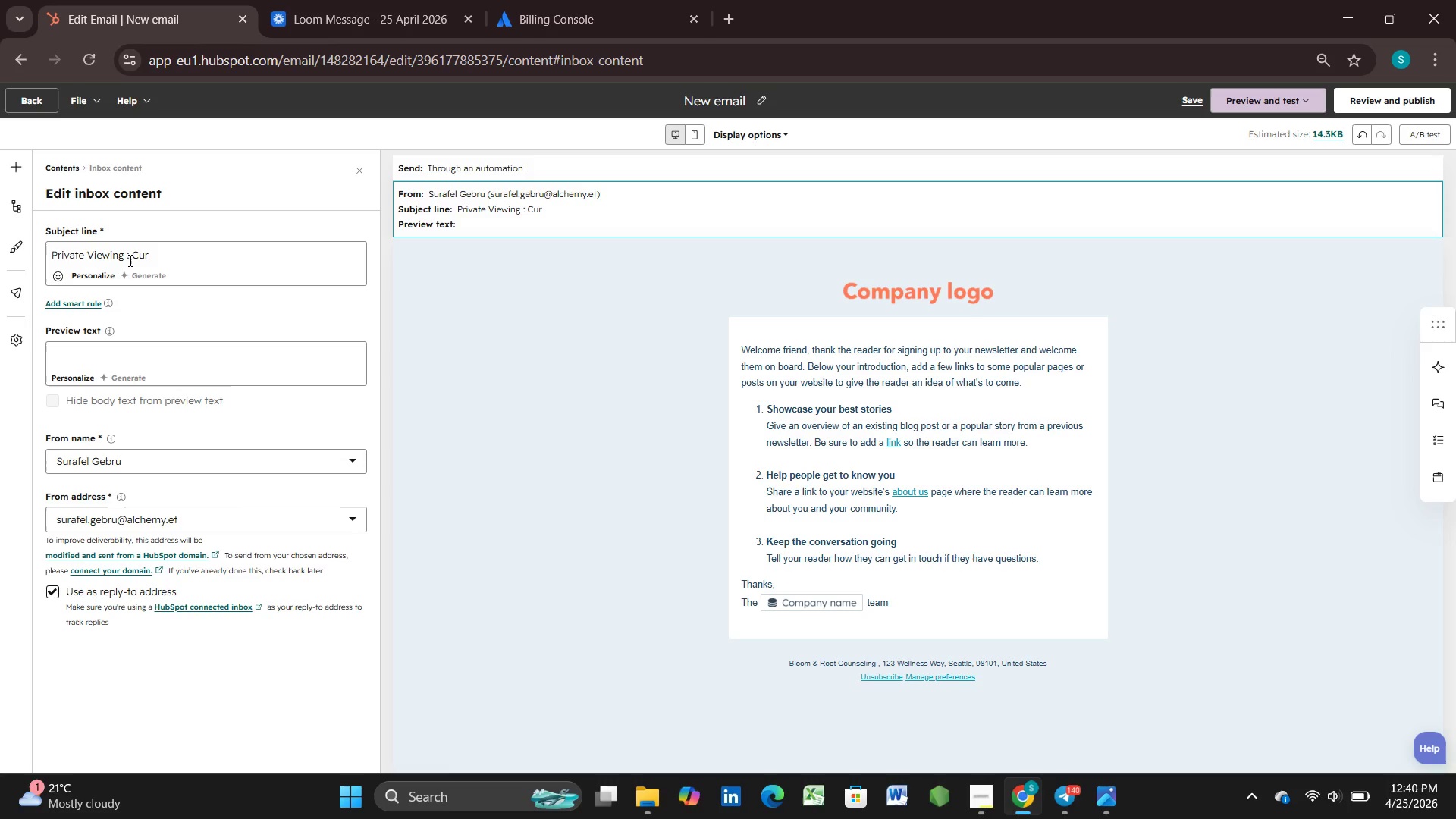 
type(ated Victorian Po)
key(Backspace)
key(Backspace)
type(Spotlight )
 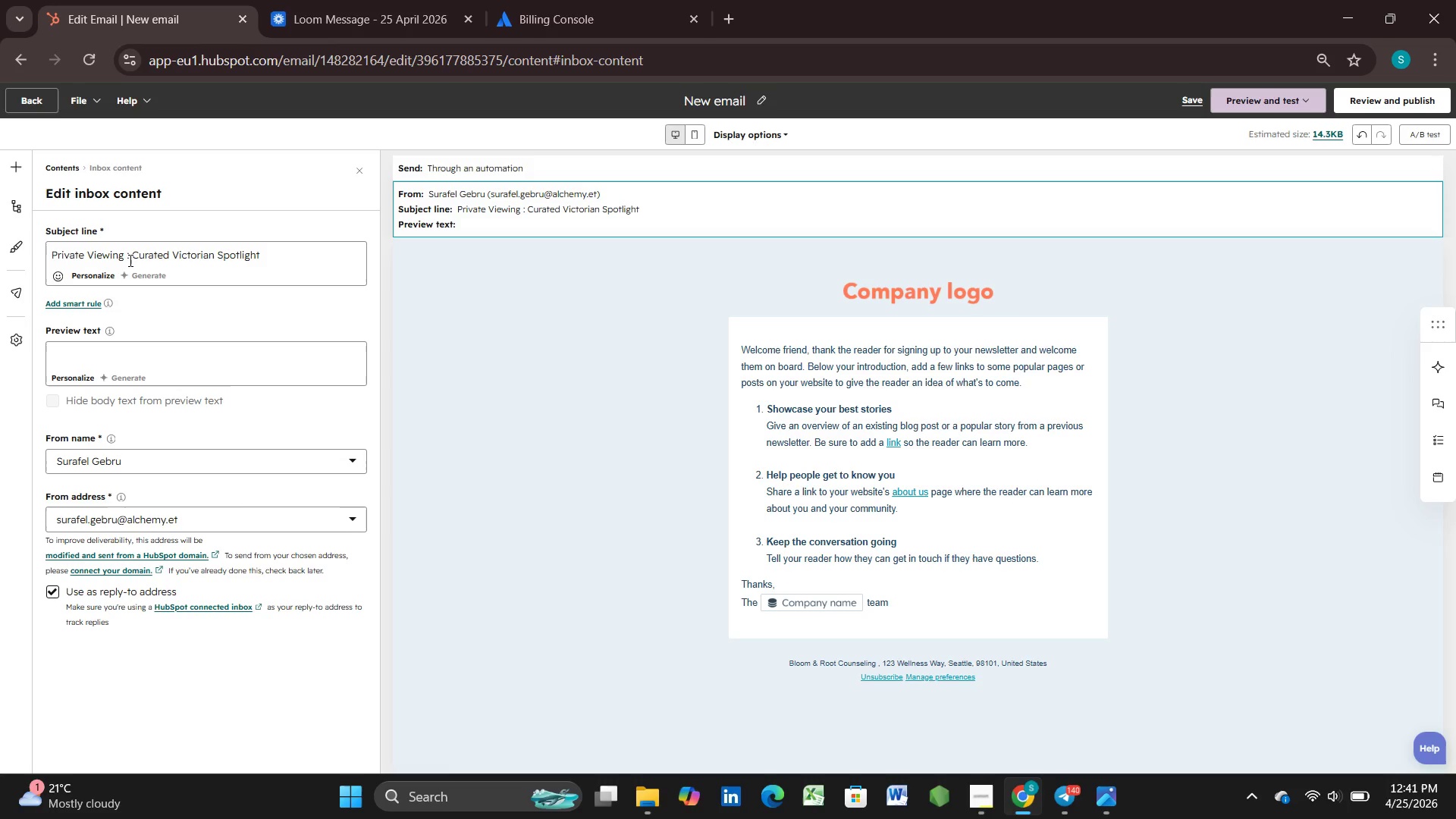 
wait(69.5)
 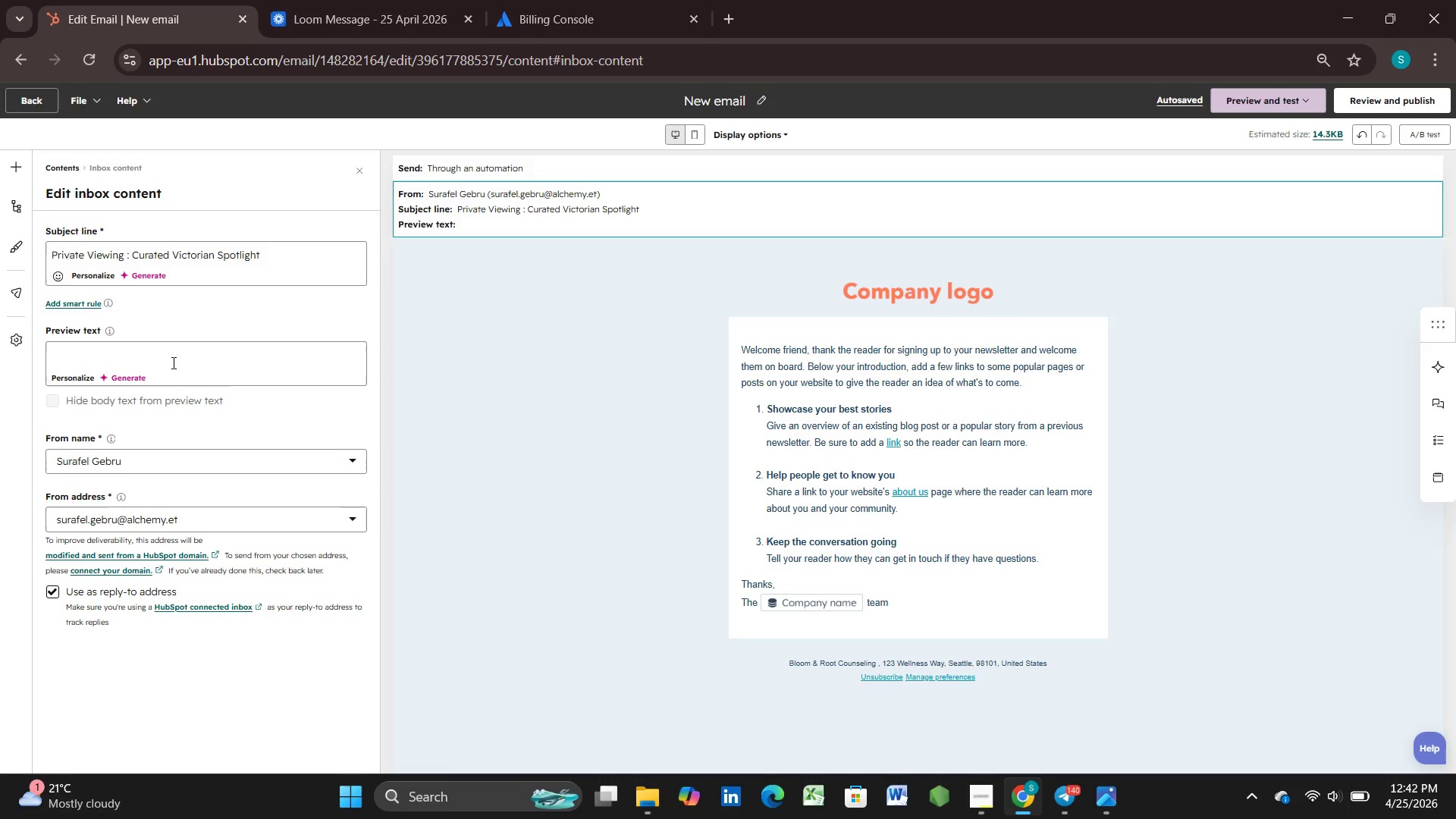 
left_click([760, 93])
 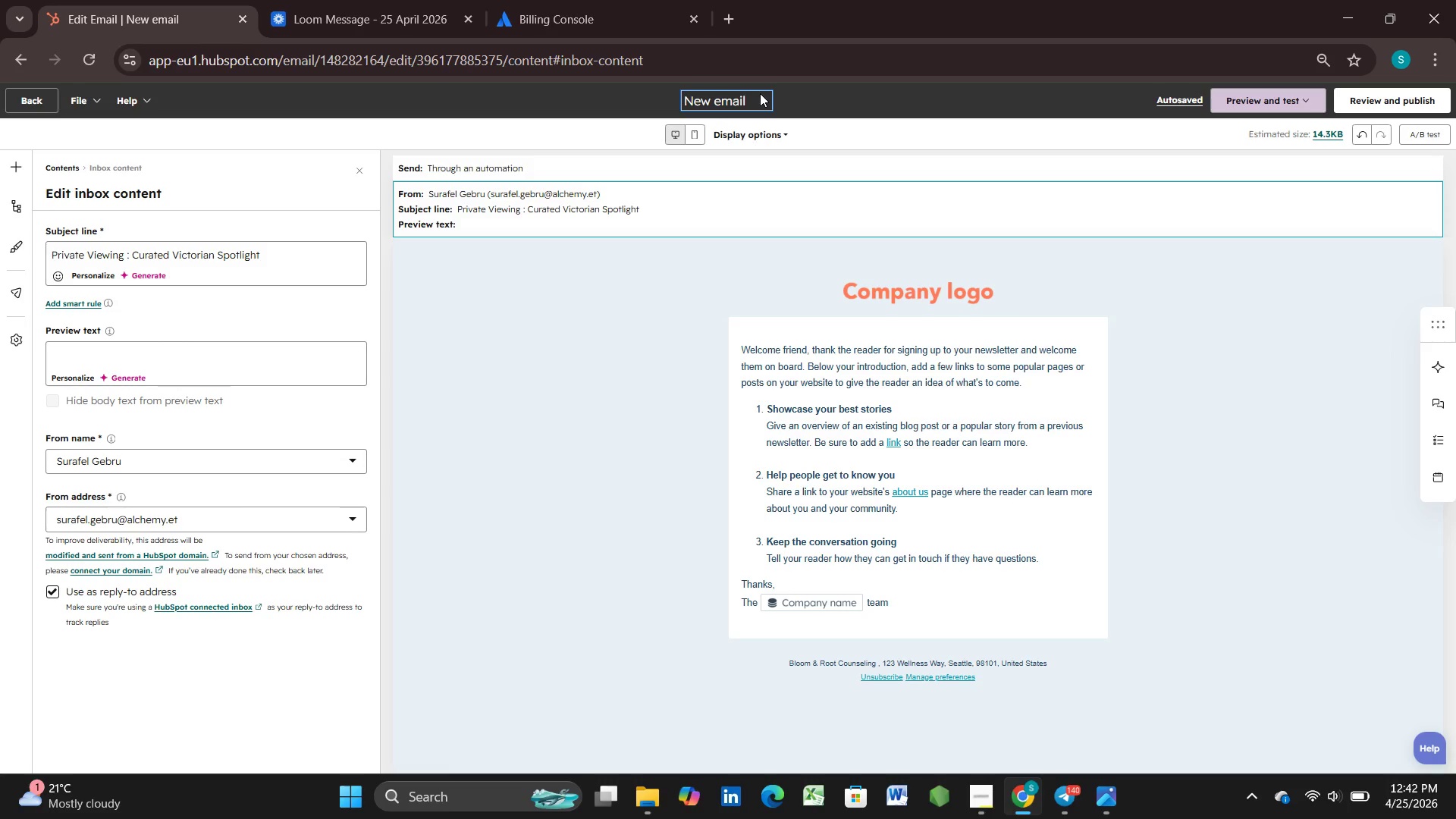 
key(Backspace)
 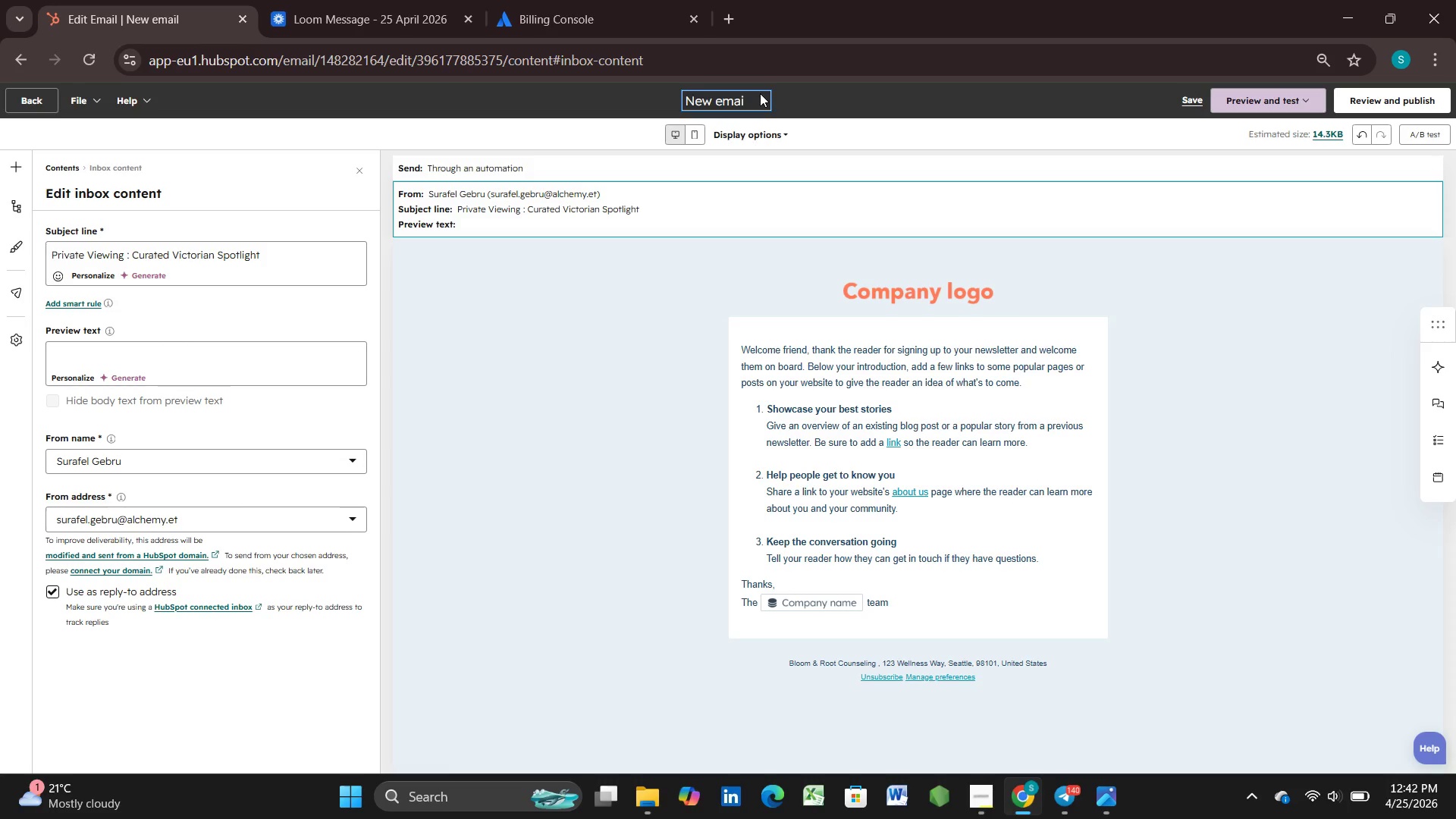 
key(Backspace)
 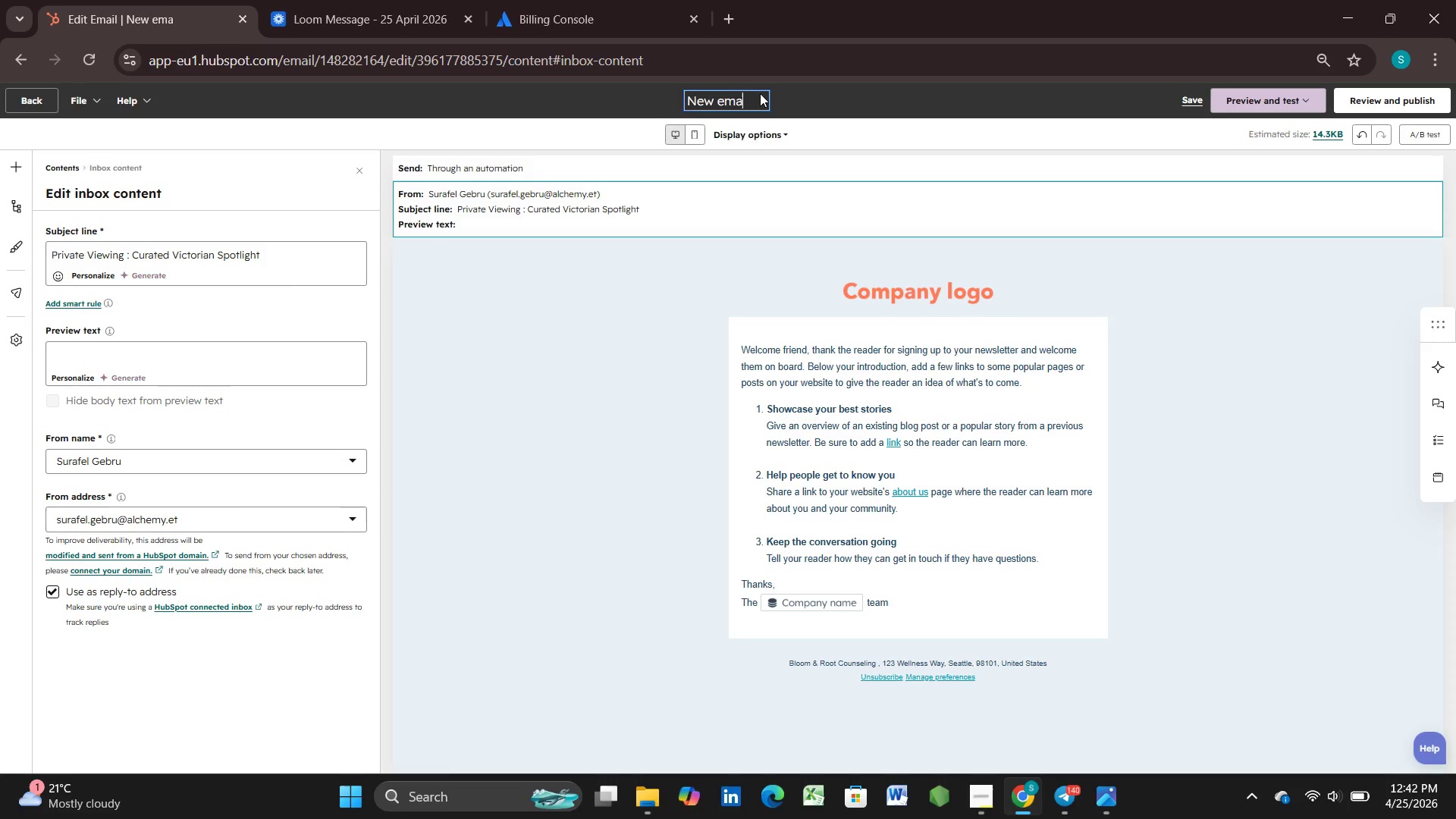 
key(Backspace)
 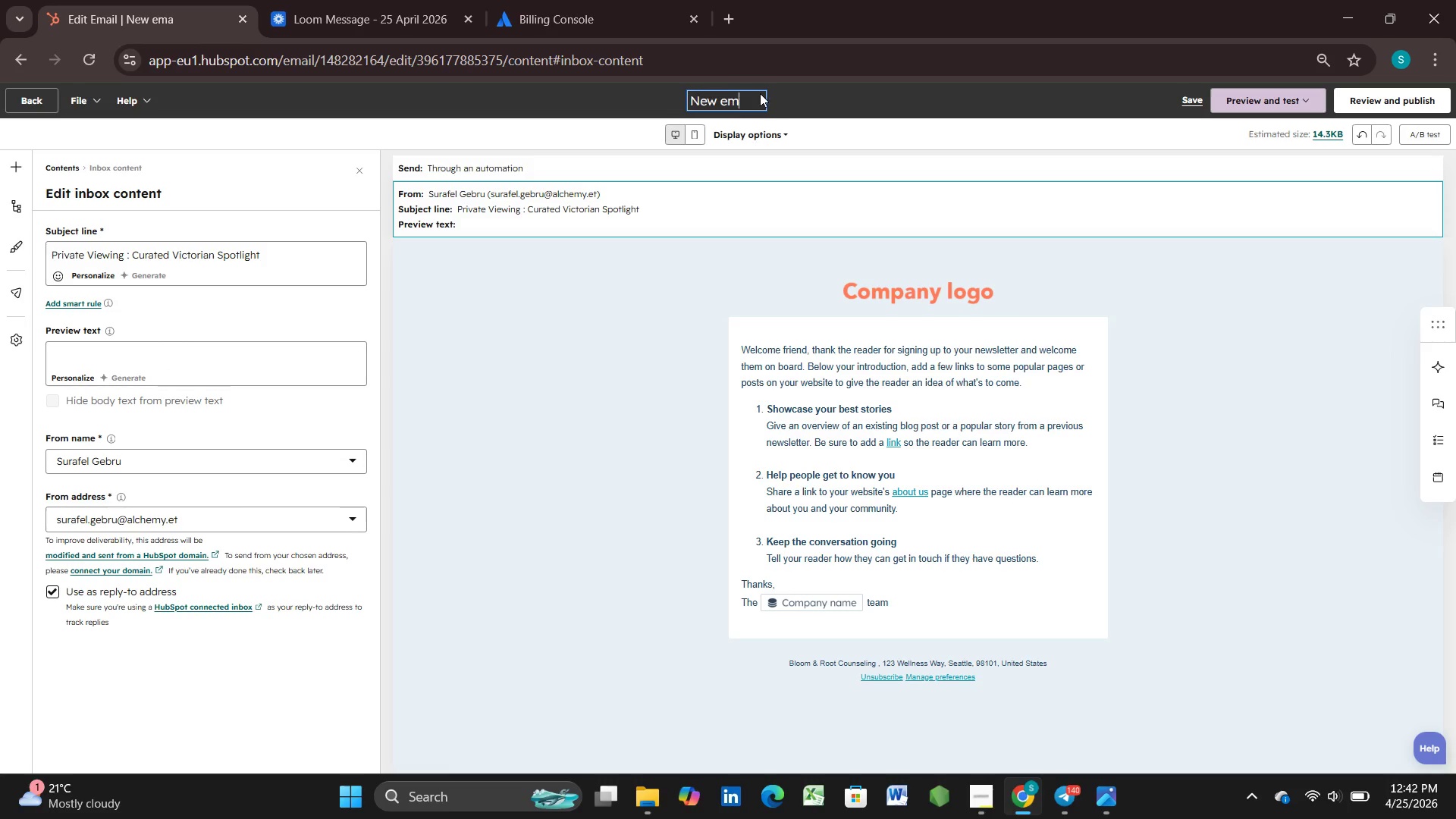 
key(Backspace)
 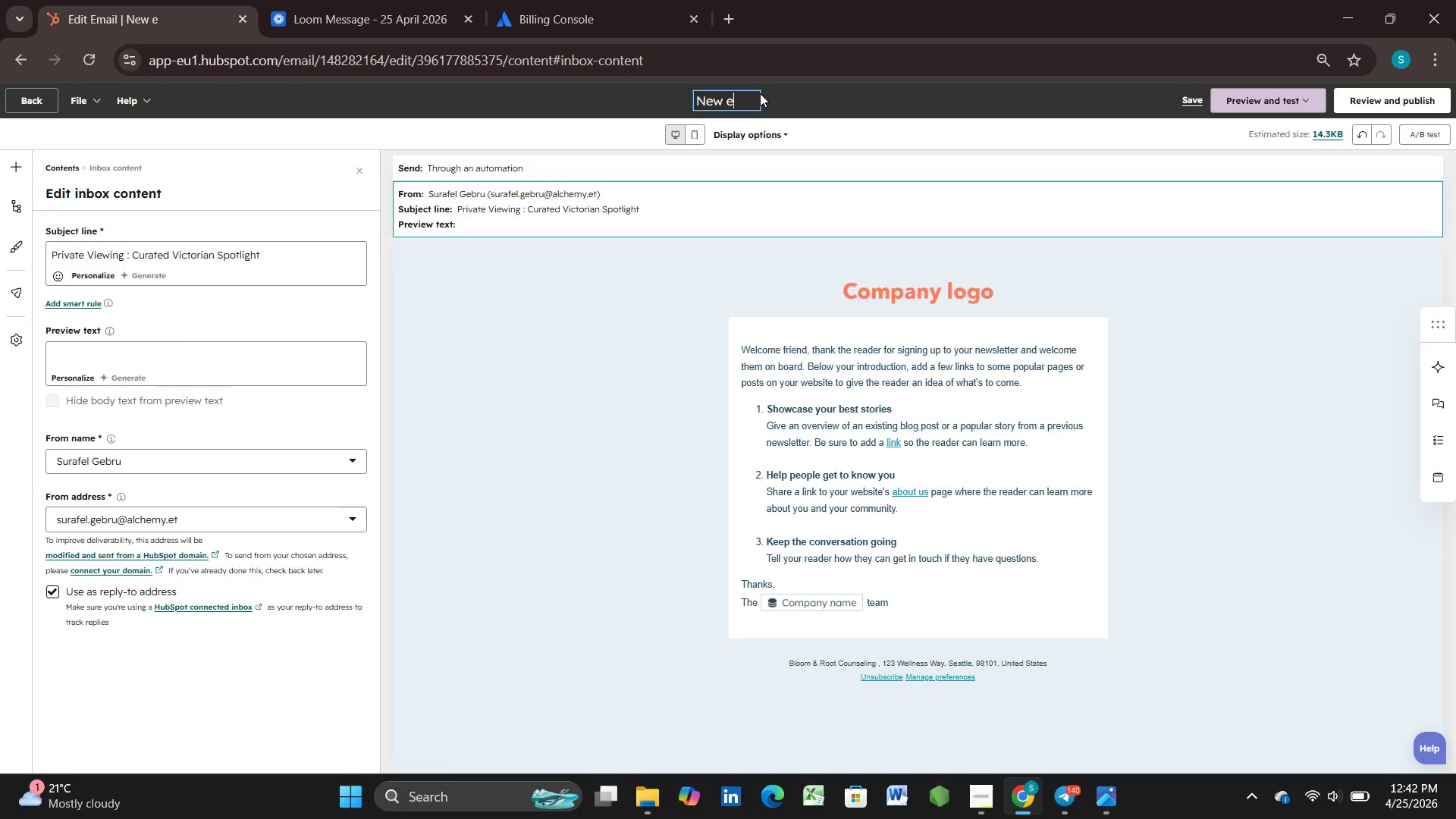 
hold_key(key=Backspace, duration=0.91)
 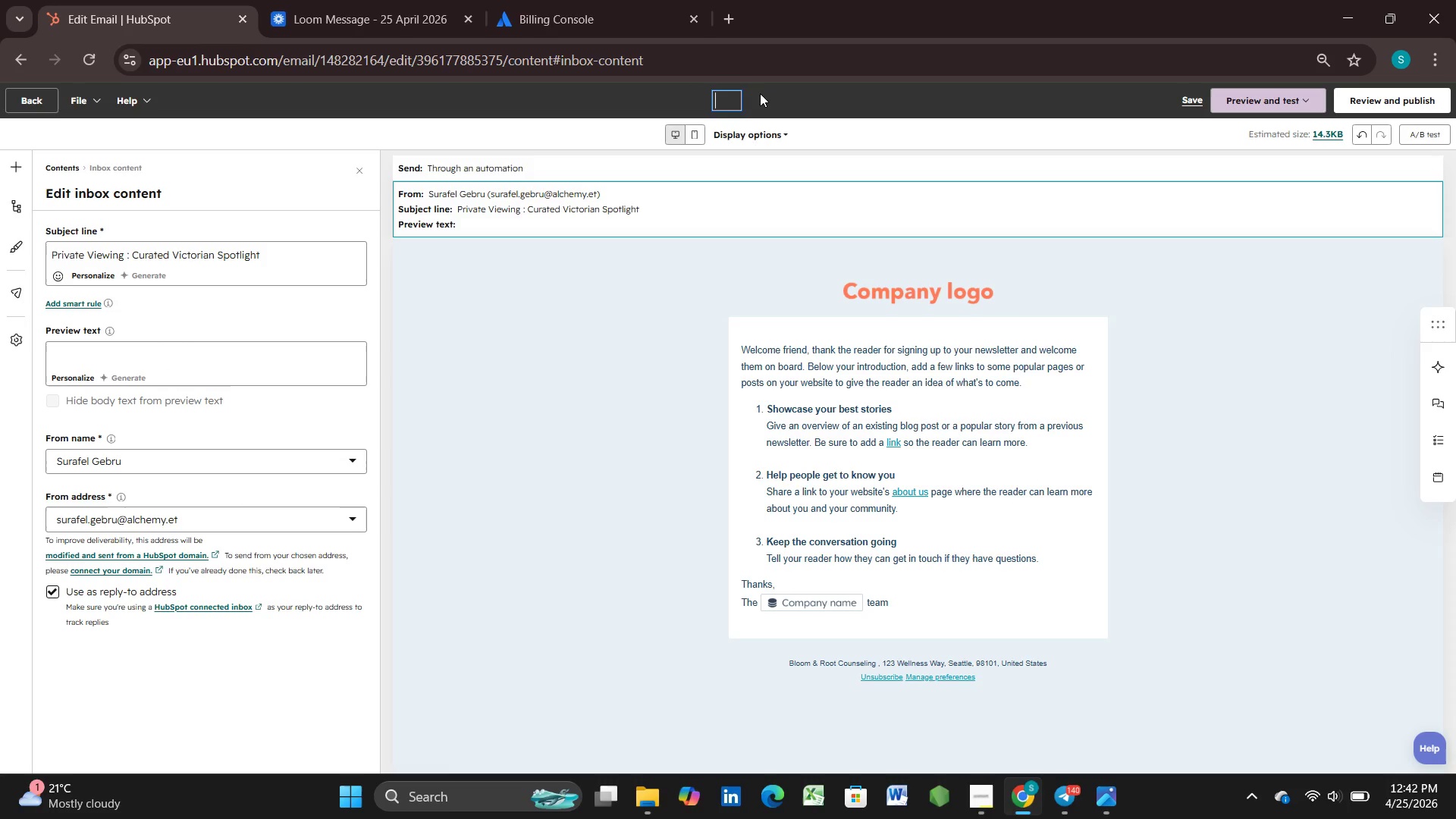 
key(Shift+C)
 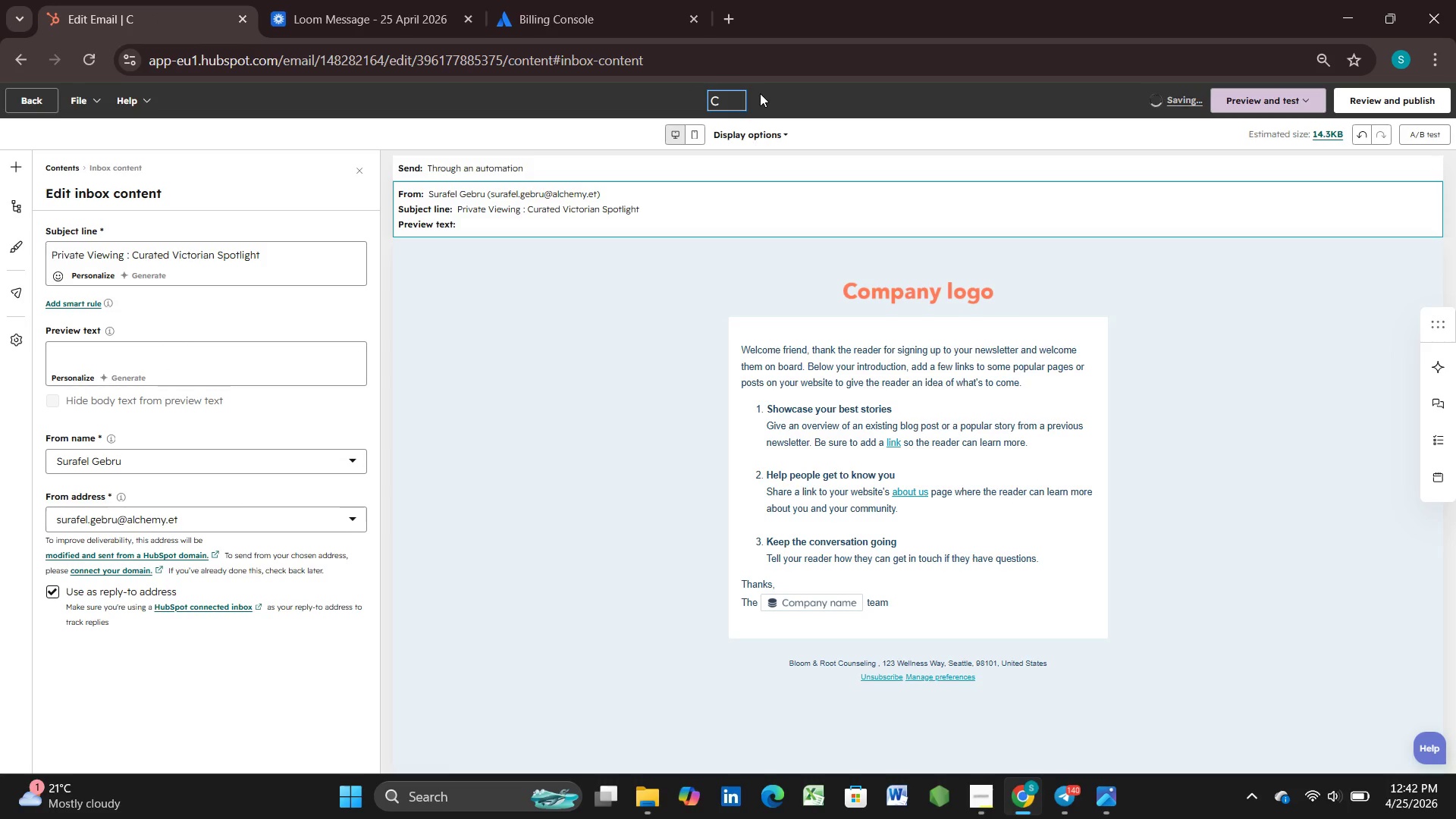 
type(jurated )
key(Backspace)
key(Backspace)
key(Backspace)
key(Backspace)
key(Backspace)
key(Backspace)
key(Backspace)
key(Backspace)
type(urated ?)
key(Backspace)
type(Spo)
 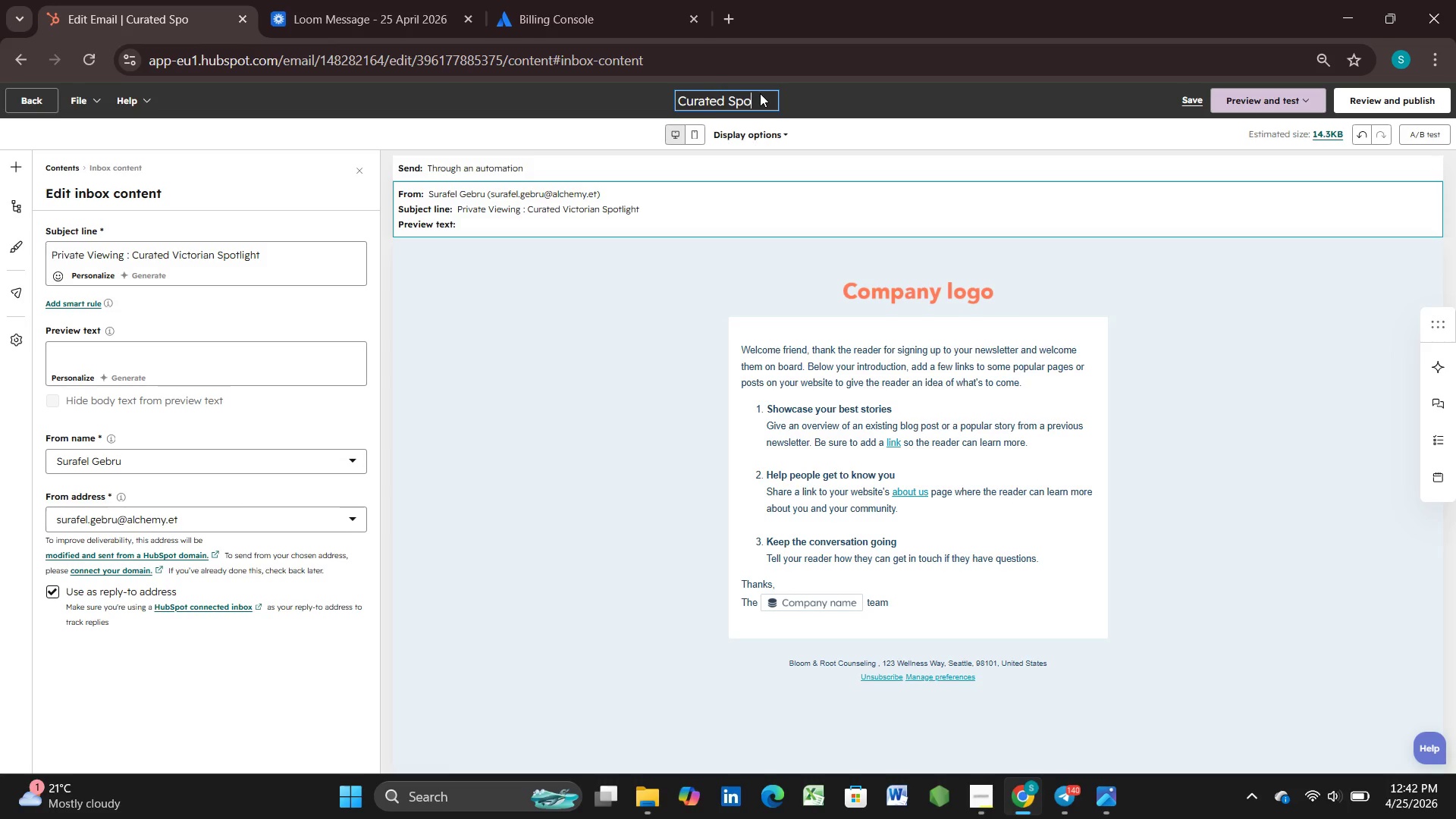 
wait(5.22)
 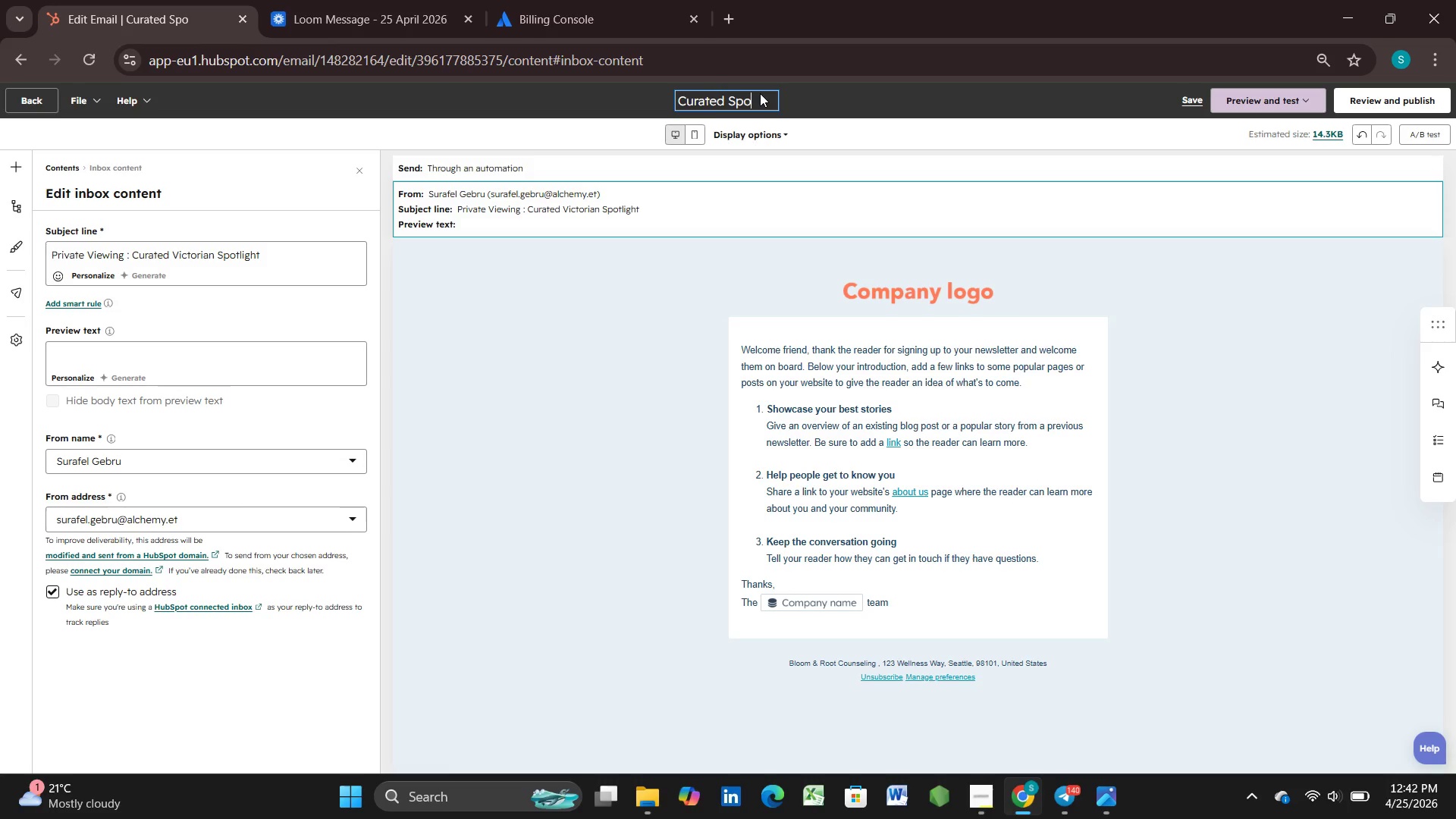 
type(tlight on Vic)
 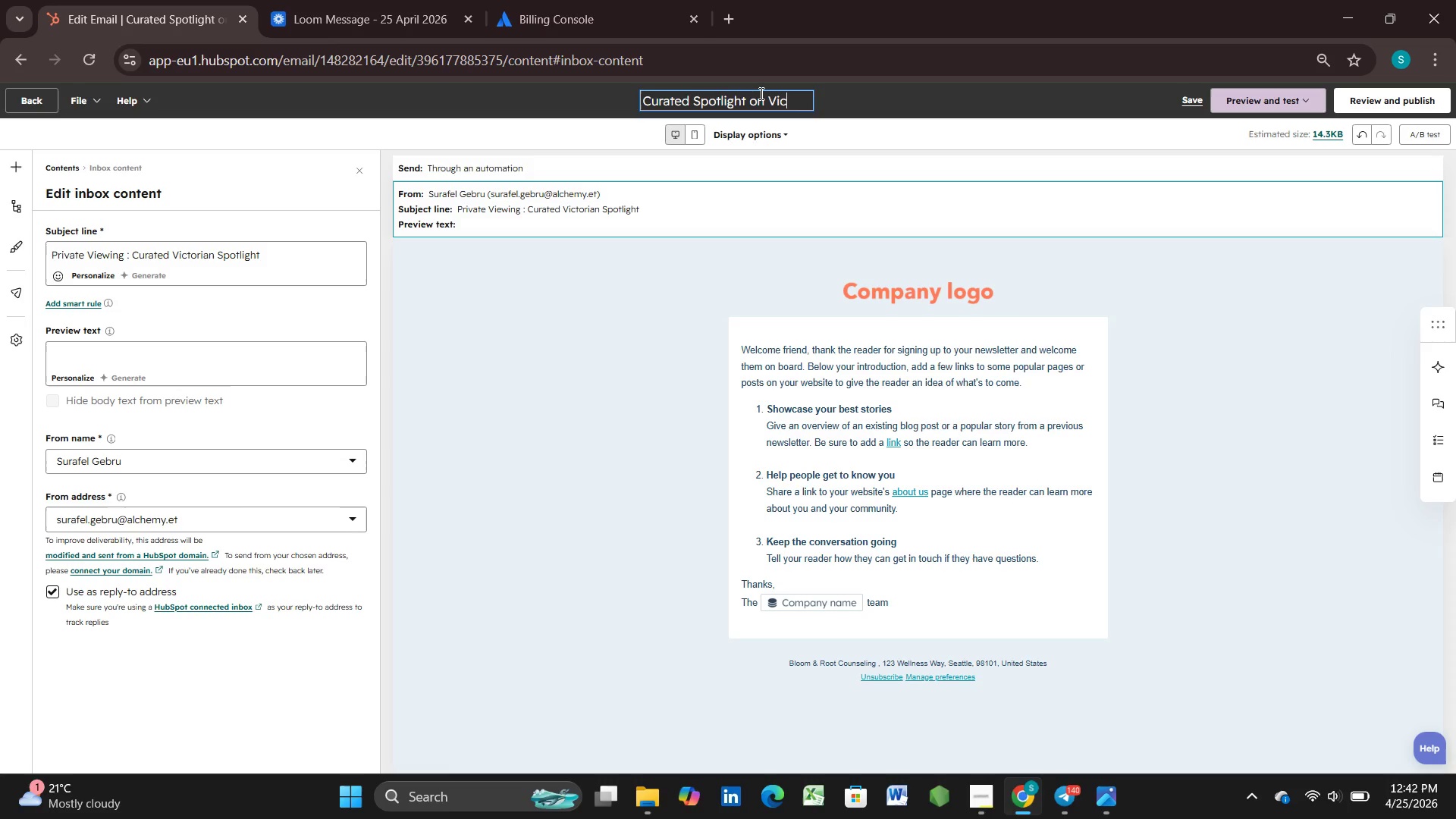 
type(torian History )
 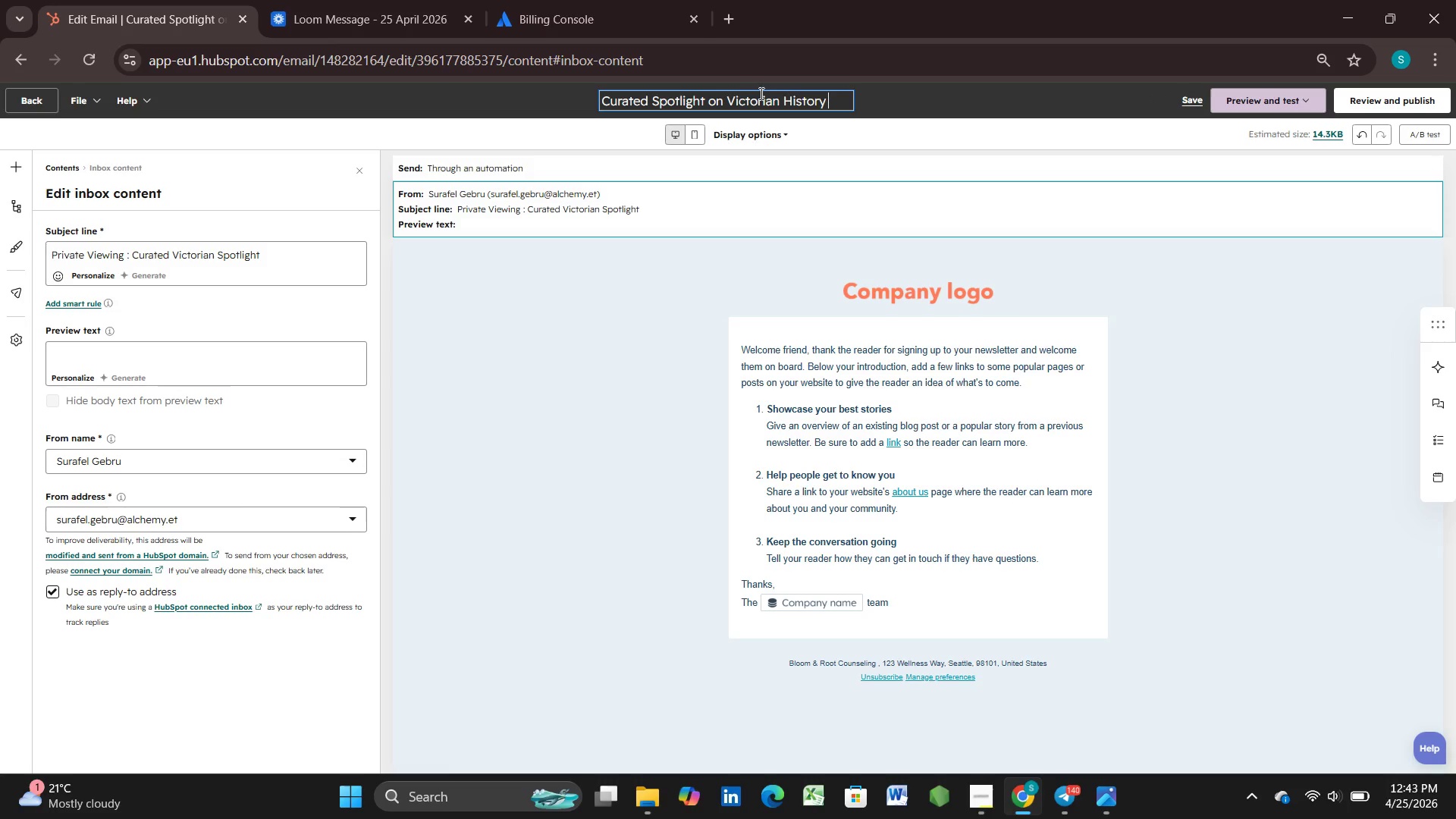 
wait(46.03)
 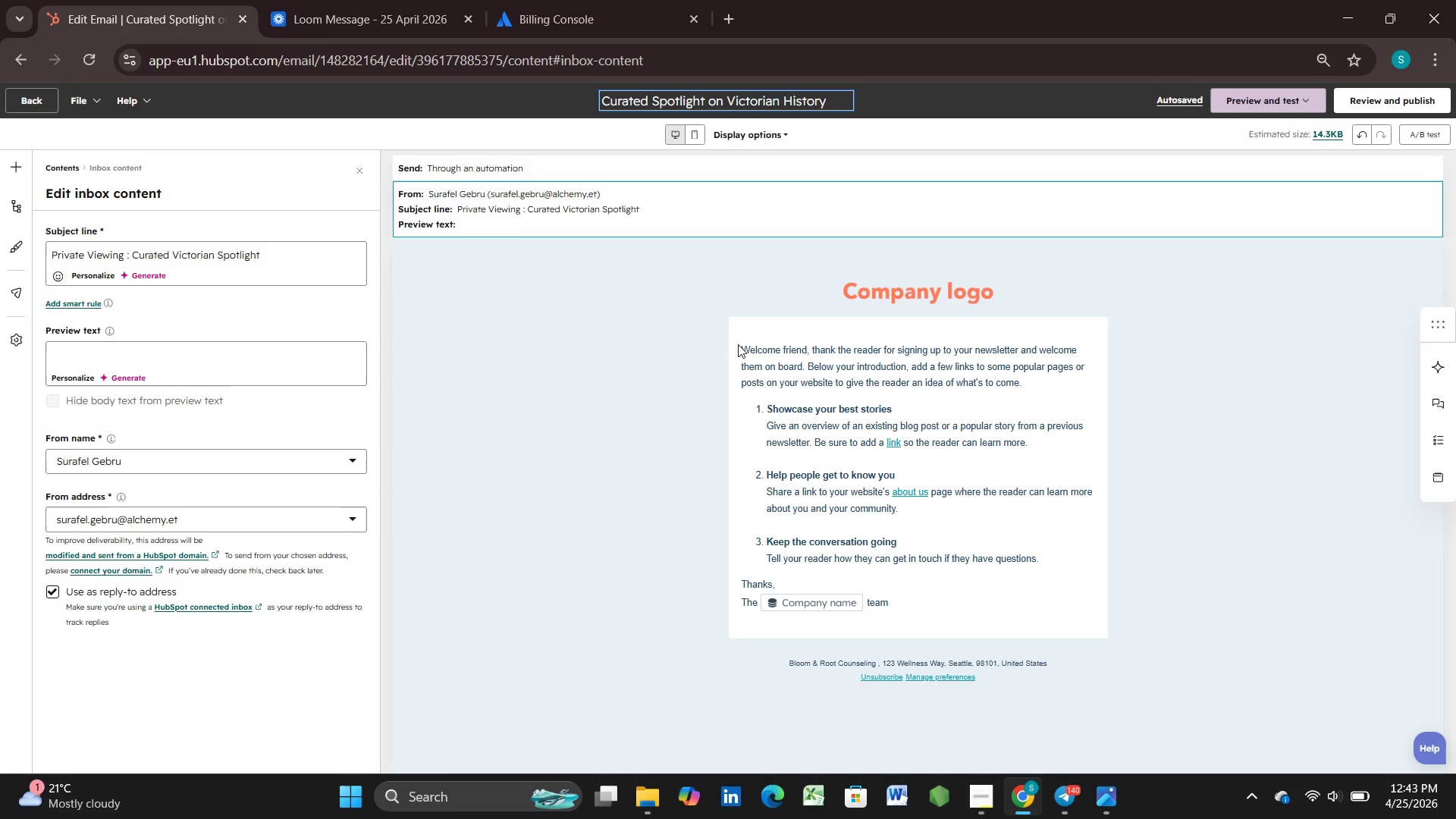 
left_click([1278, 711])
 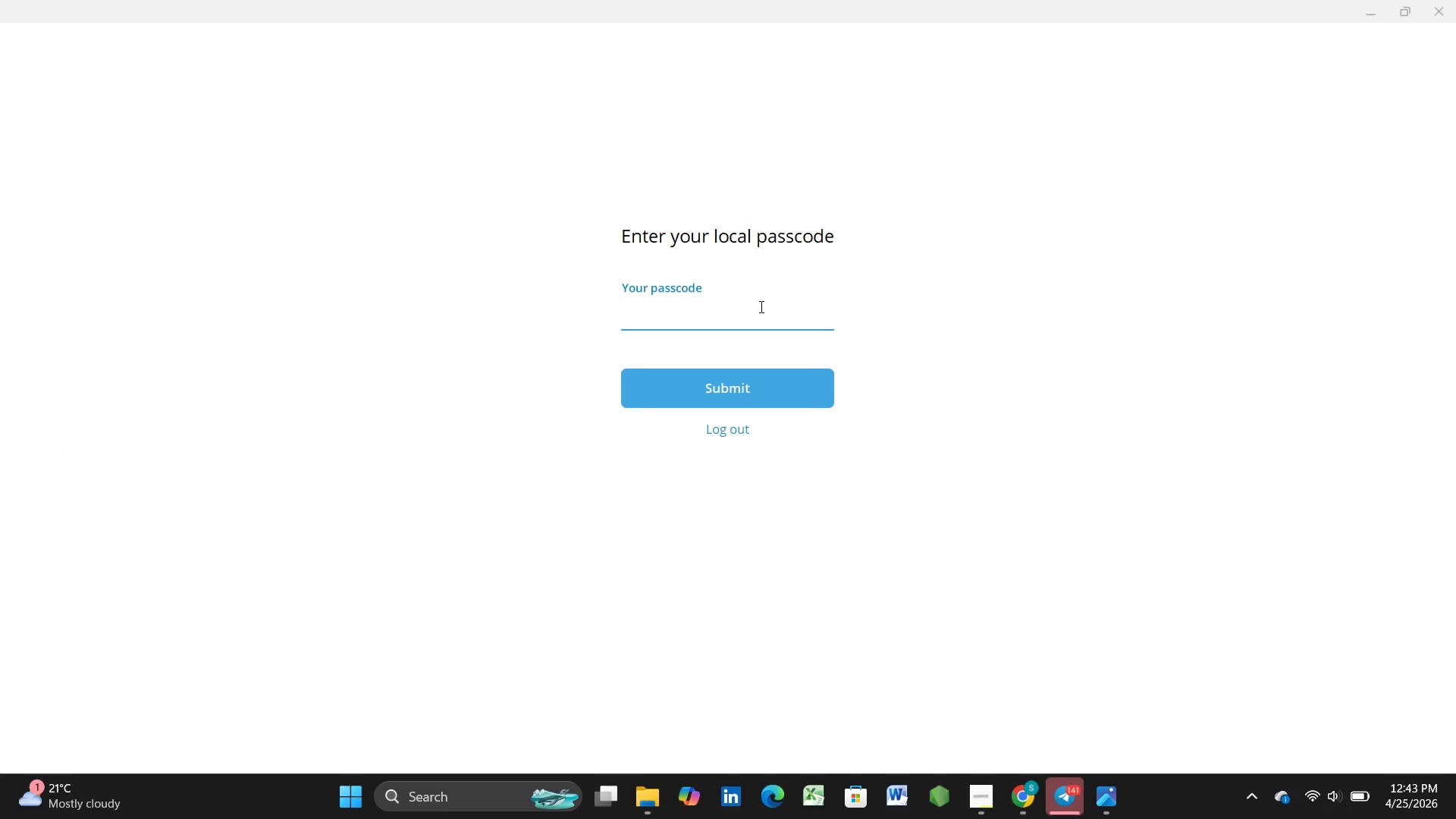 
key(Numpad1)
 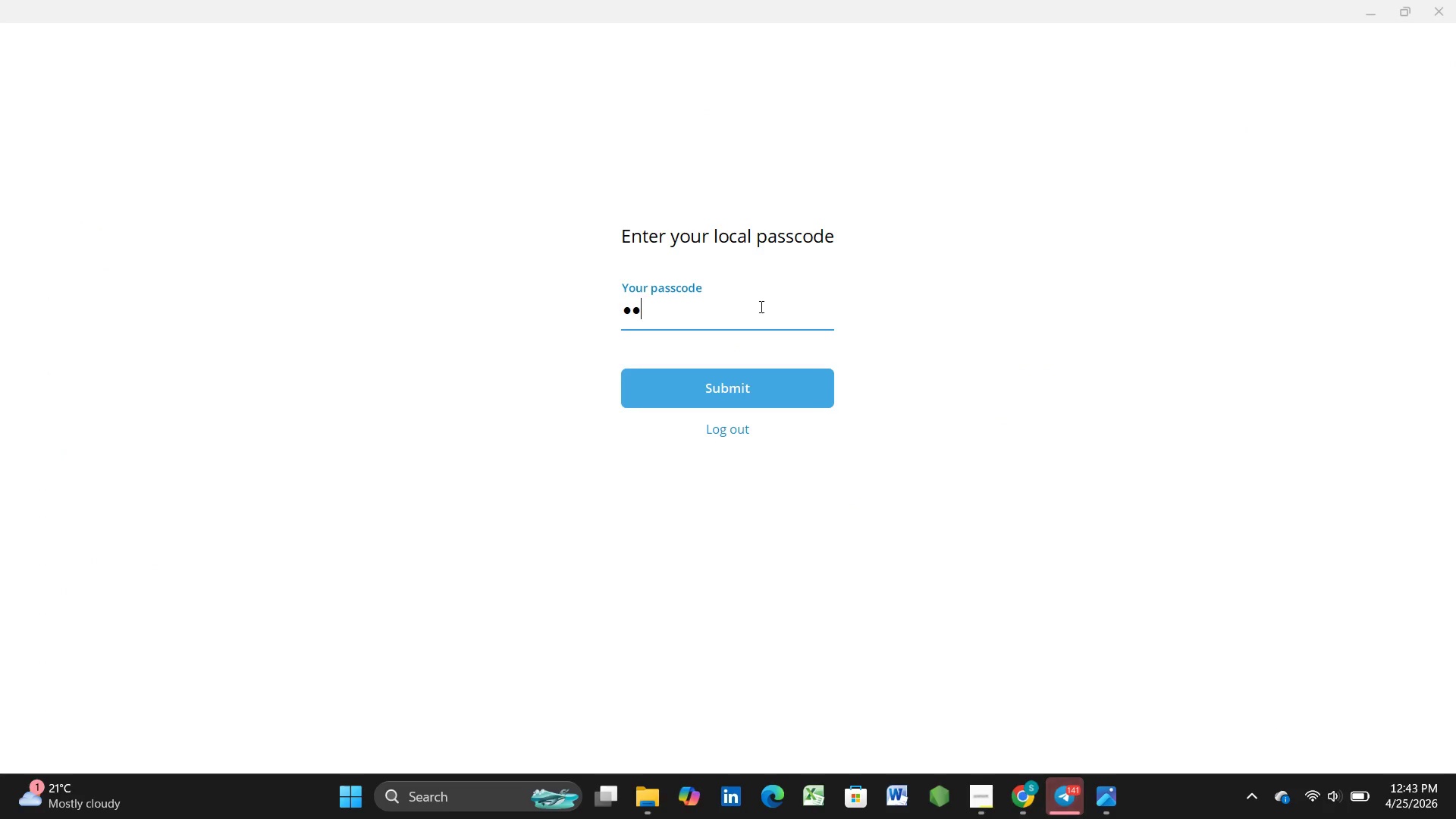 
key(Numpad5)
 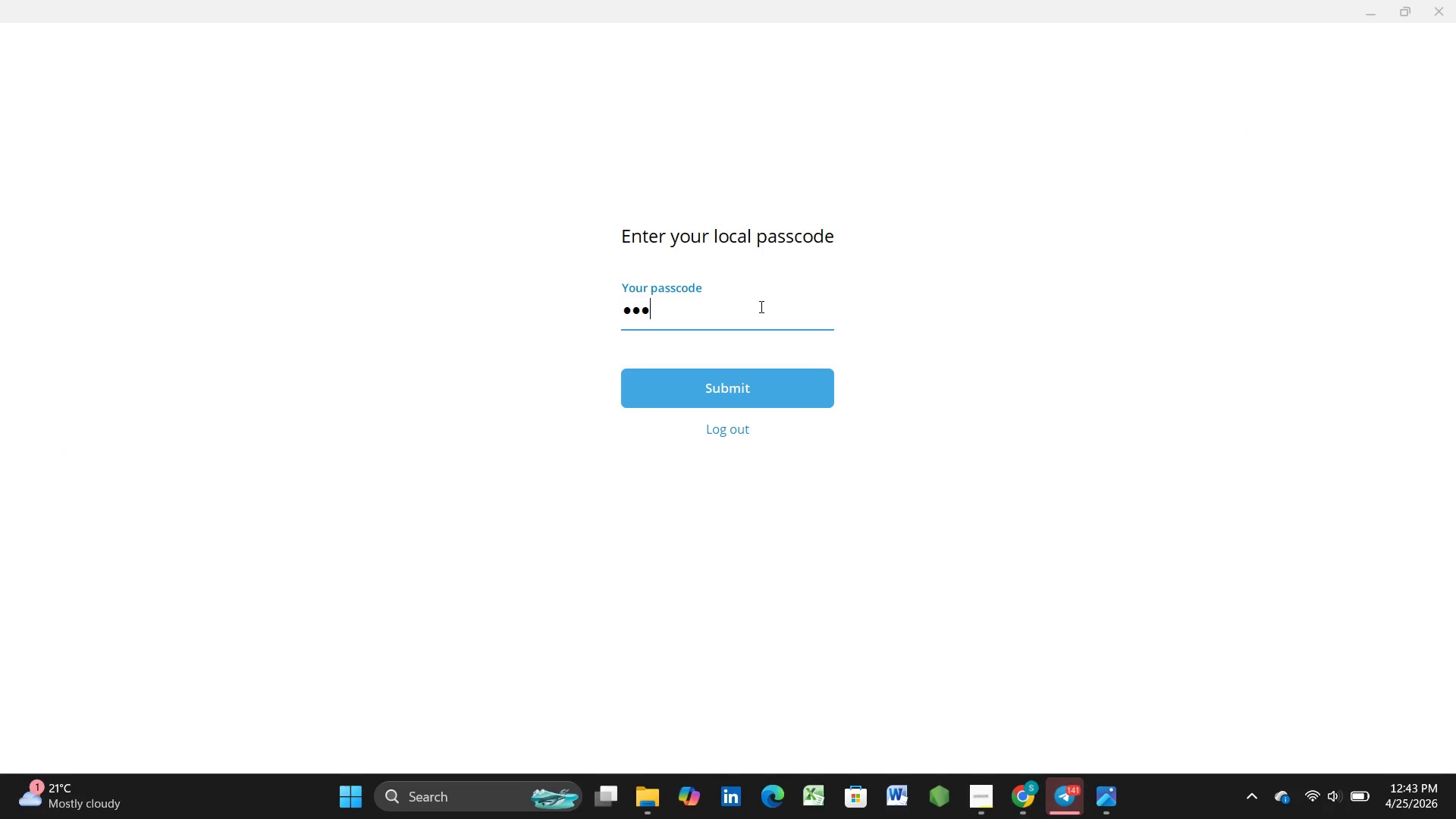 
key(Numpad9)
 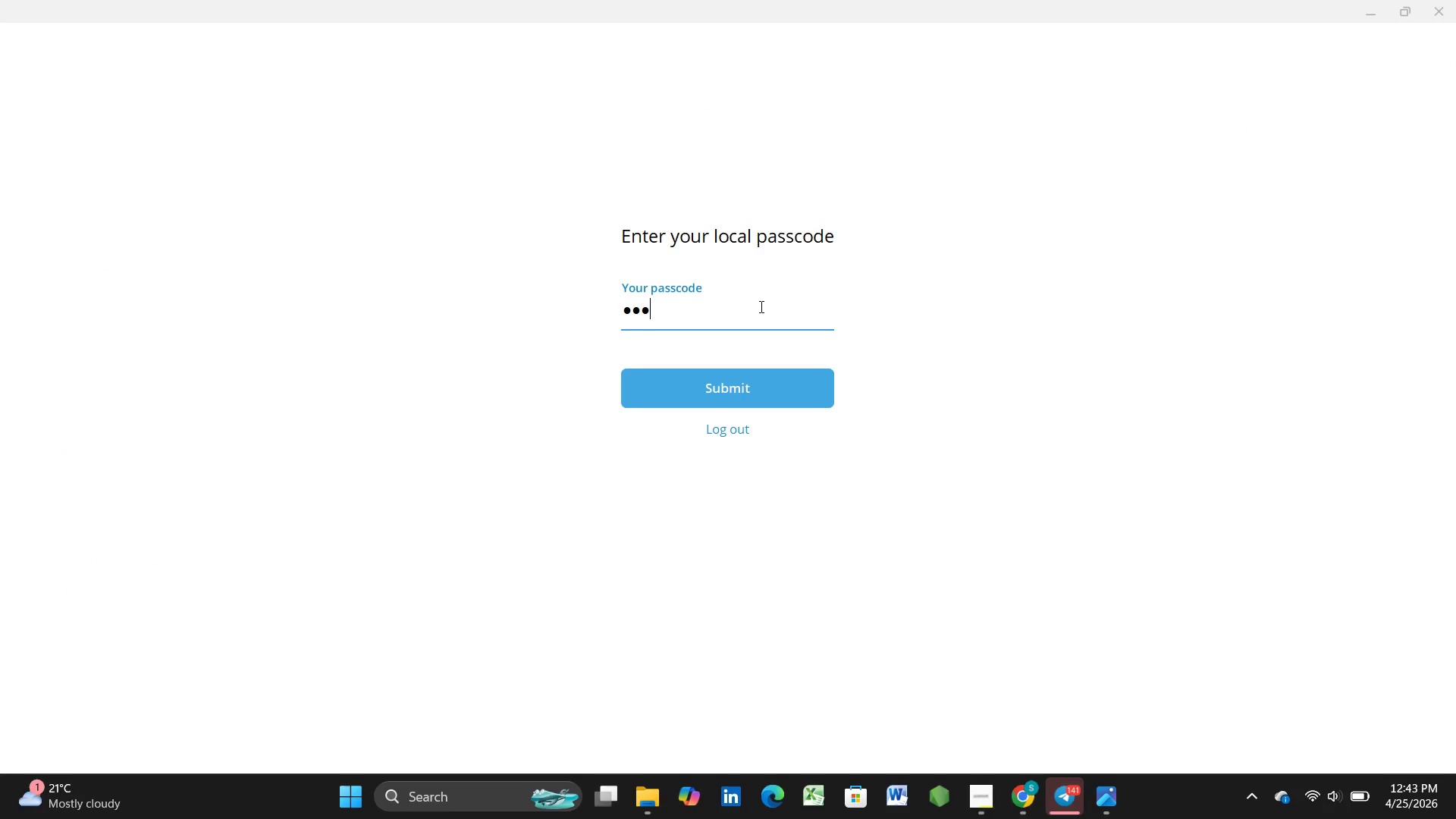 
key(Numpad8)
 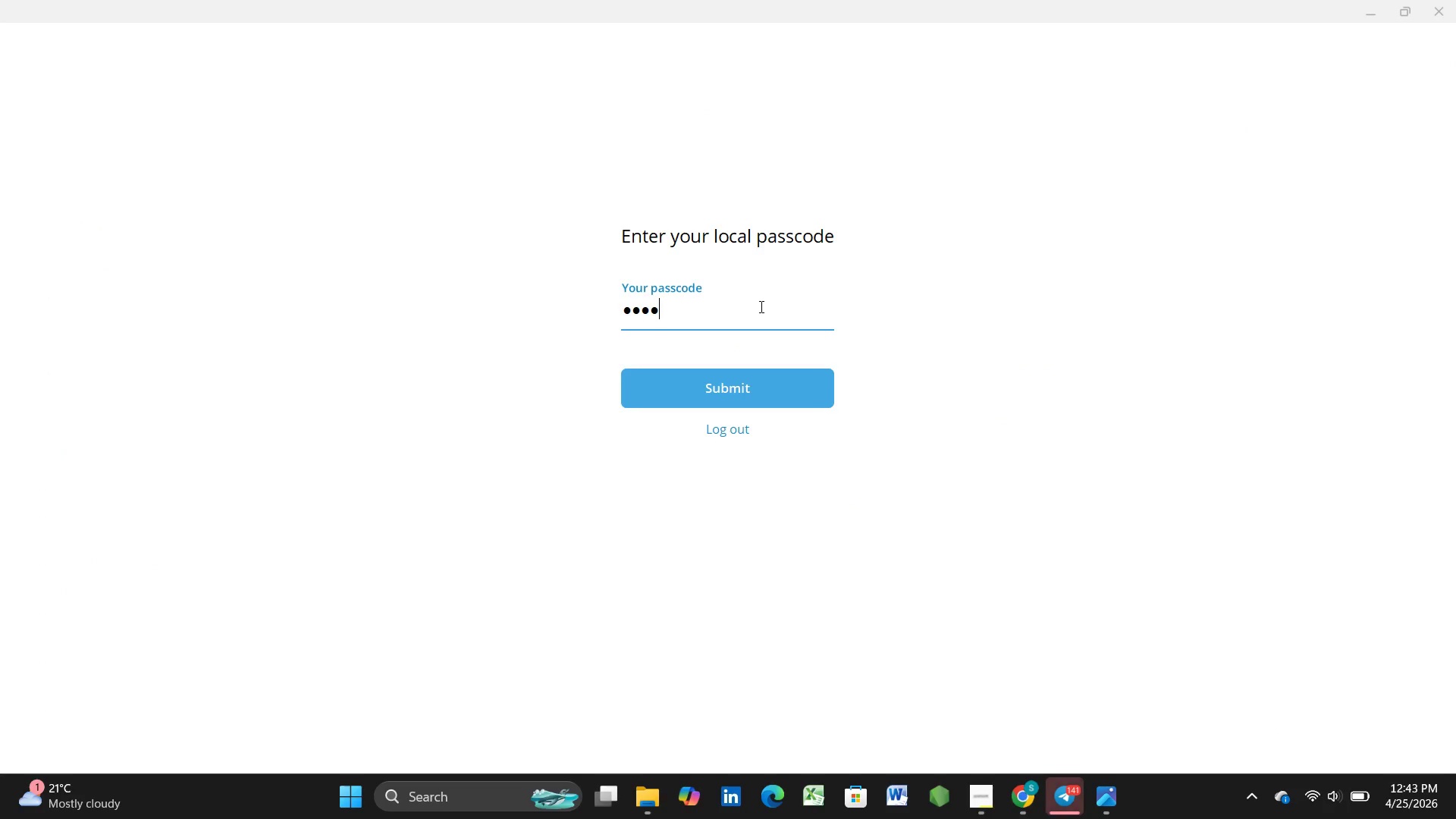 
key(Enter)
 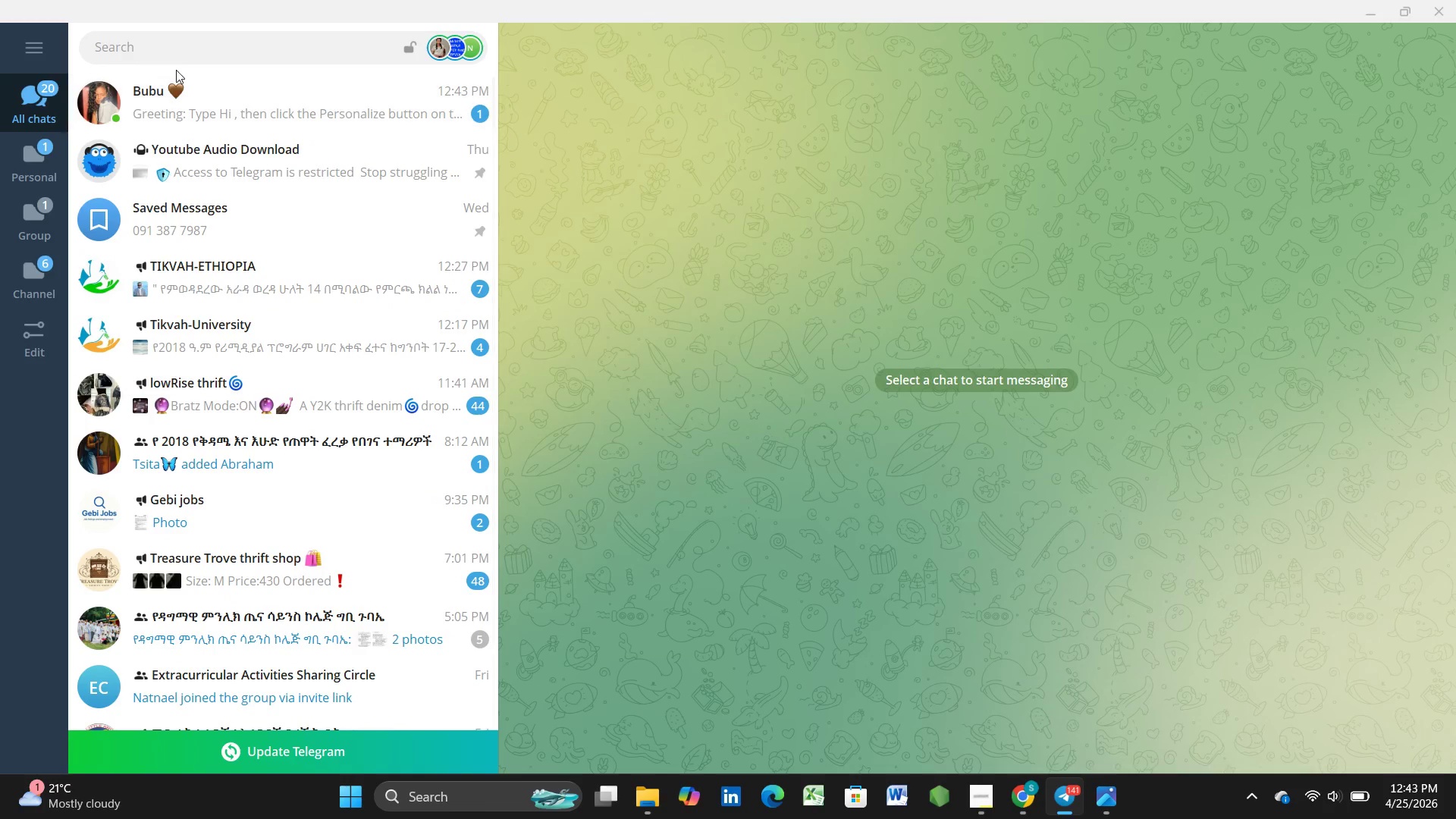 
left_click([222, 105])
 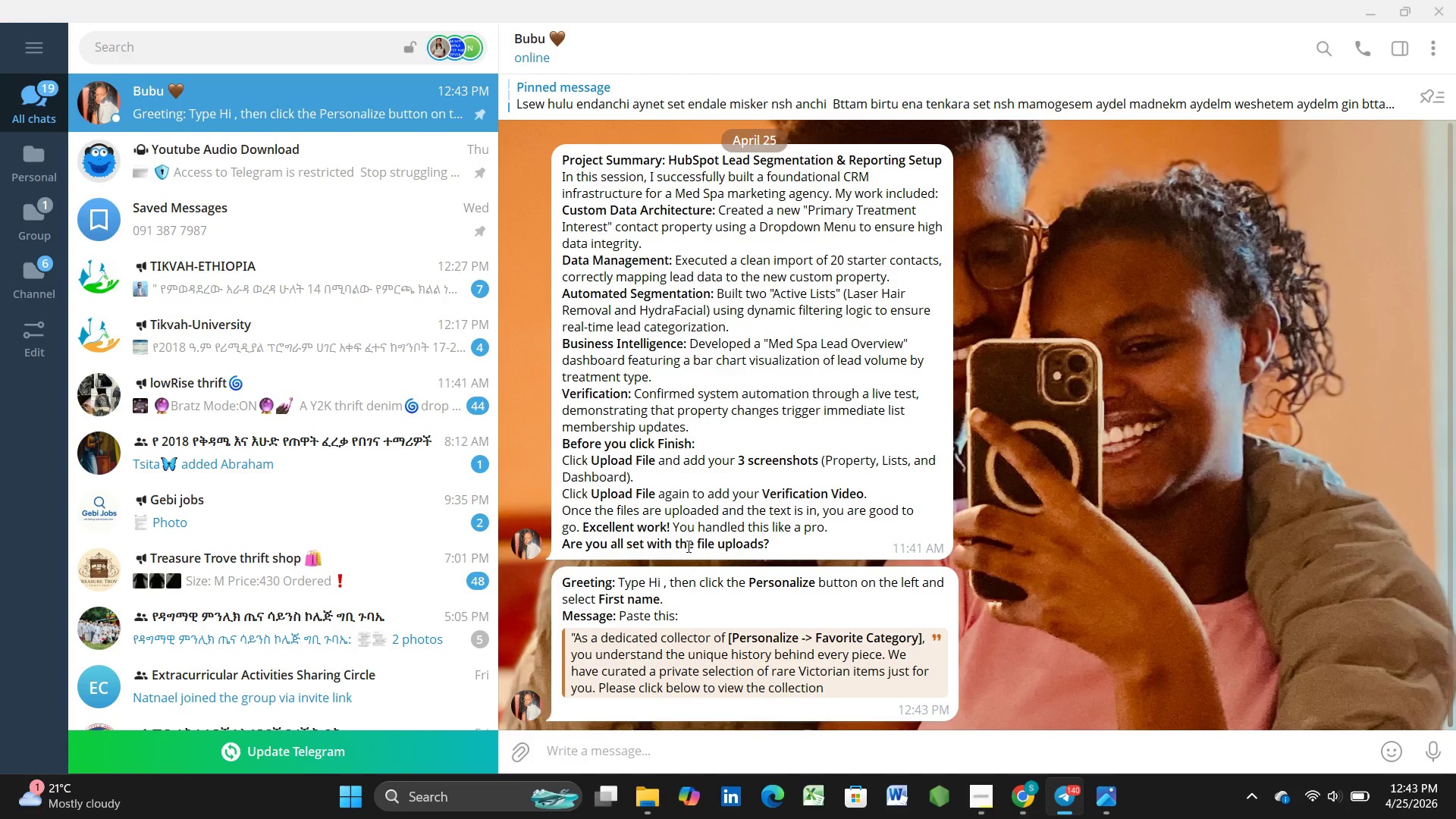 
right_click([624, 609])
 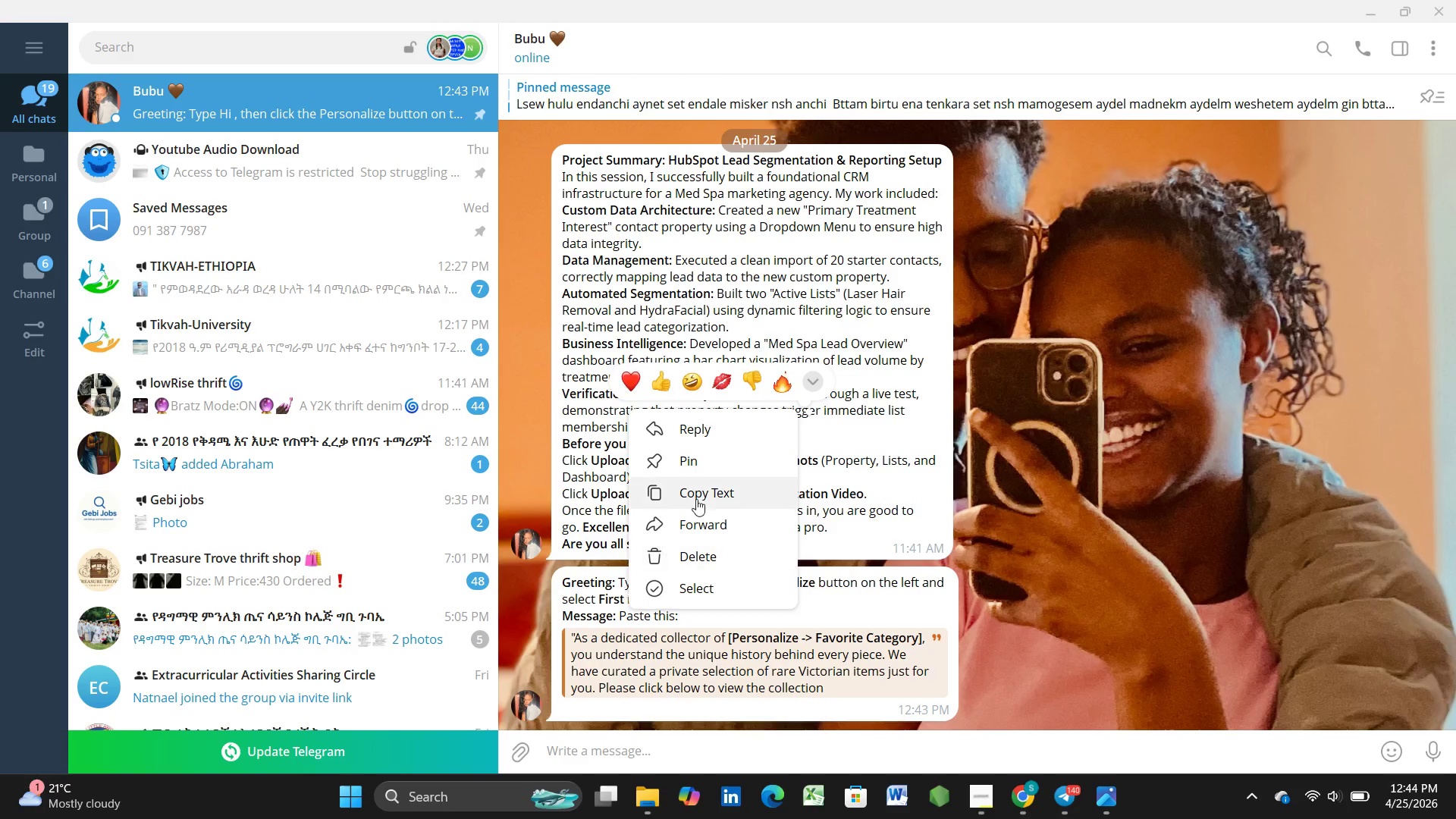 
left_click([698, 499])
 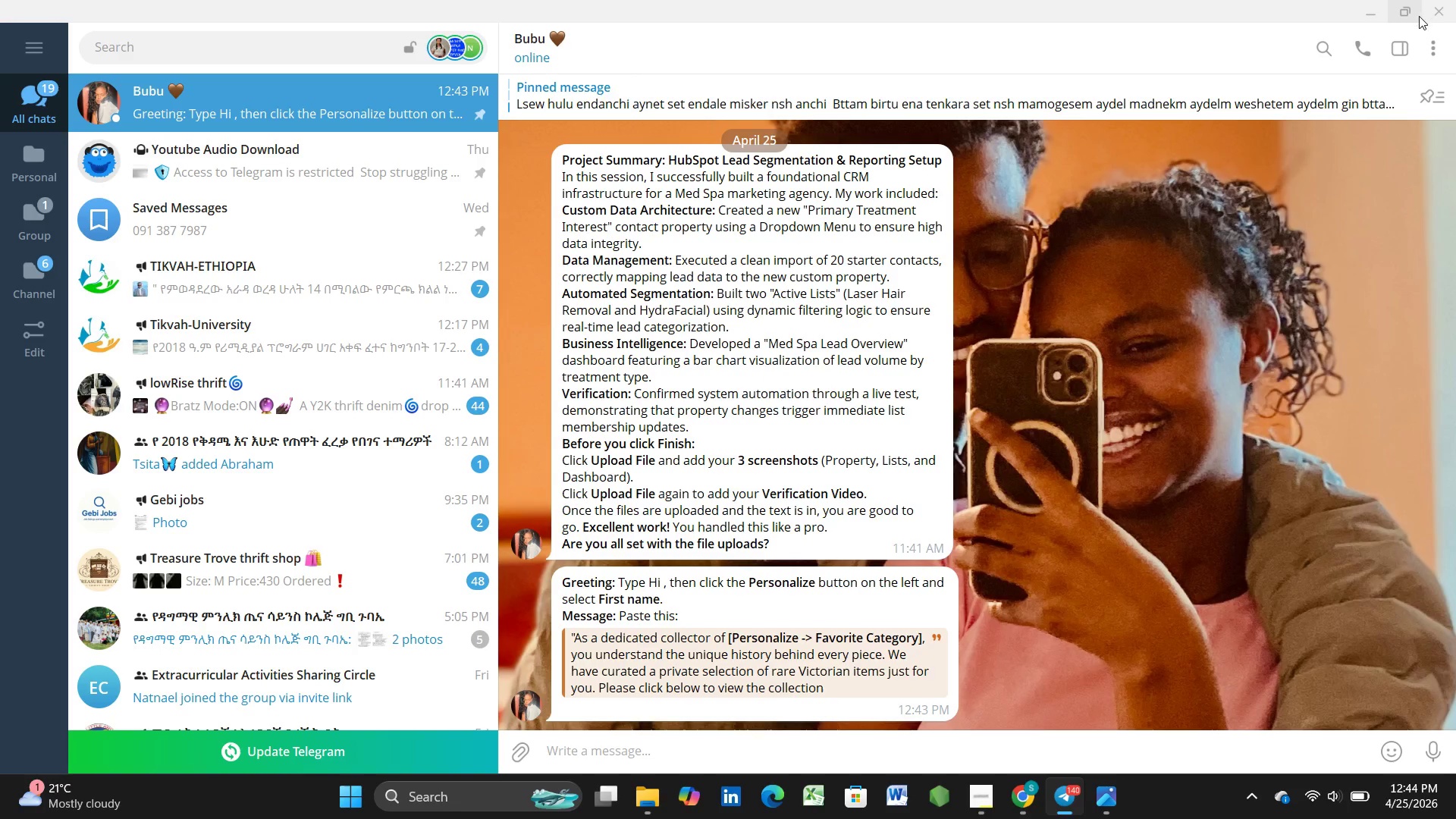 
left_click([1377, 11])
 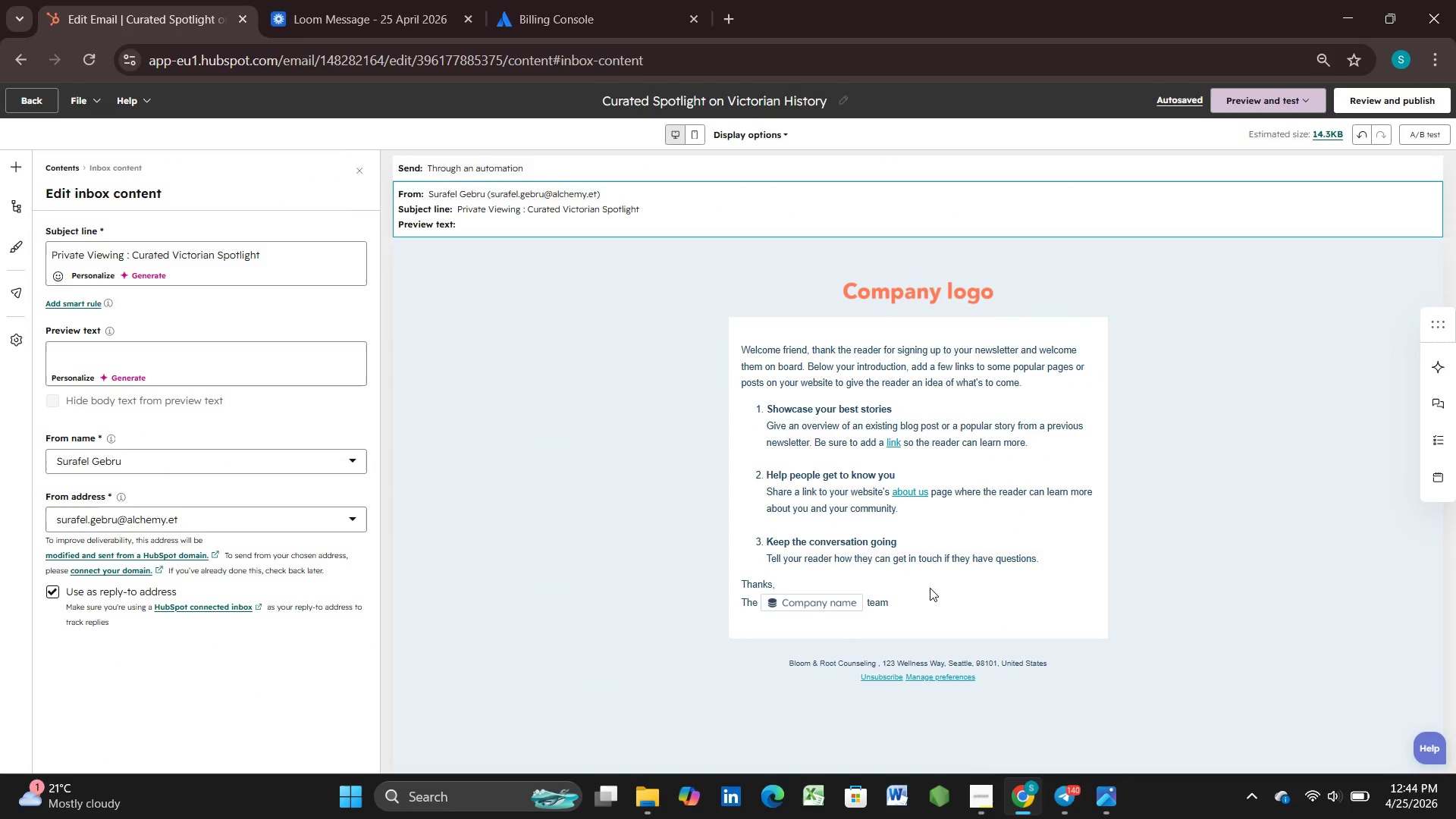 
double_click([908, 617])
 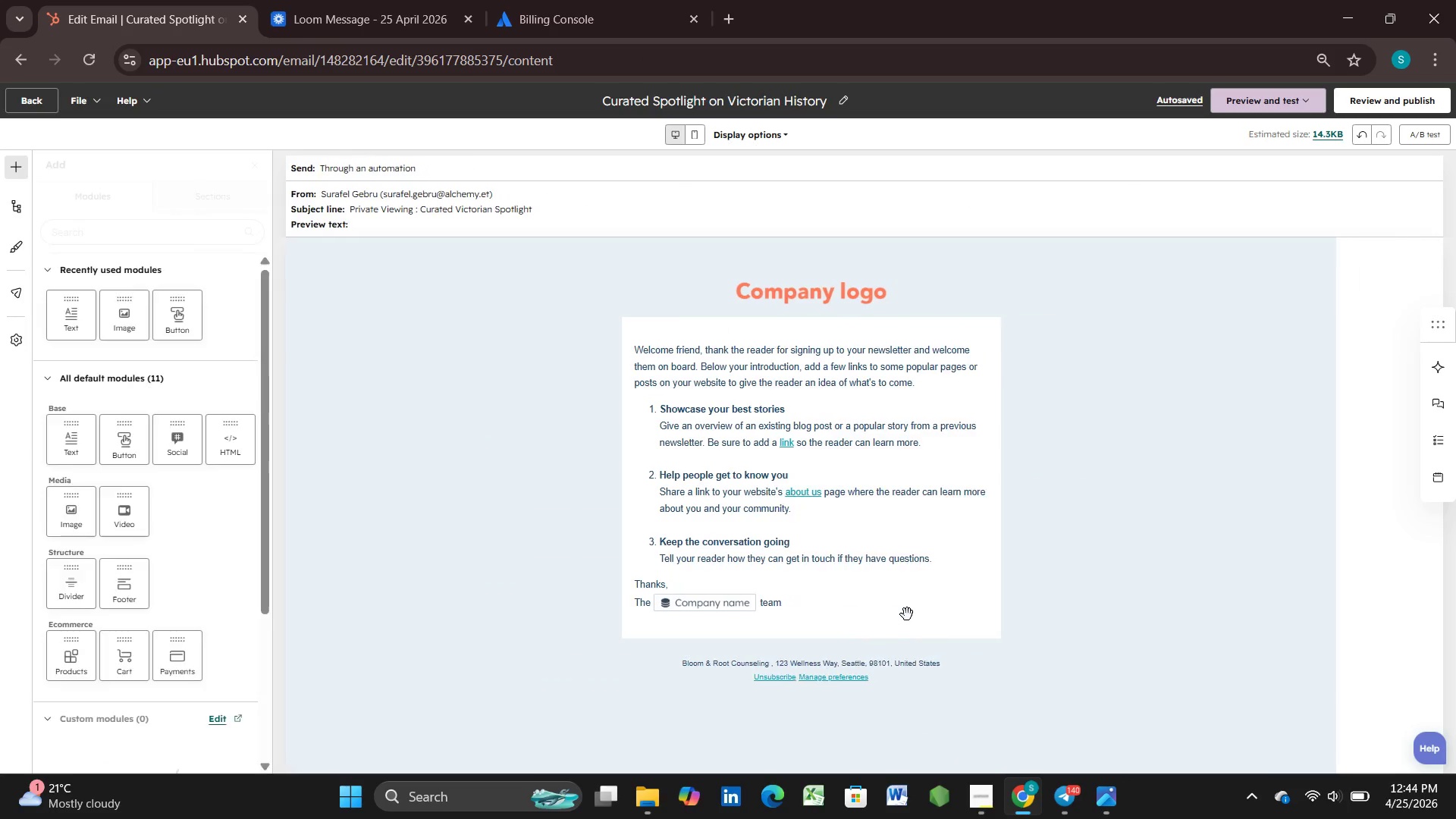 
triple_click([907, 614])
 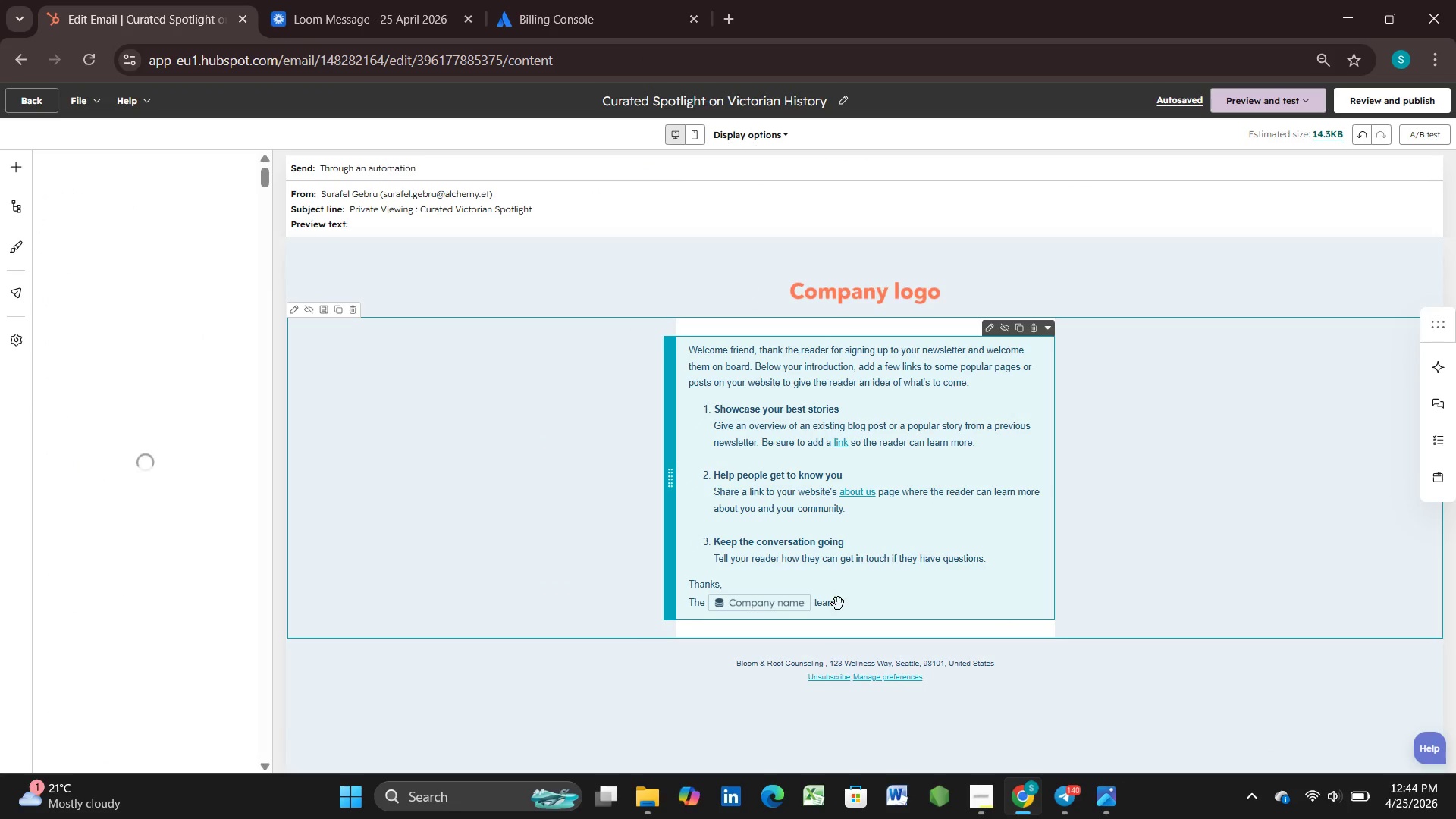 
double_click([839, 604])
 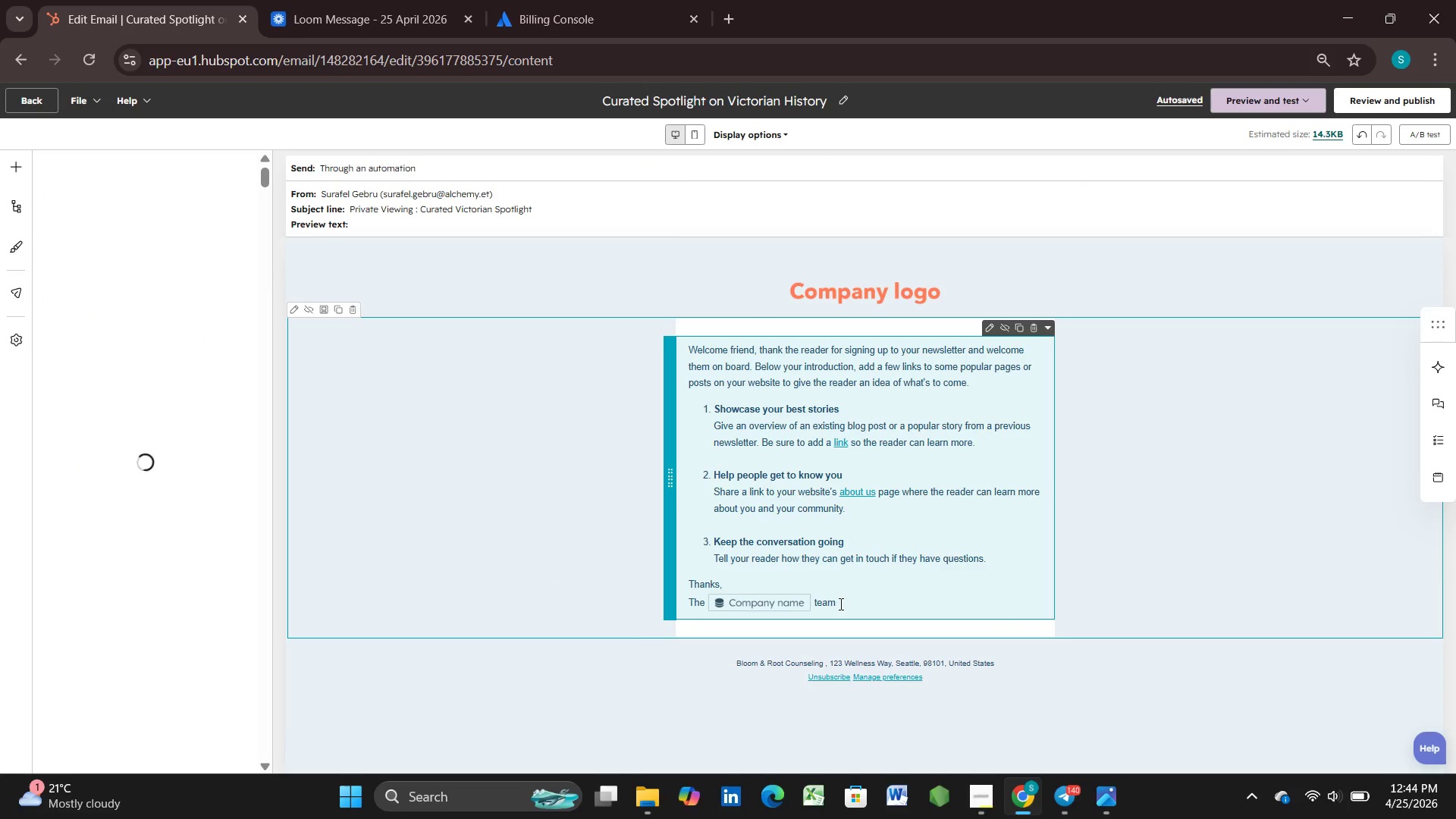 
triple_click([839, 604])
 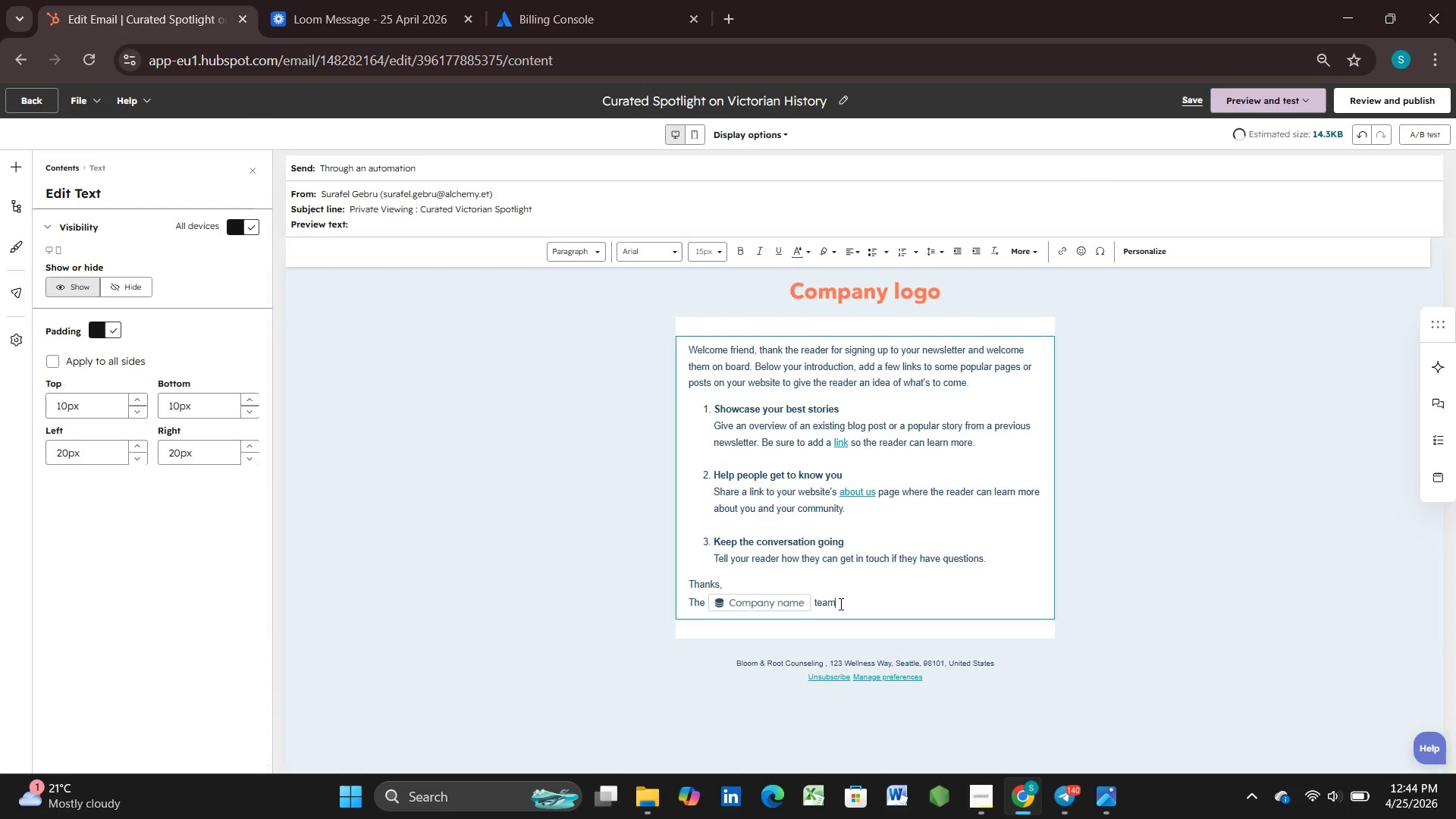 
left_click_drag(start_coordinate=[839, 604], to_coordinate=[715, 356])
 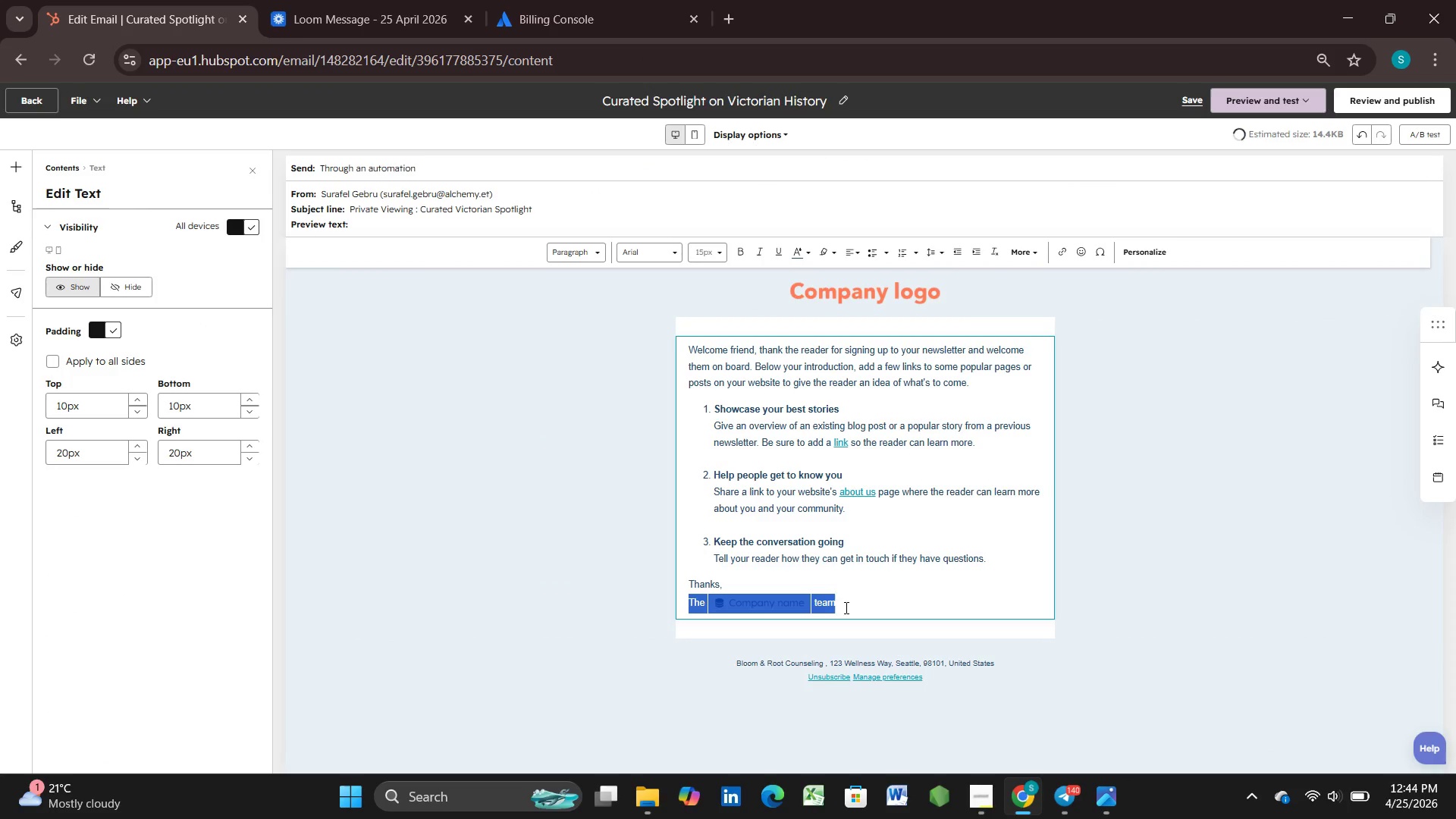 
double_click([845, 608])
 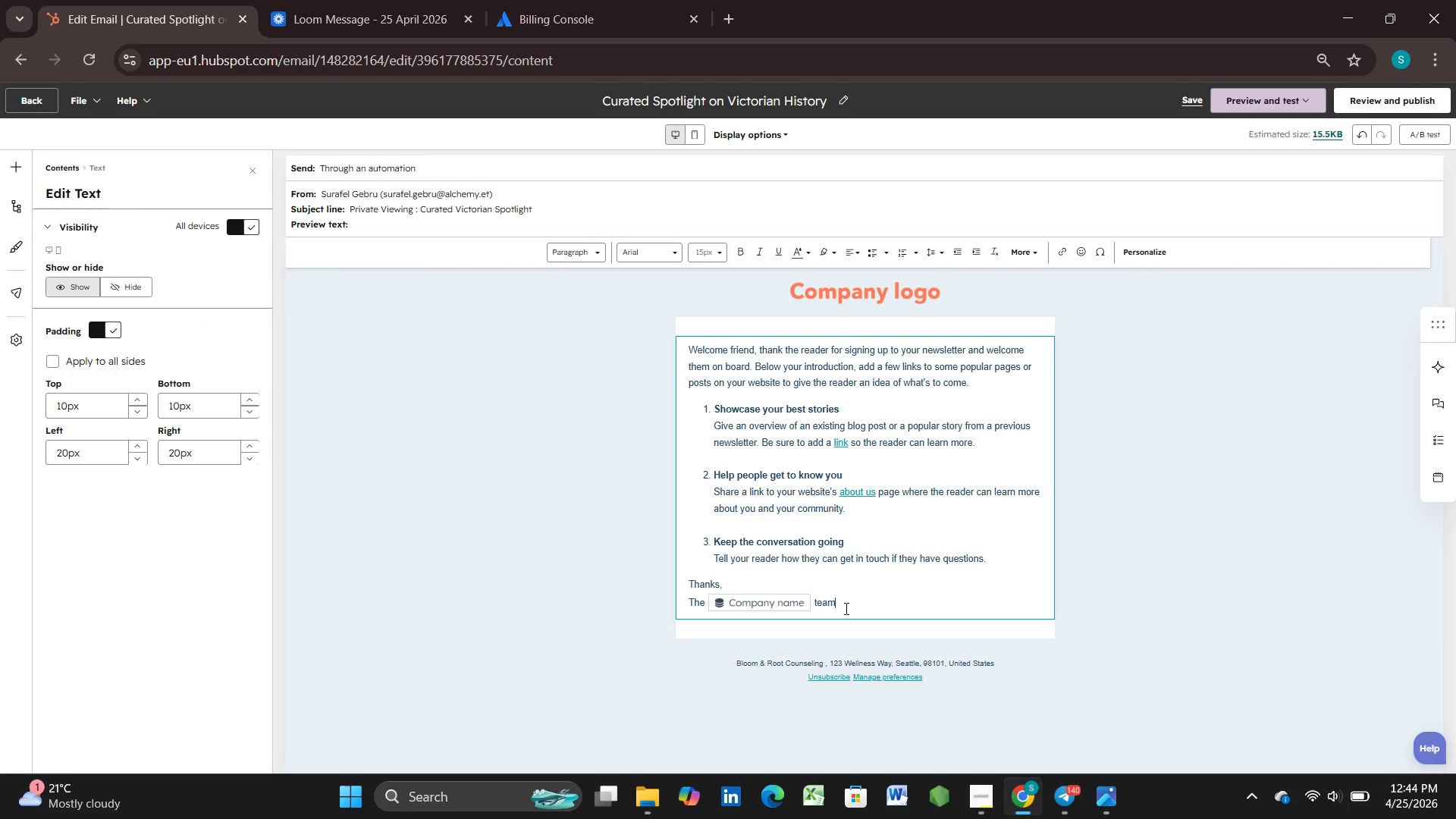 
left_click_drag(start_coordinate=[845, 608], to_coordinate=[807, 527])
 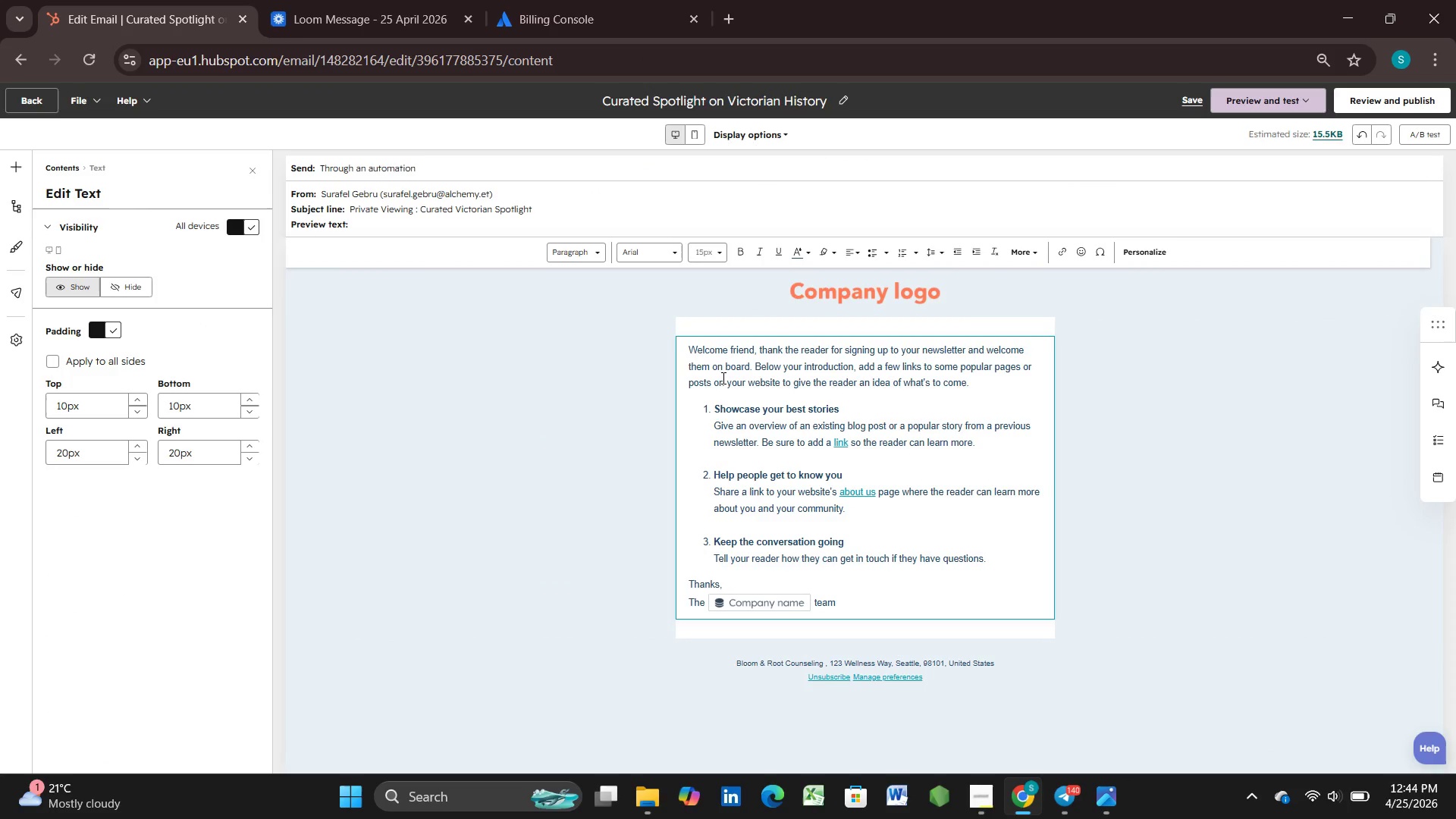 
left_click([687, 357])
 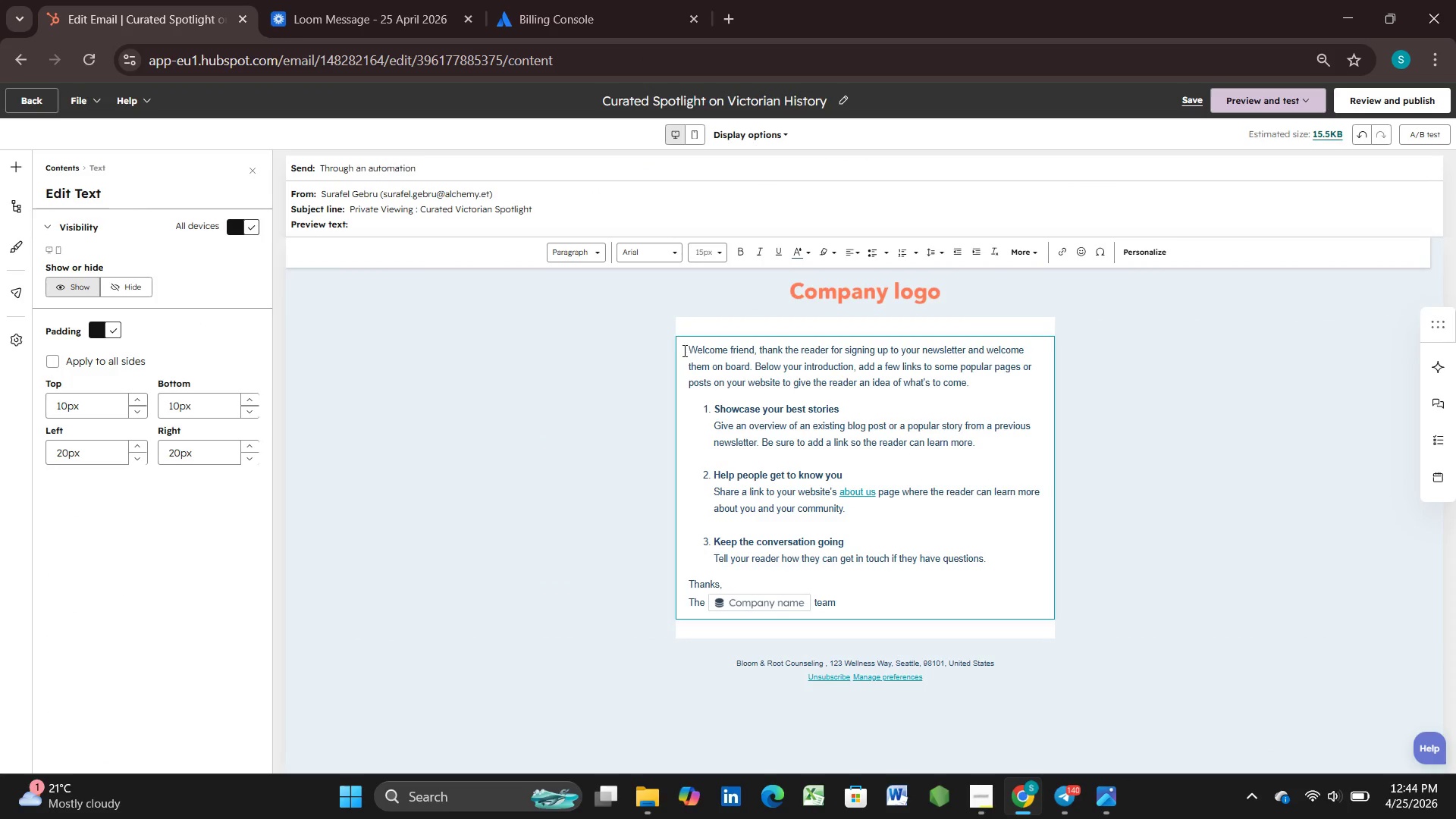 
left_click_drag(start_coordinate=[683, 350], to_coordinate=[730, 459])
 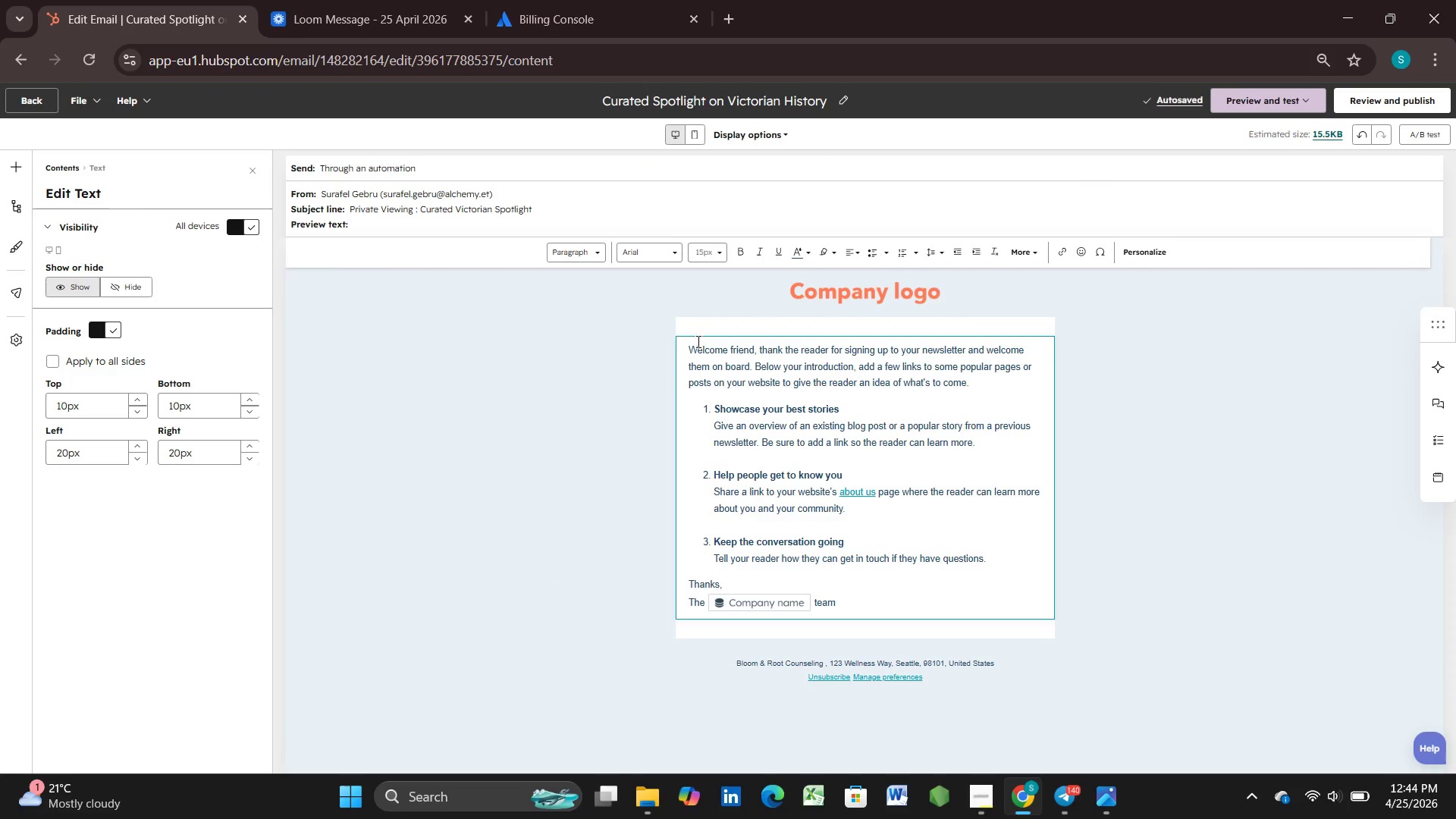 
left_click([697, 341])
 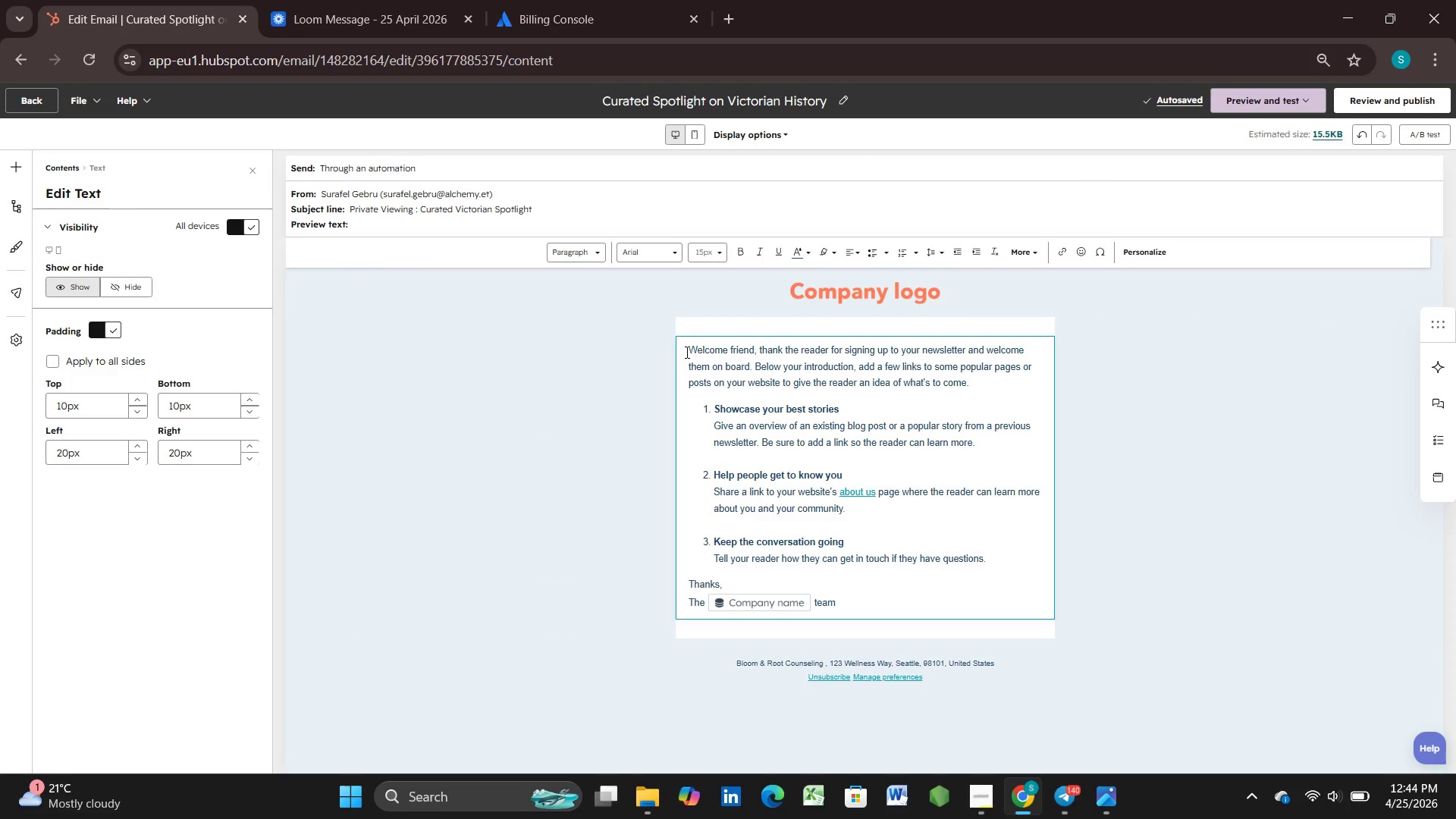 
double_click([686, 352])
 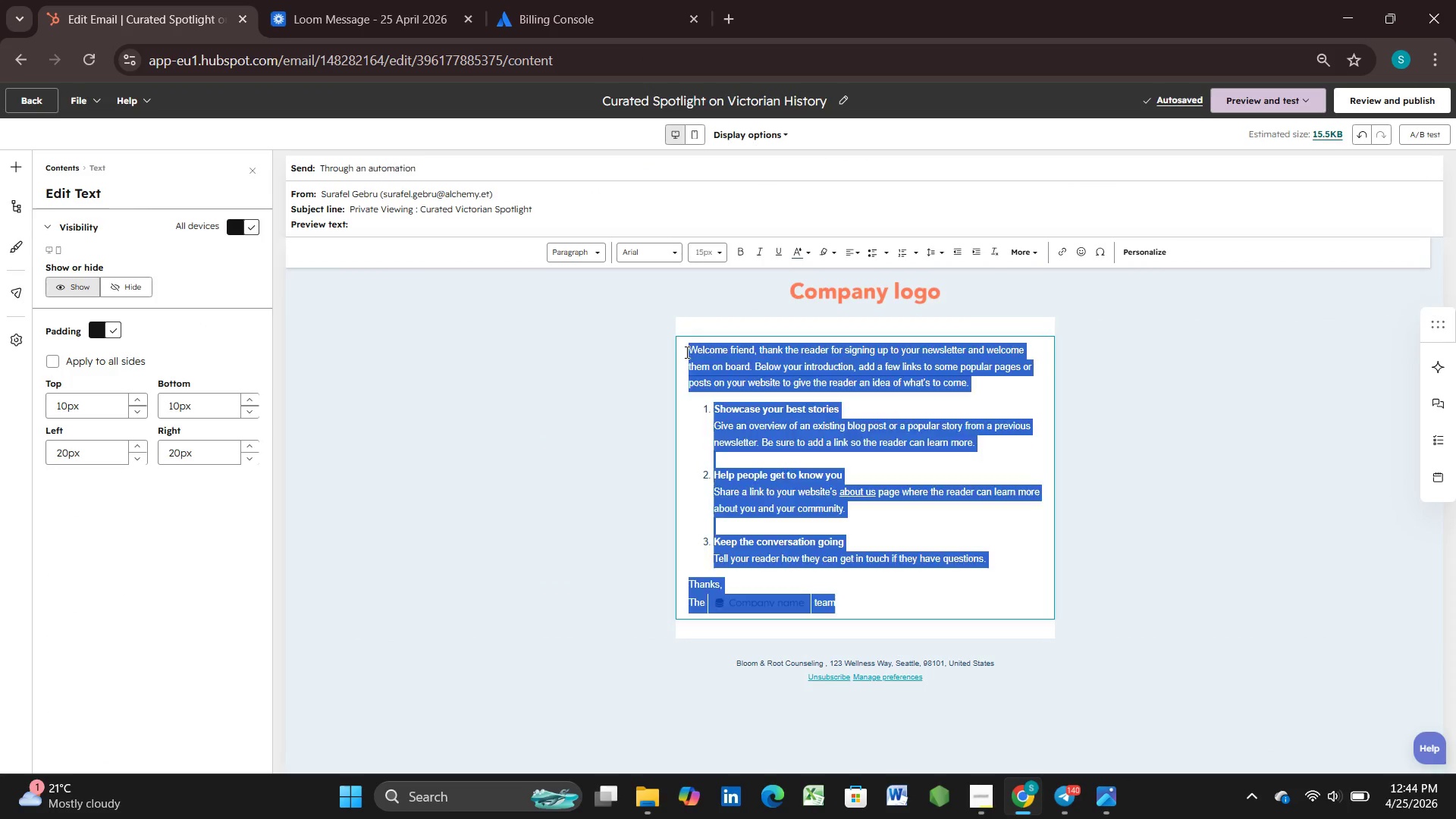 
triple_click([686, 352])
 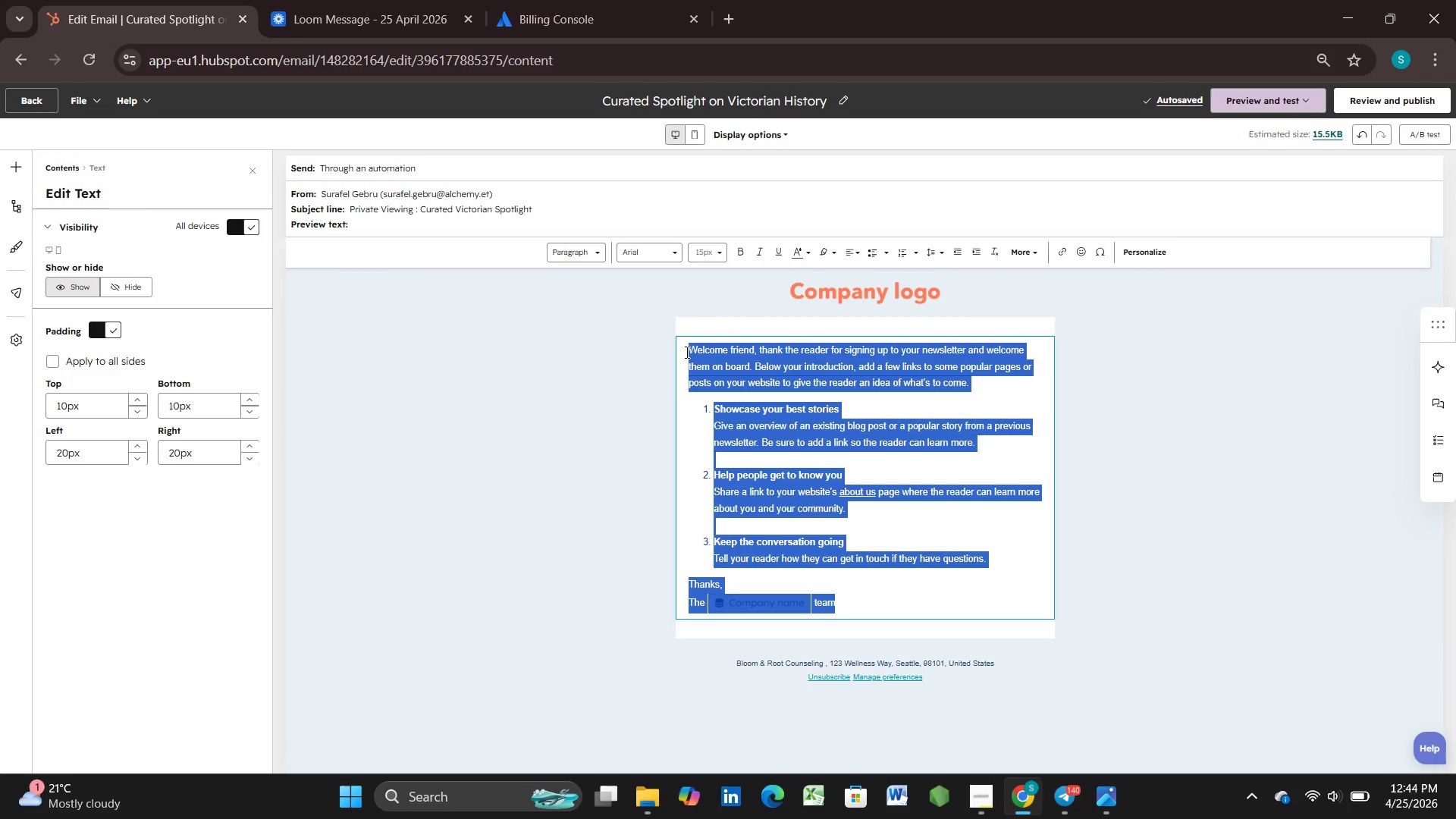 
triple_click([686, 352])
 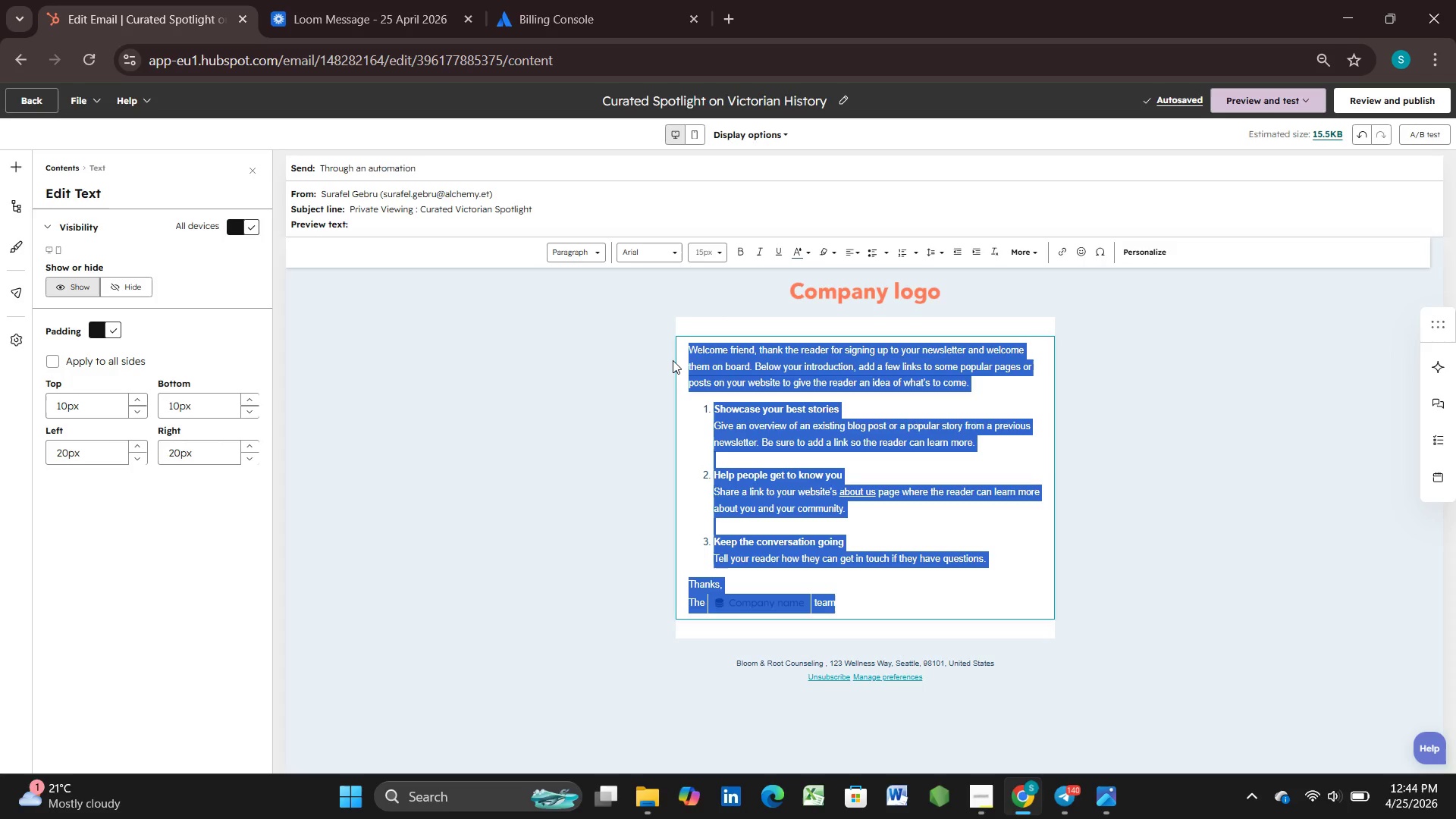 
key(Control+V)
 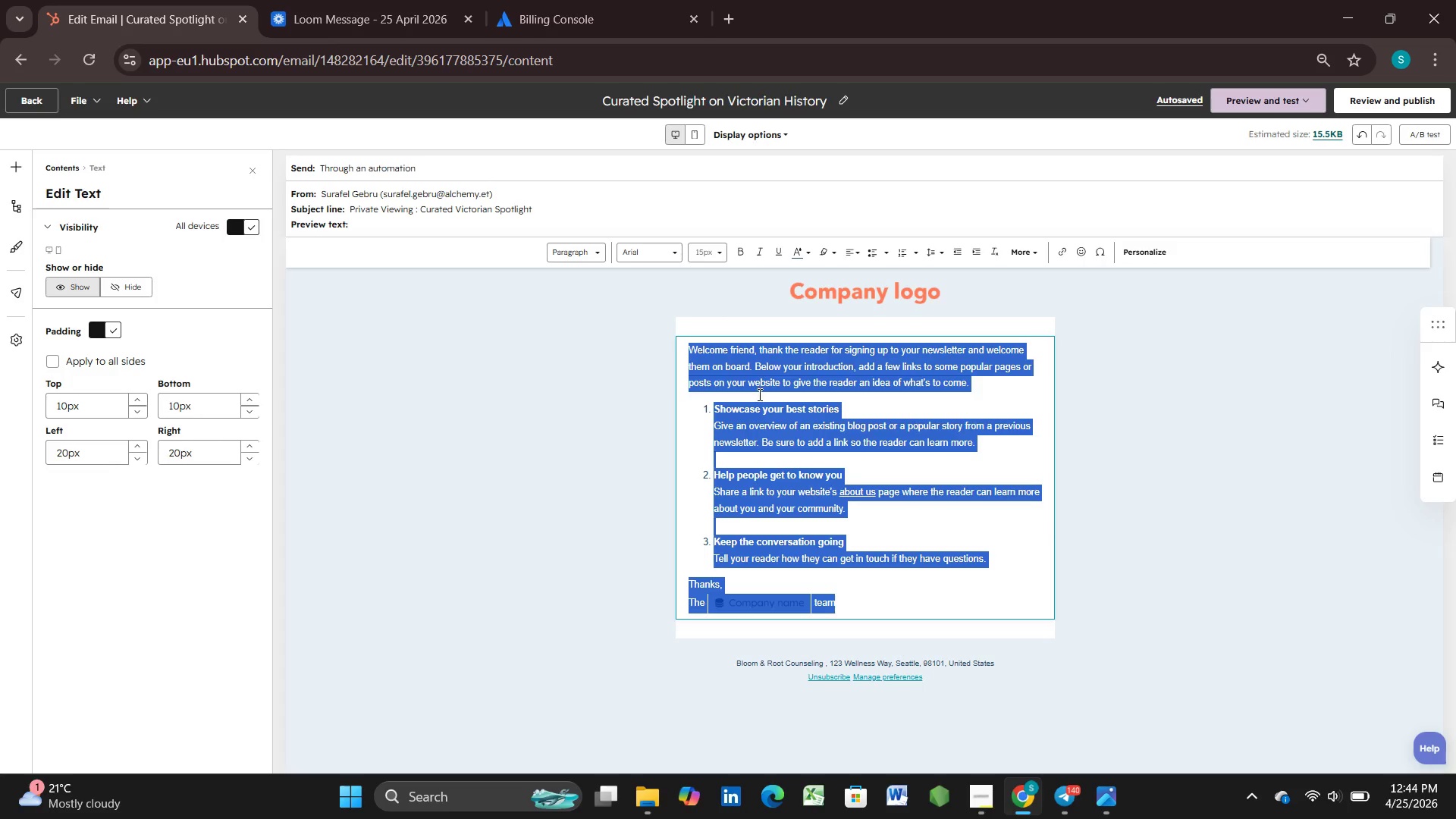 
left_click([758, 394])
 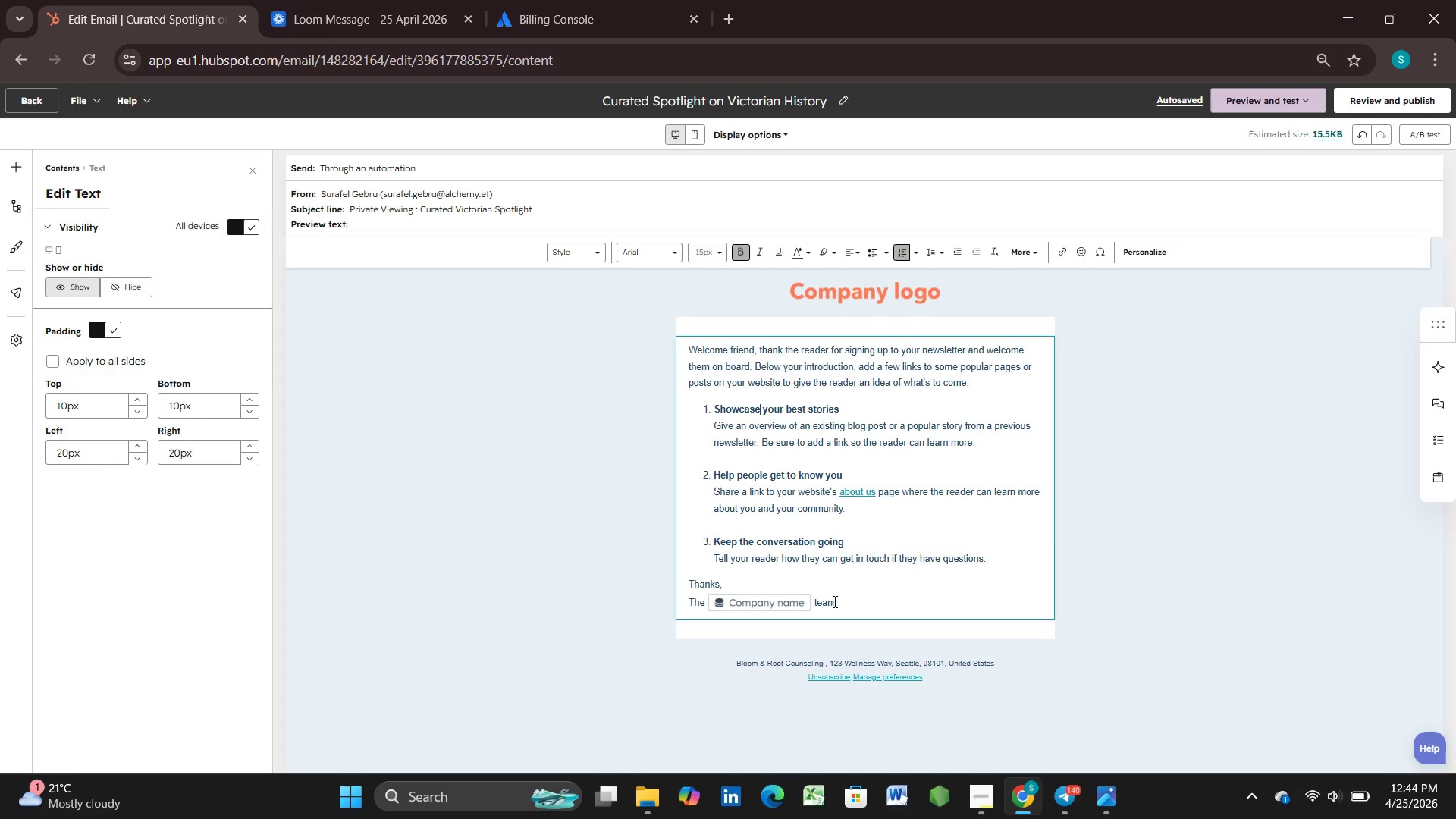 
left_click_drag(start_coordinate=[834, 604], to_coordinate=[692, 350])
 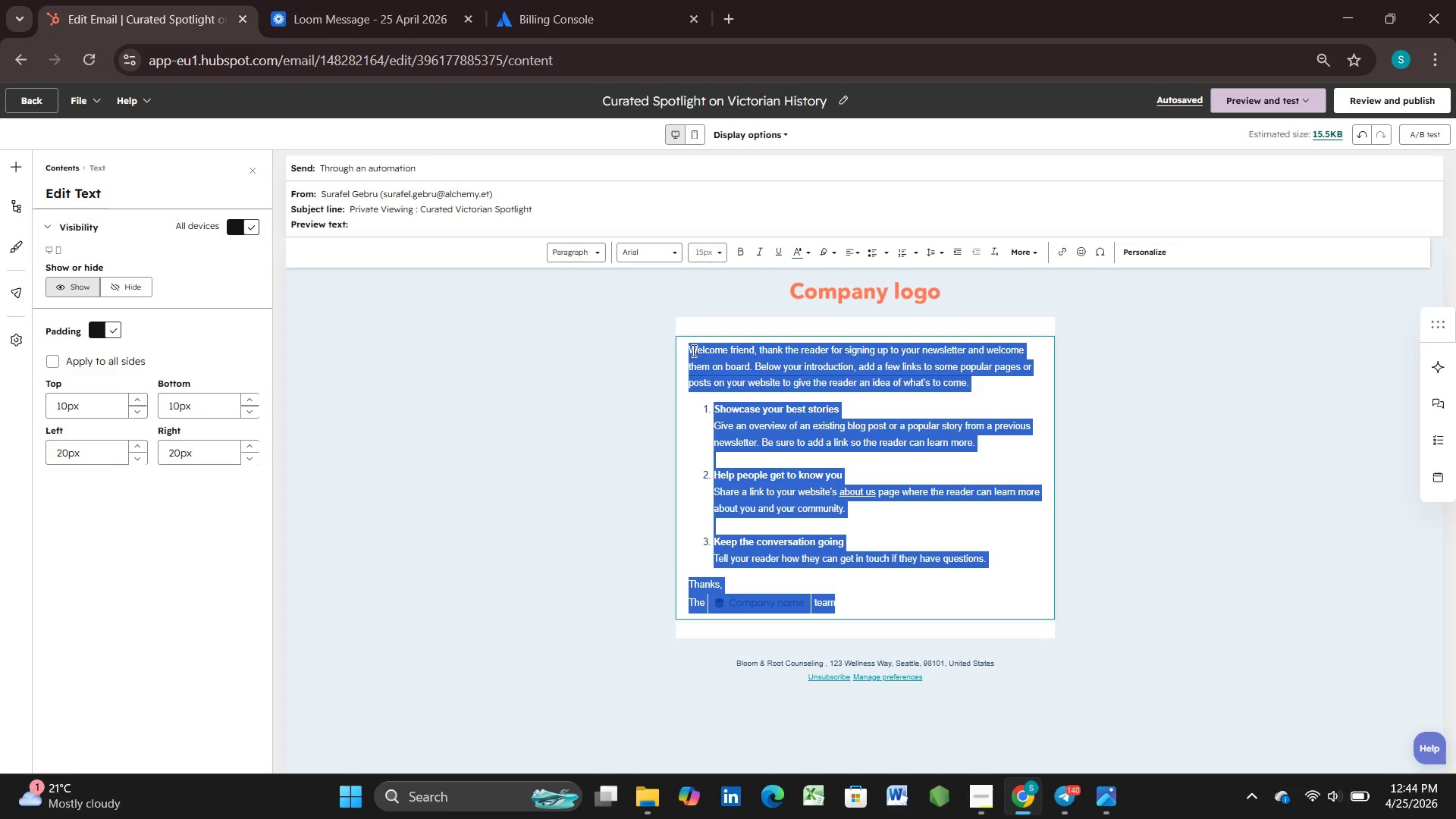 
key(Control+V)
 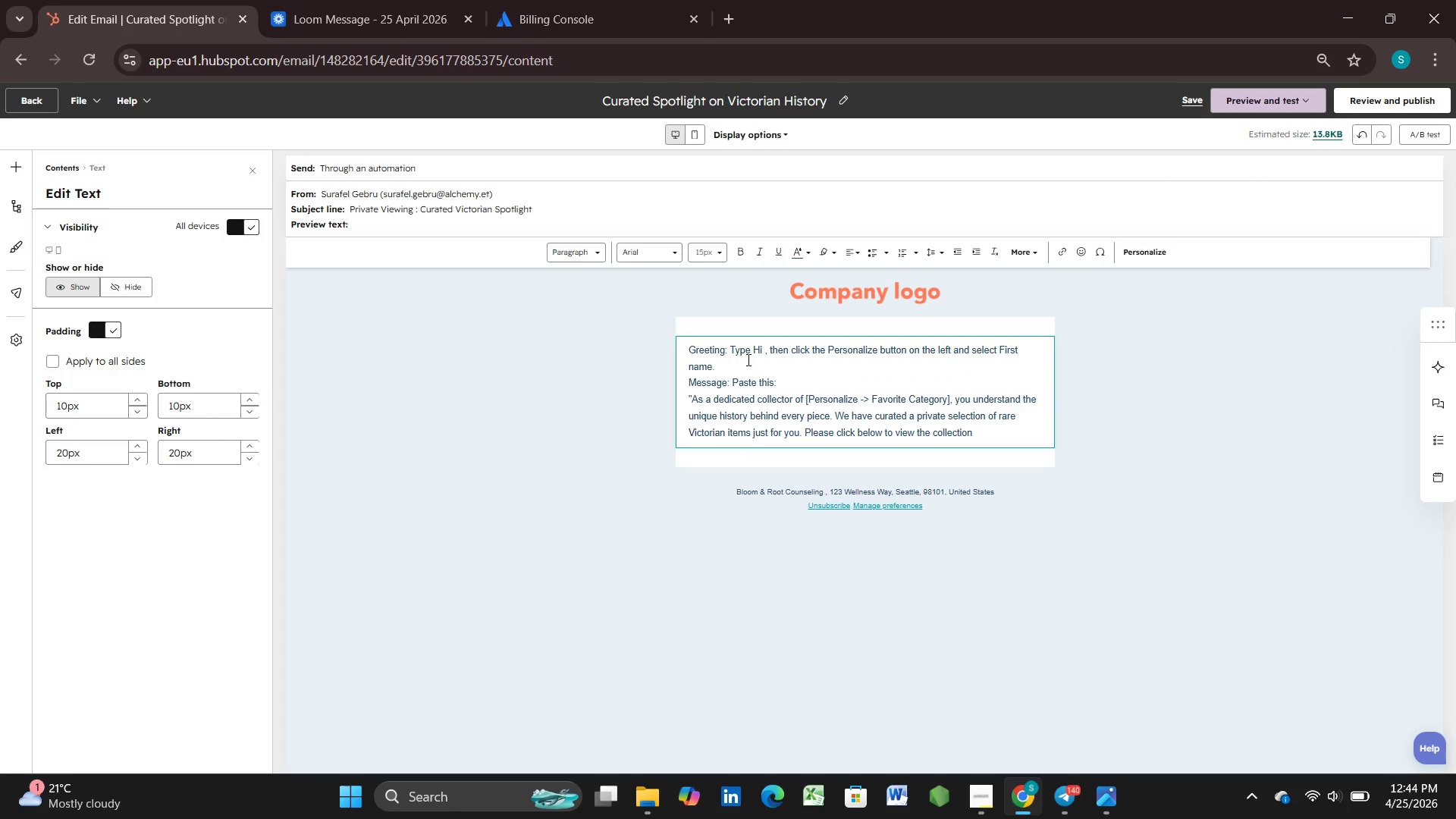 
left_click_drag(start_coordinate=[749, 351], to_coordinate=[672, 354])
 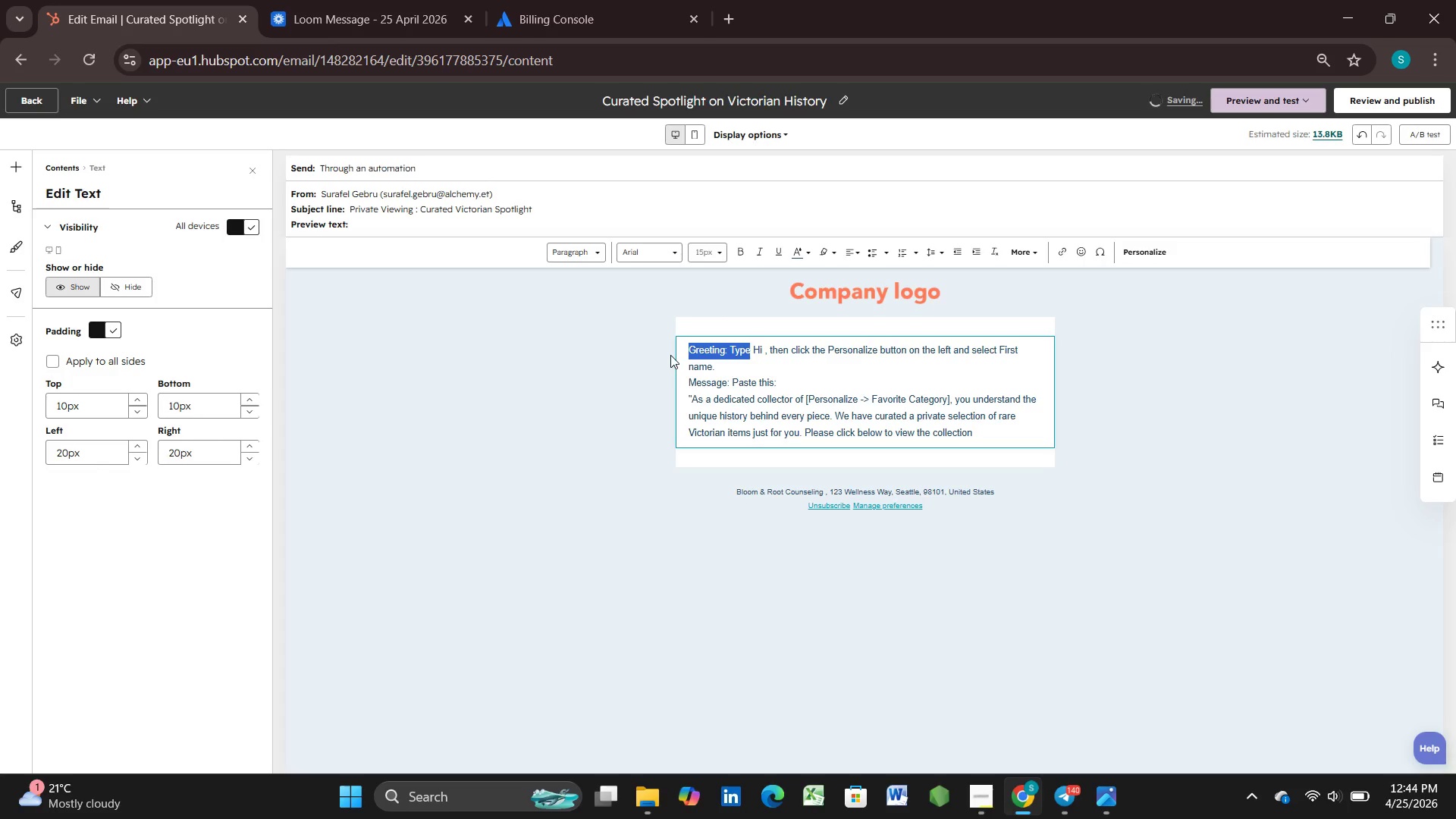 
key(Backspace)
 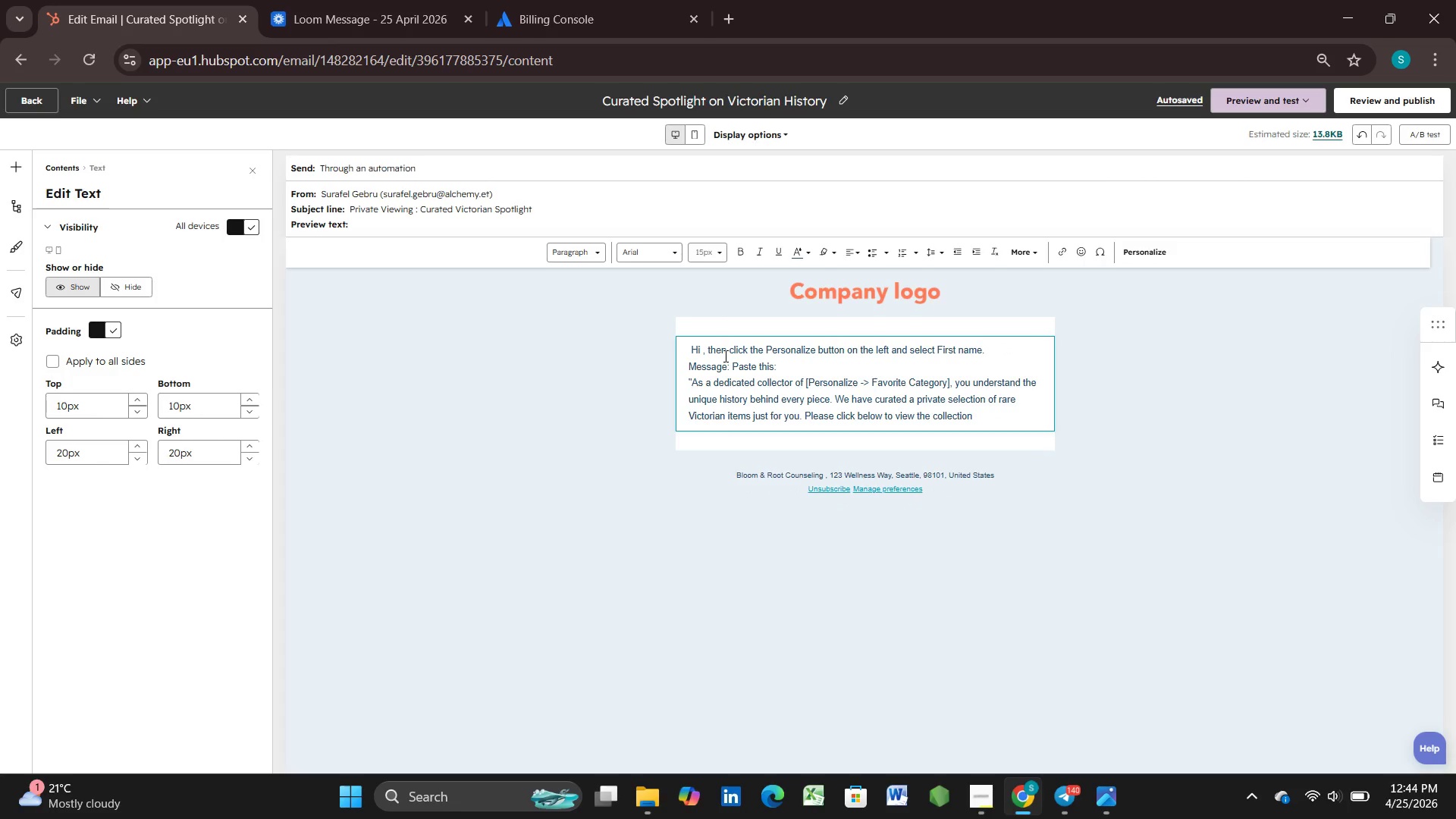 
wait(14.14)
 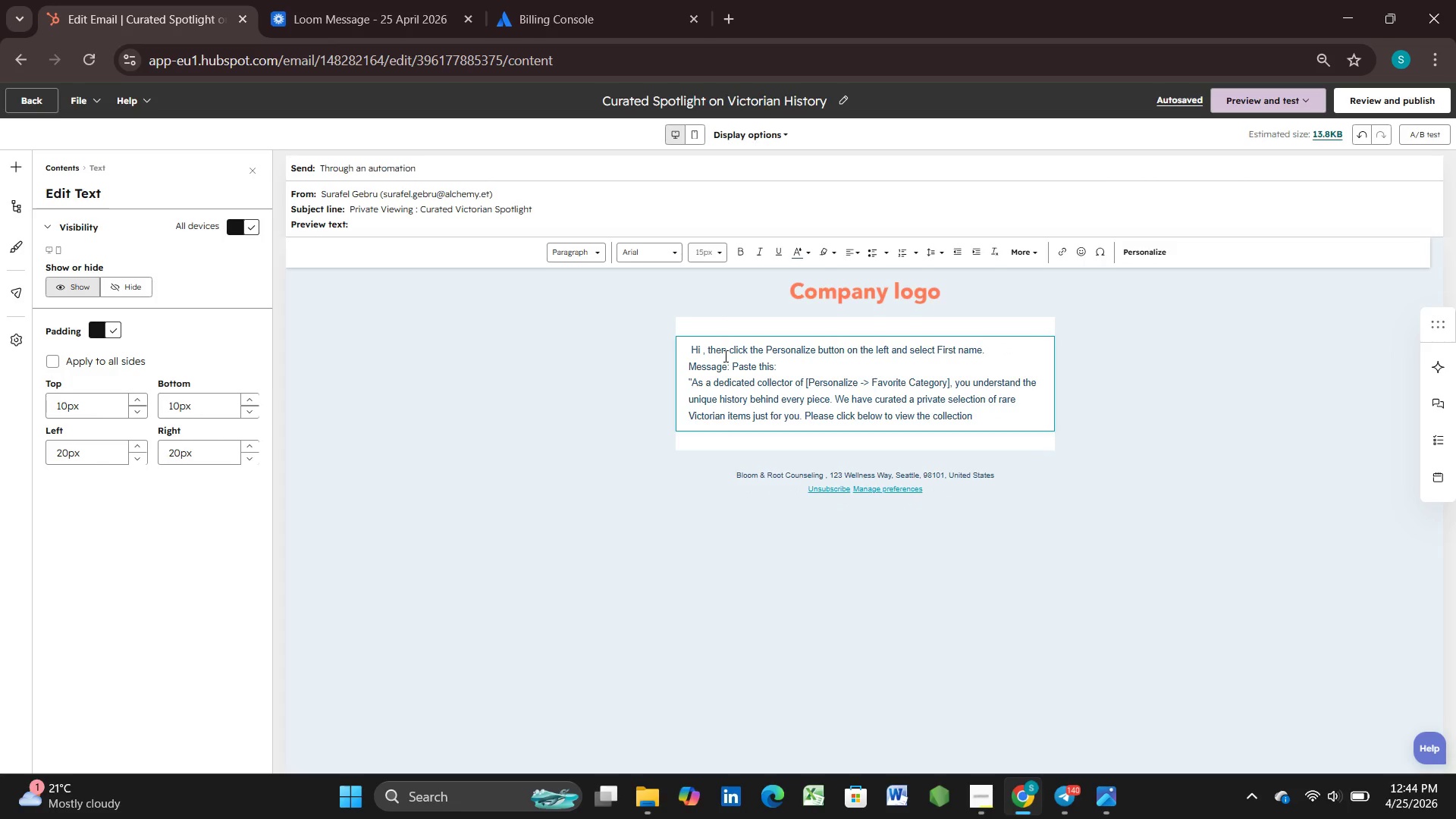 
left_click_drag(start_coordinate=[707, 355], to_coordinate=[1007, 347])
 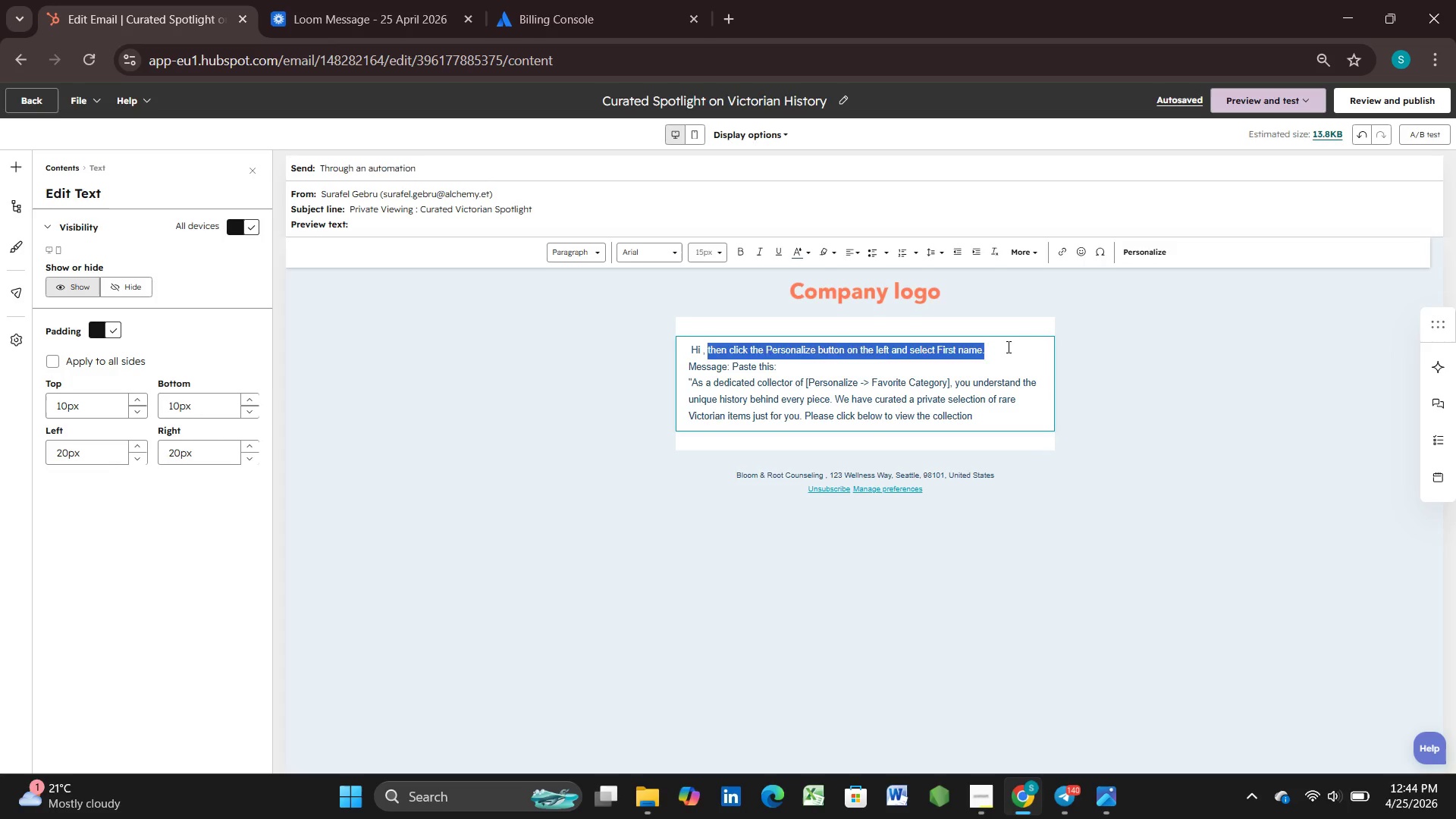 
key(Backspace)
 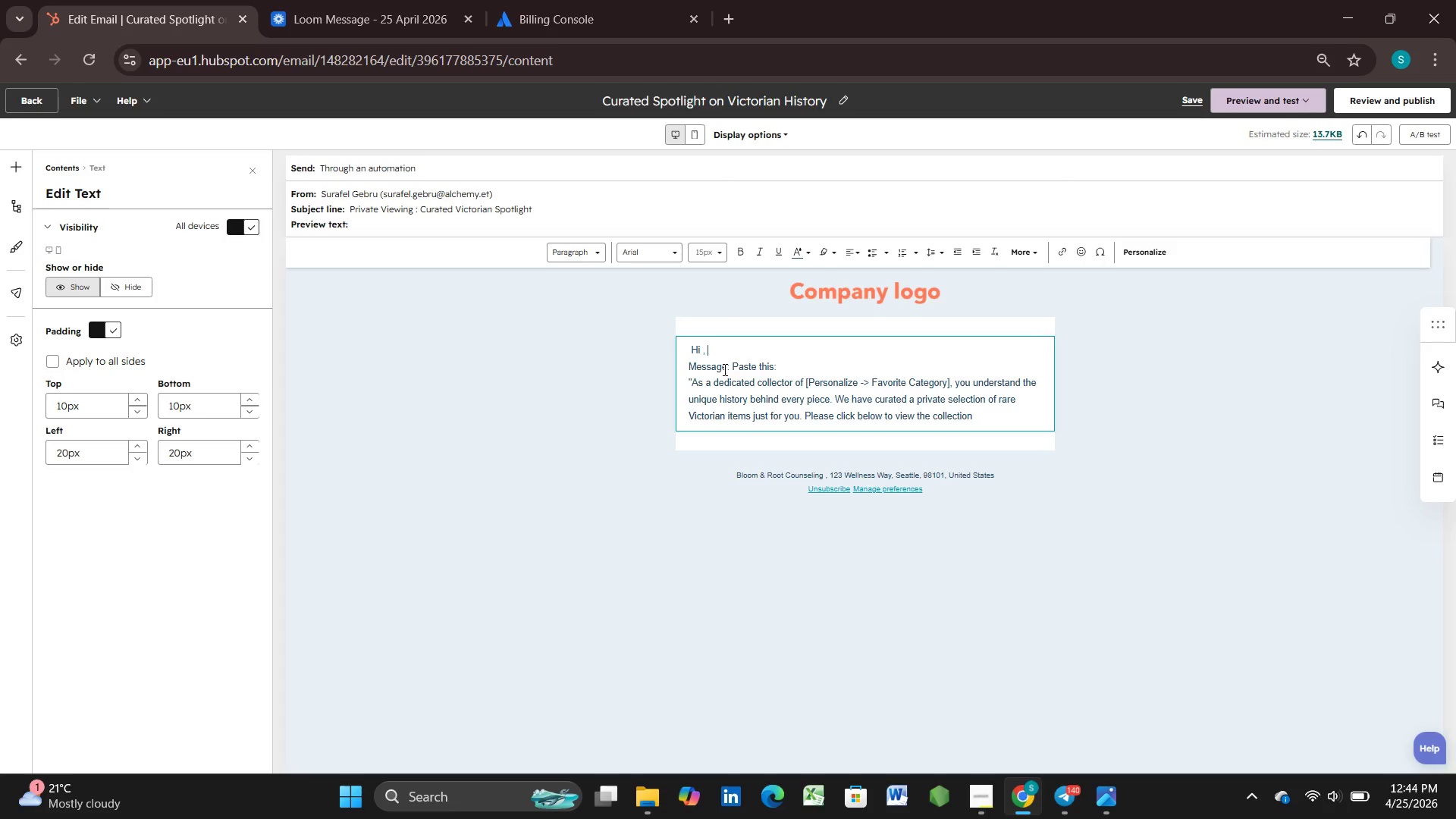 
left_click_drag(start_coordinate=[782, 366], to_coordinate=[682, 372])
 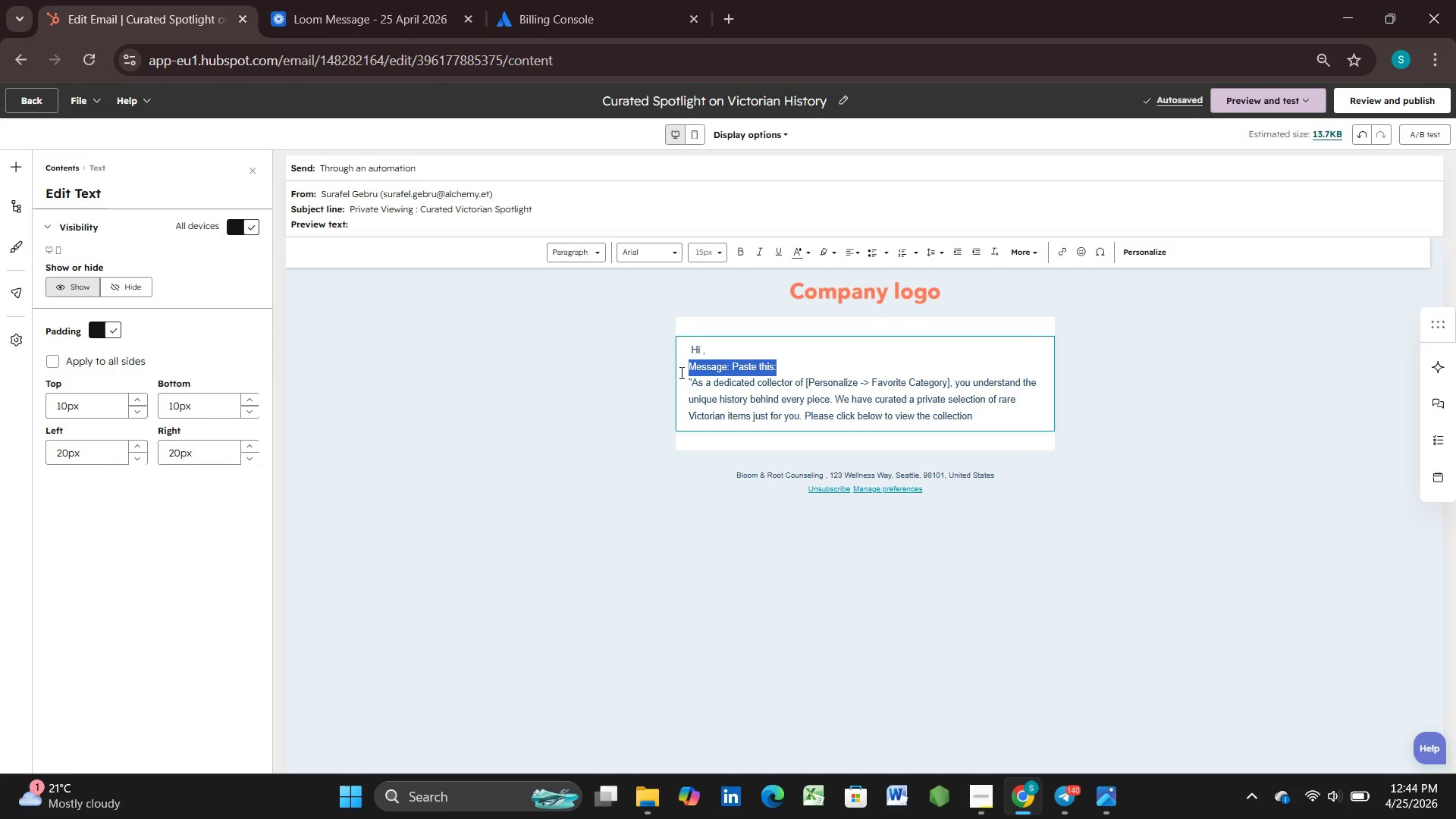 
key(Backspace)
 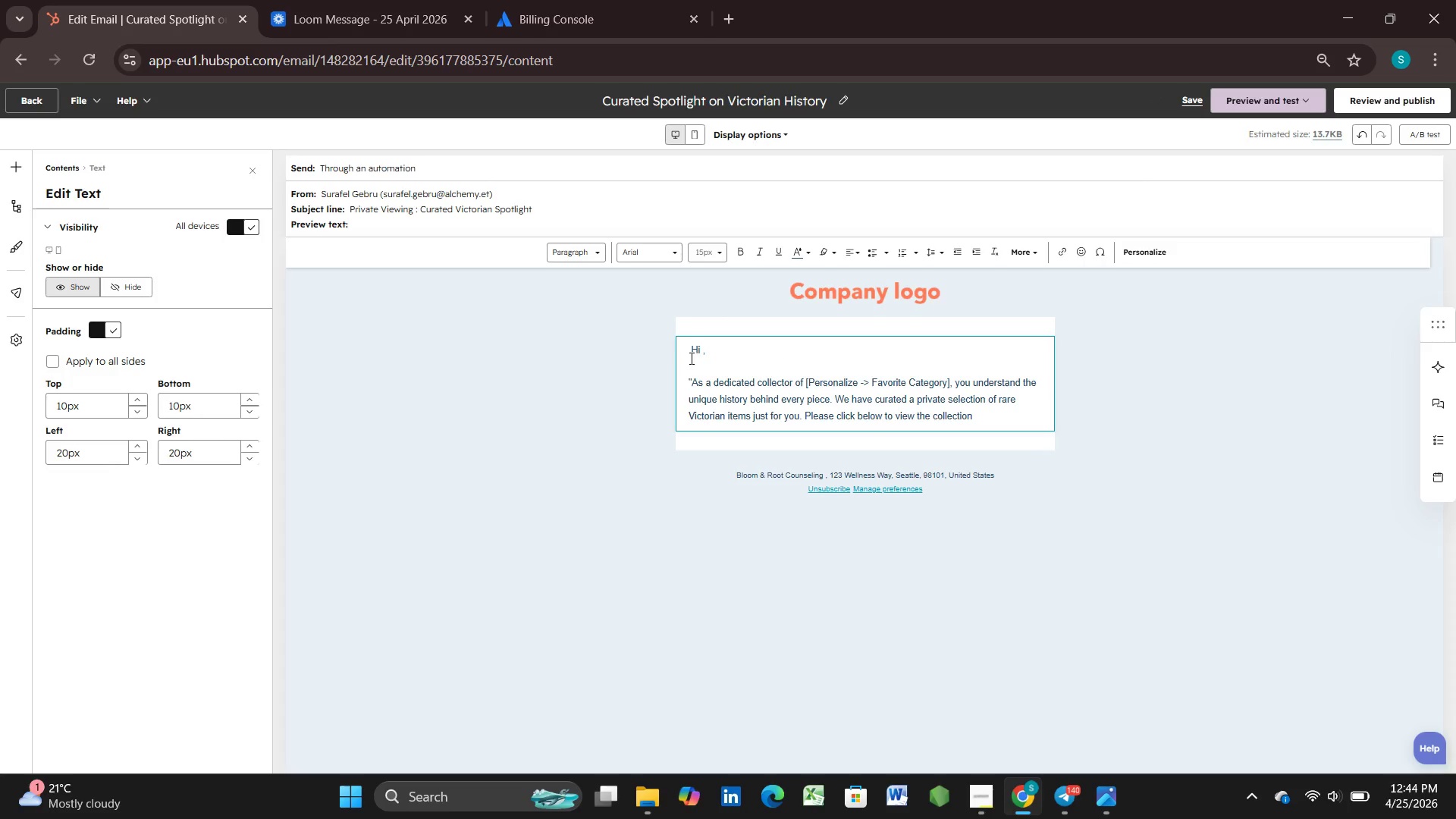 
left_click([740, 351])
 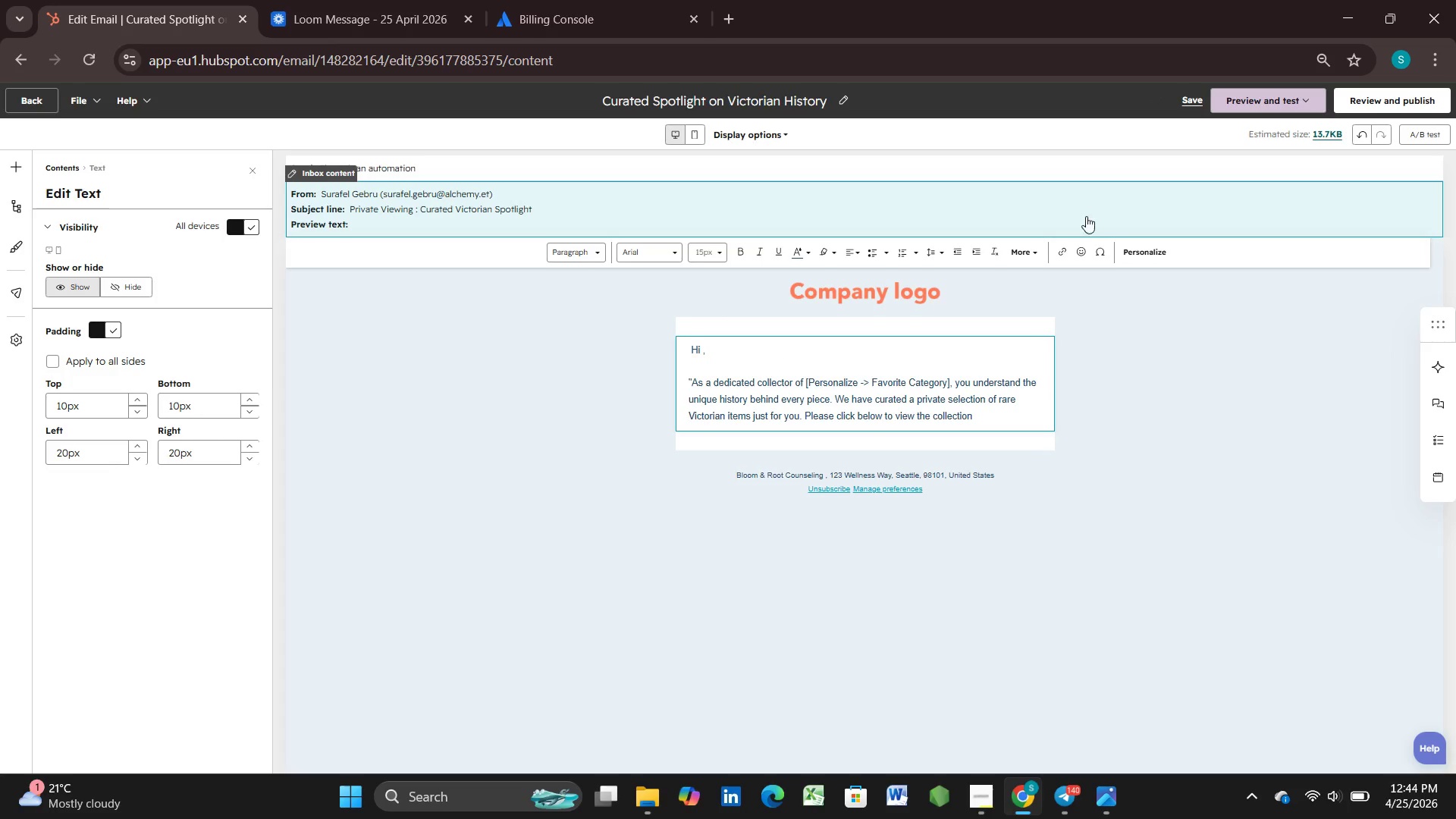 
left_click([1130, 250])
 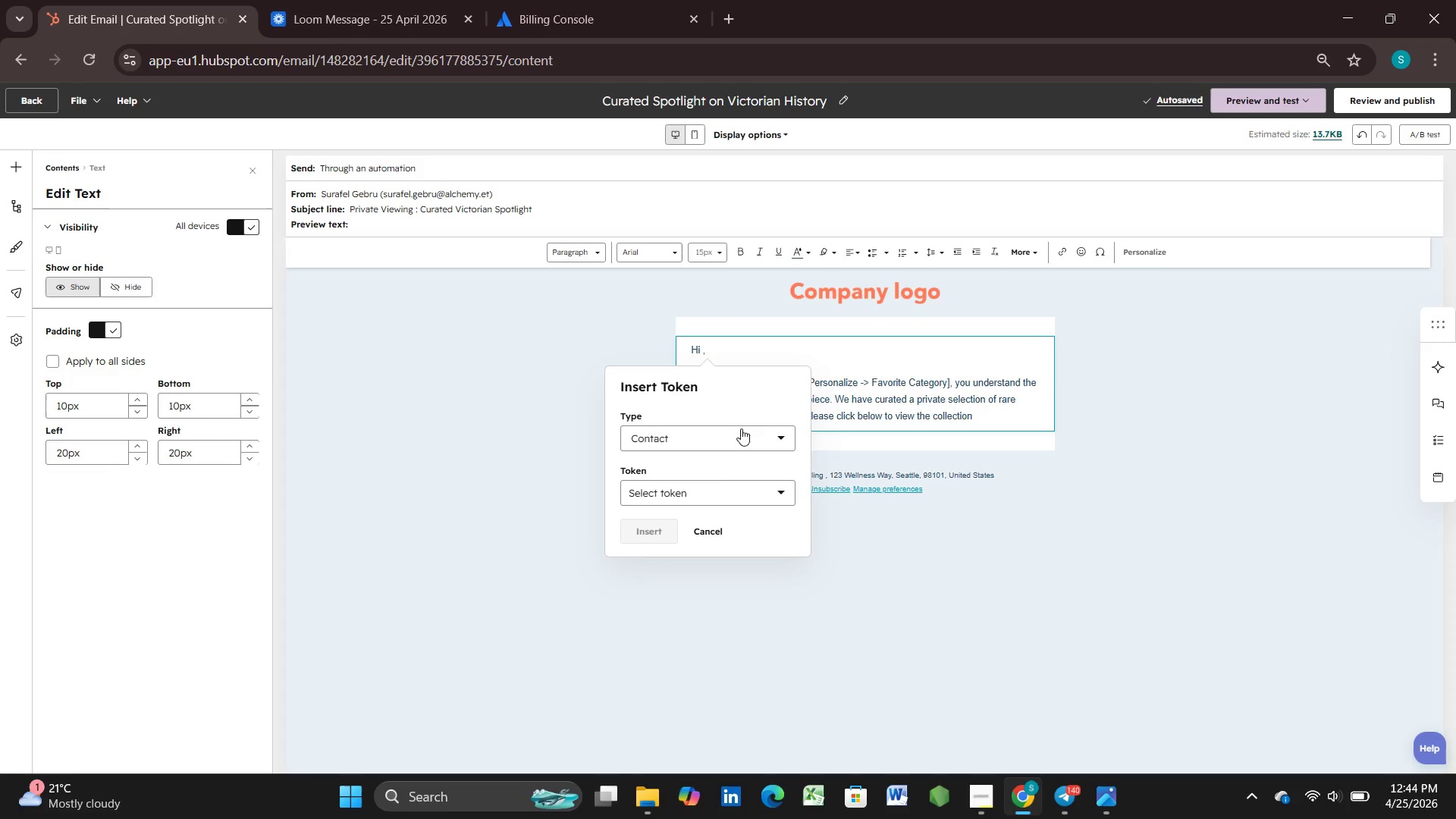 
left_click([742, 438])
 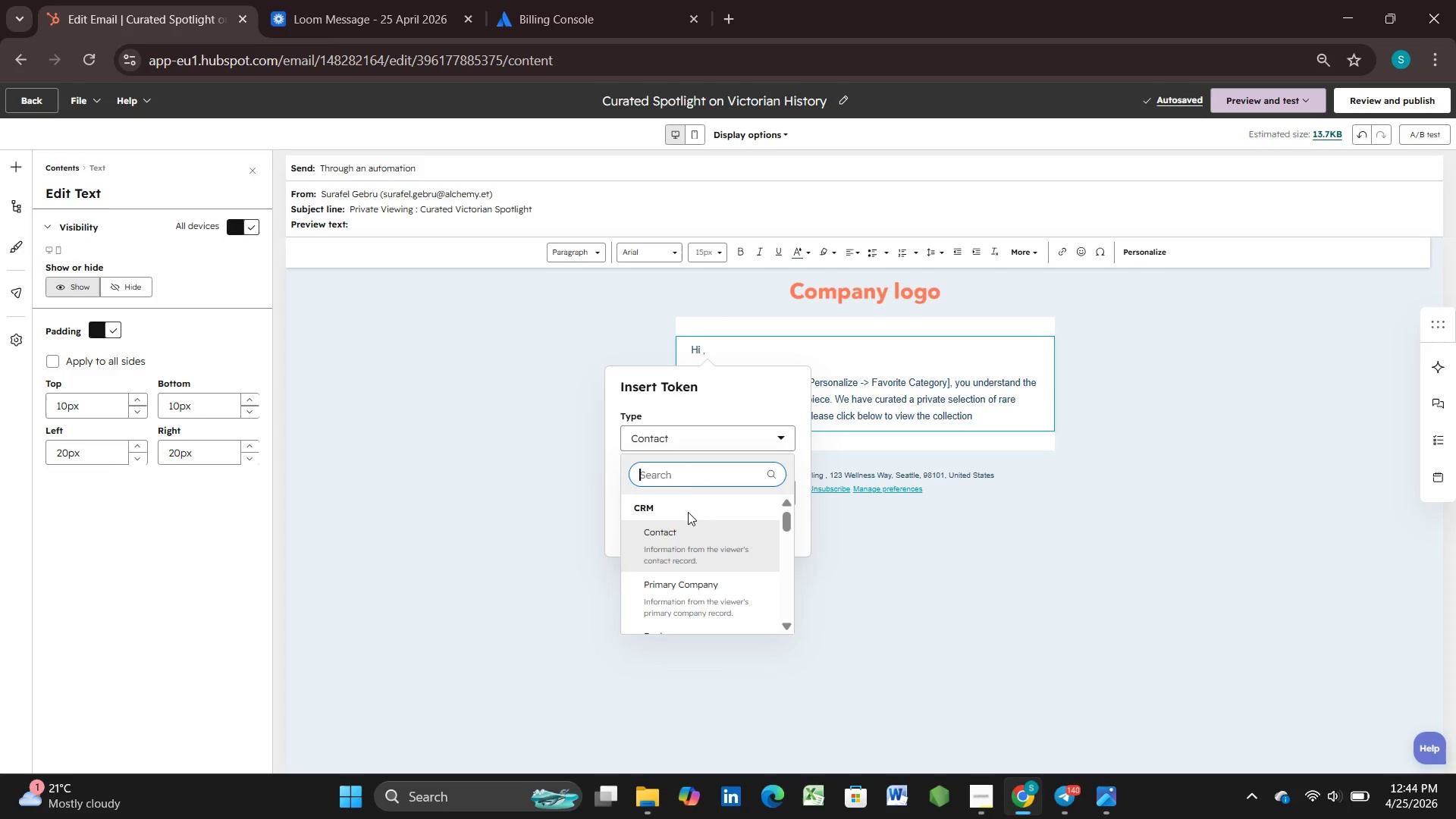 
left_click([707, 436])
 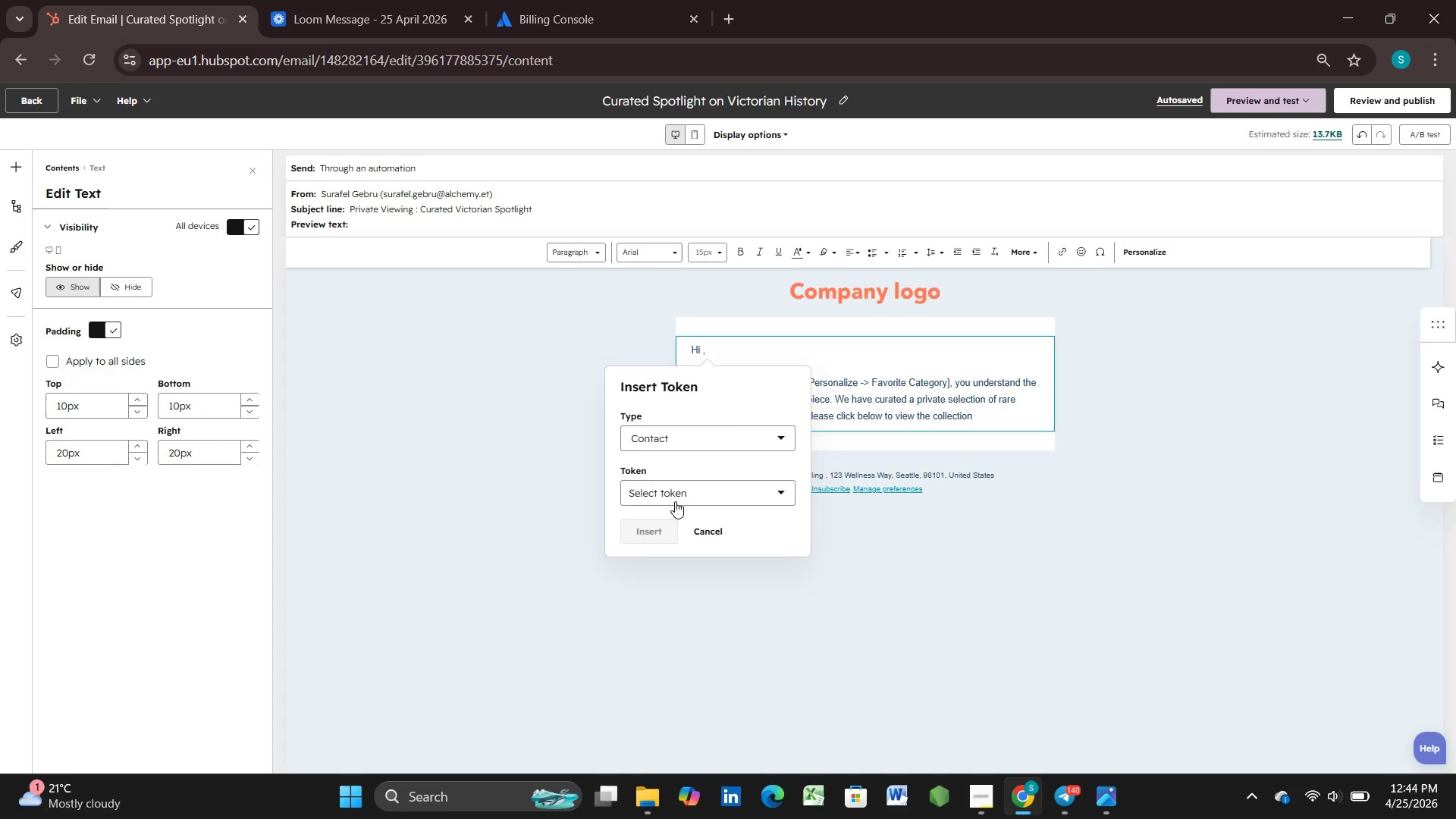 
left_click([679, 491])
 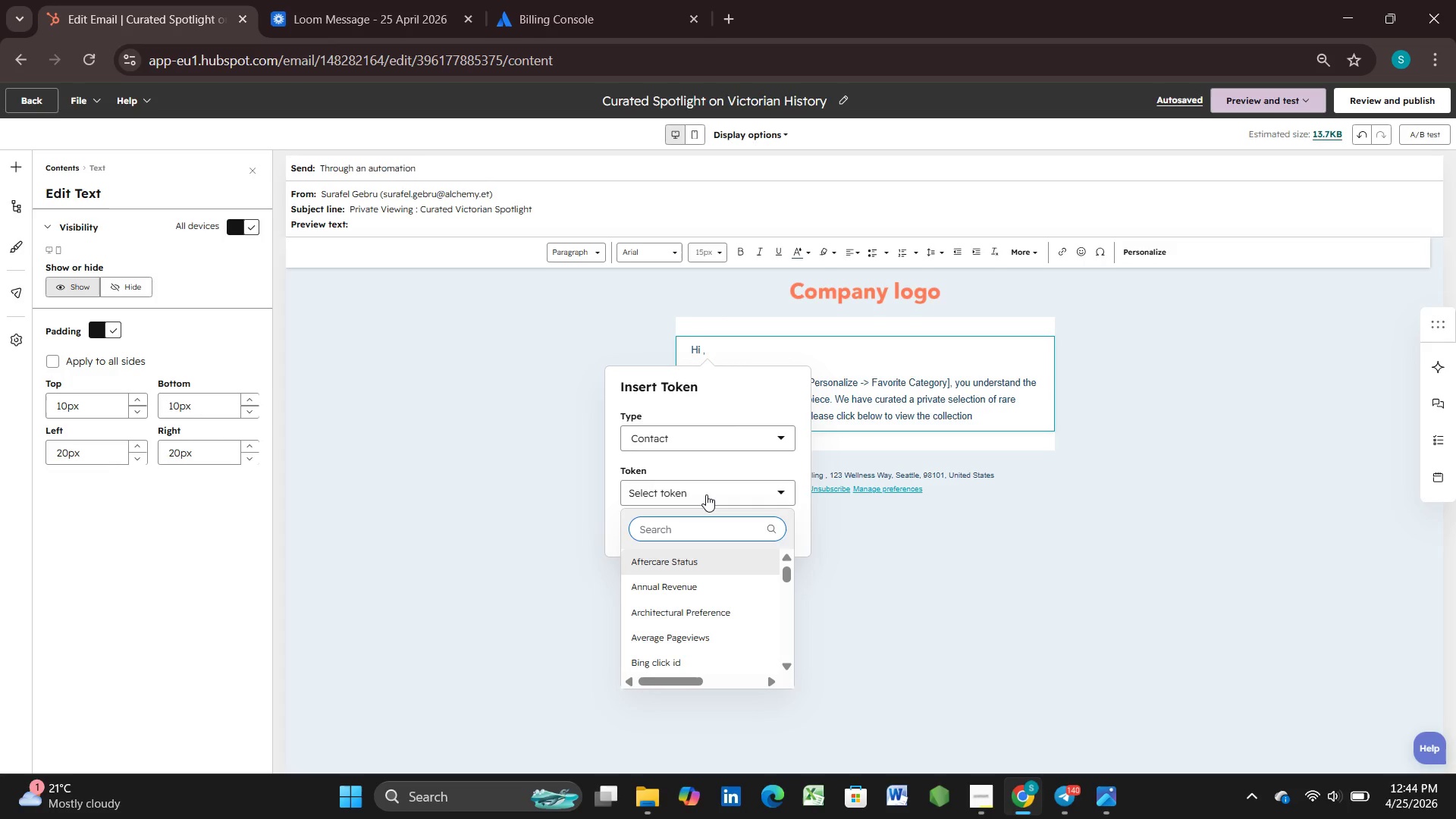 
type(first nam)
 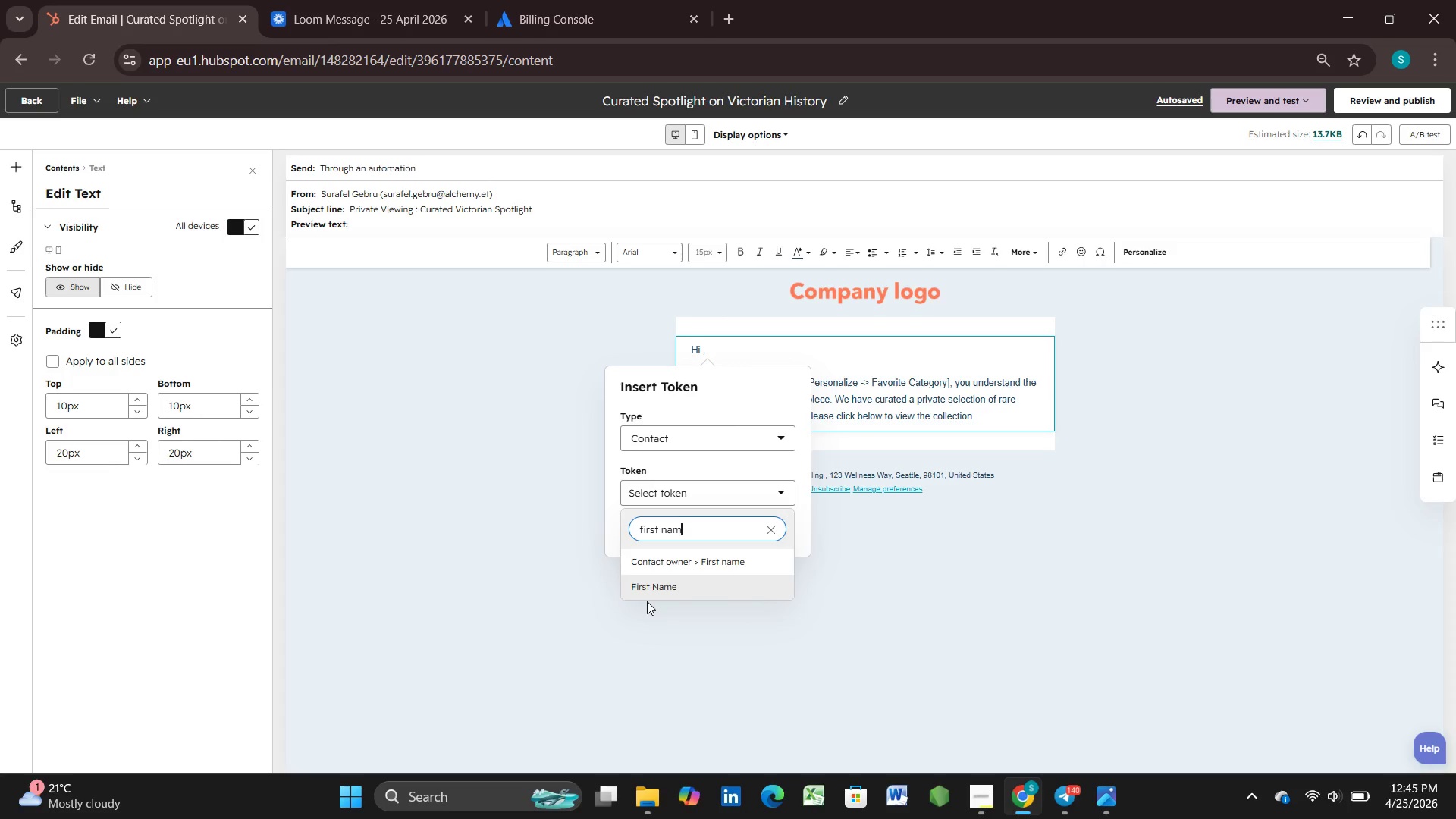 
left_click([652, 588])
 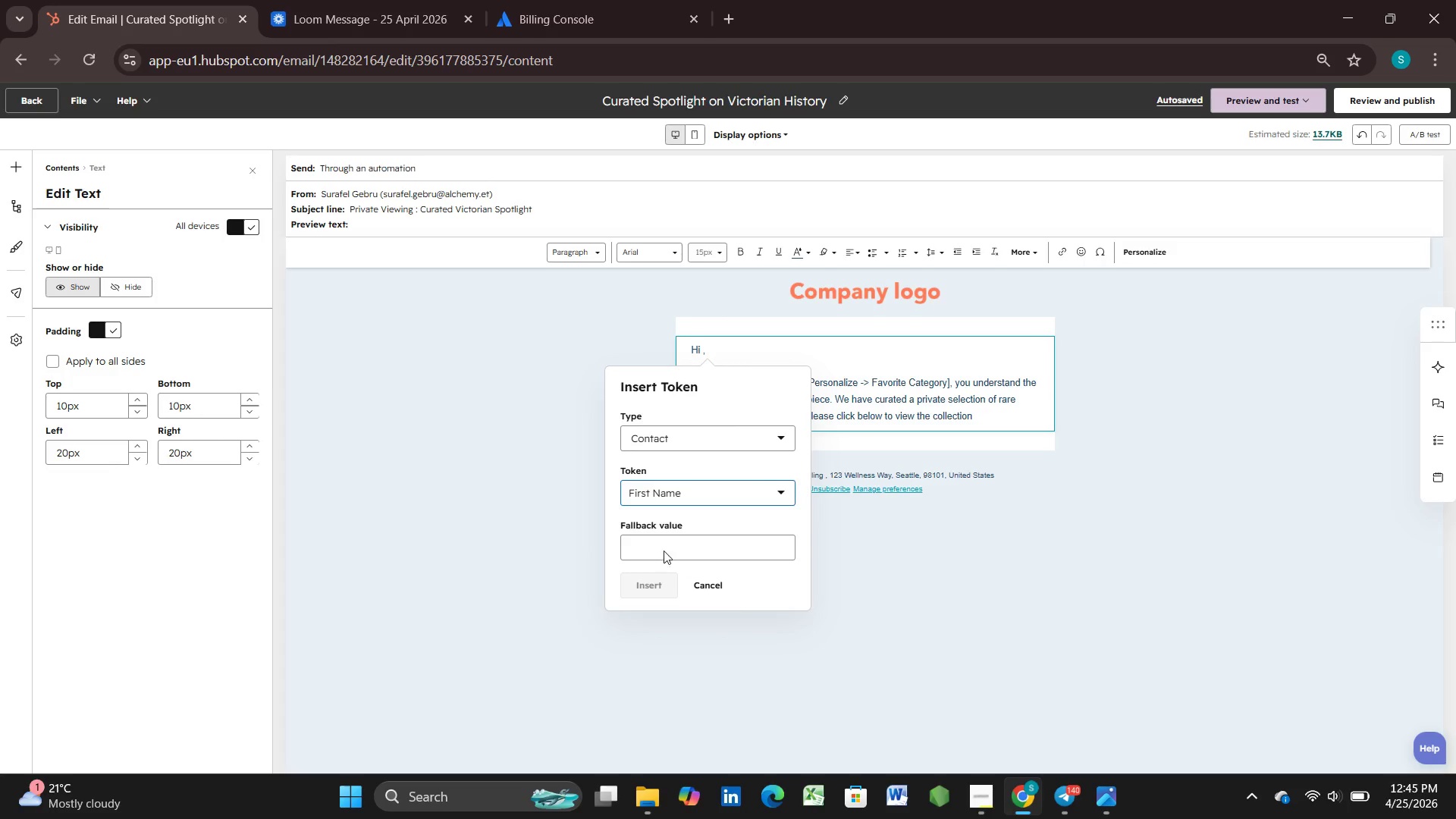 
left_click([664, 552])
 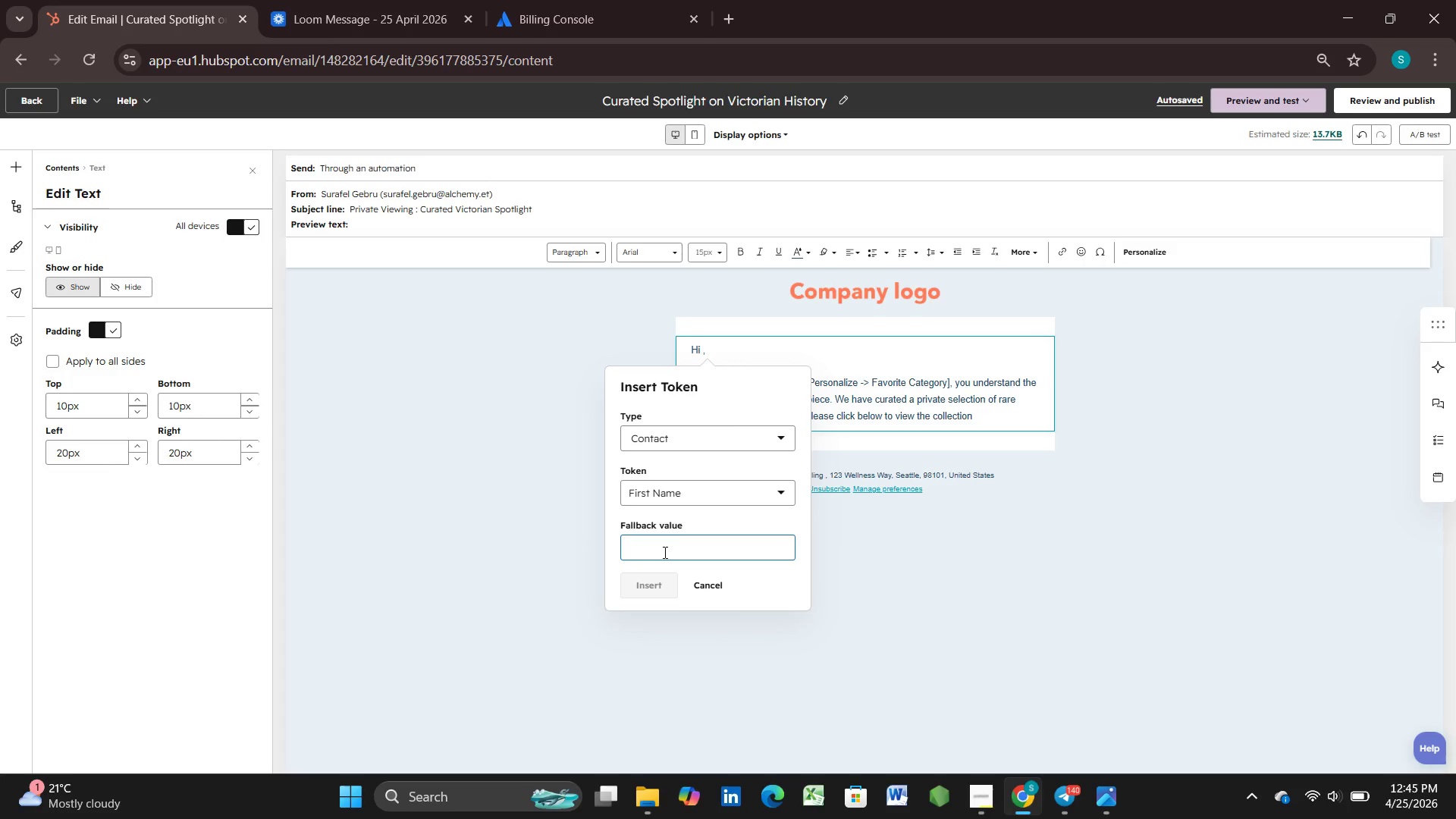 
type(tr)
key(Backspace)
type(ere )
key(Backspace)
key(Backspace)
key(Backspace)
key(Backspace)
type(here )
 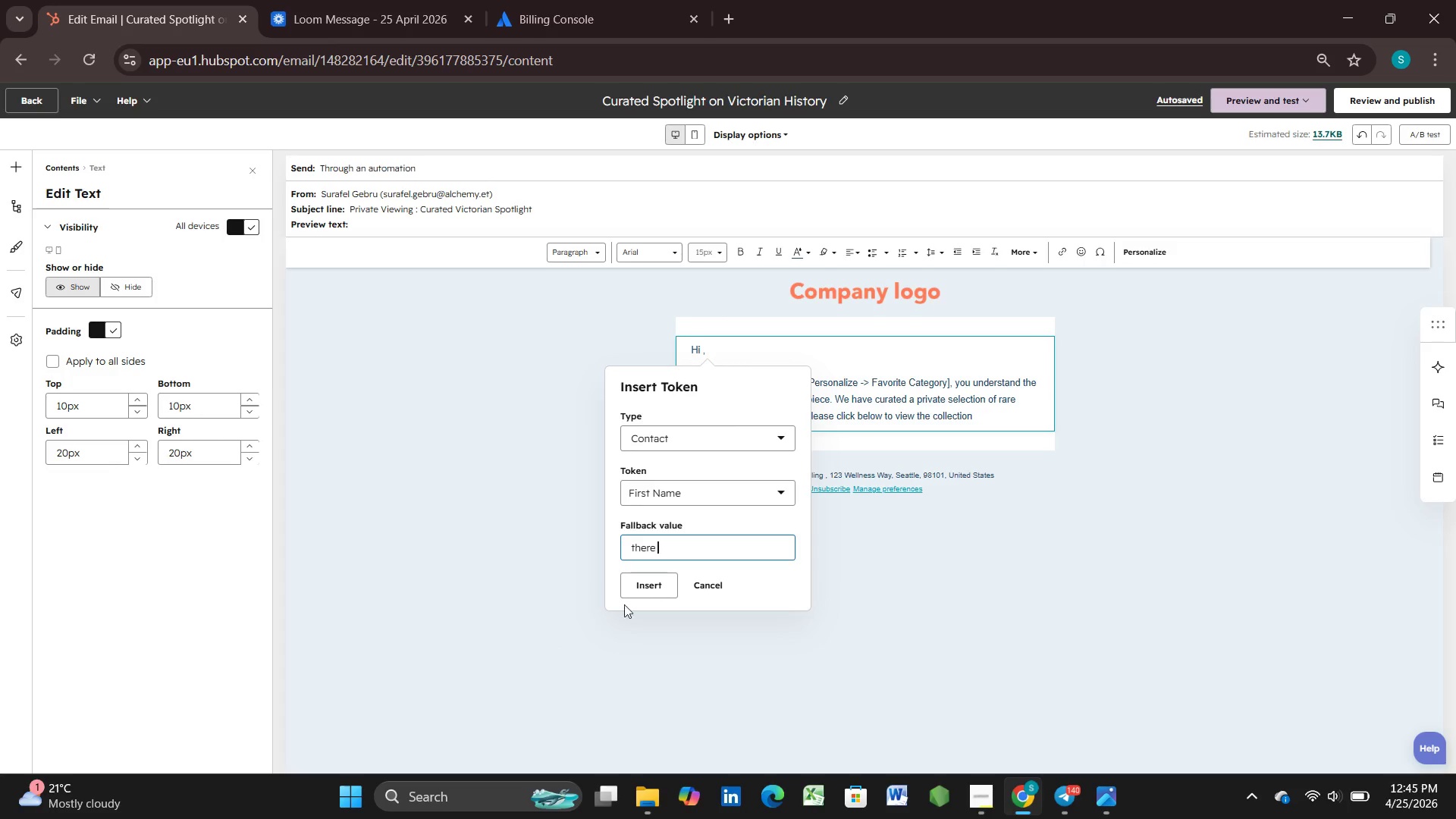 
left_click([650, 595])
 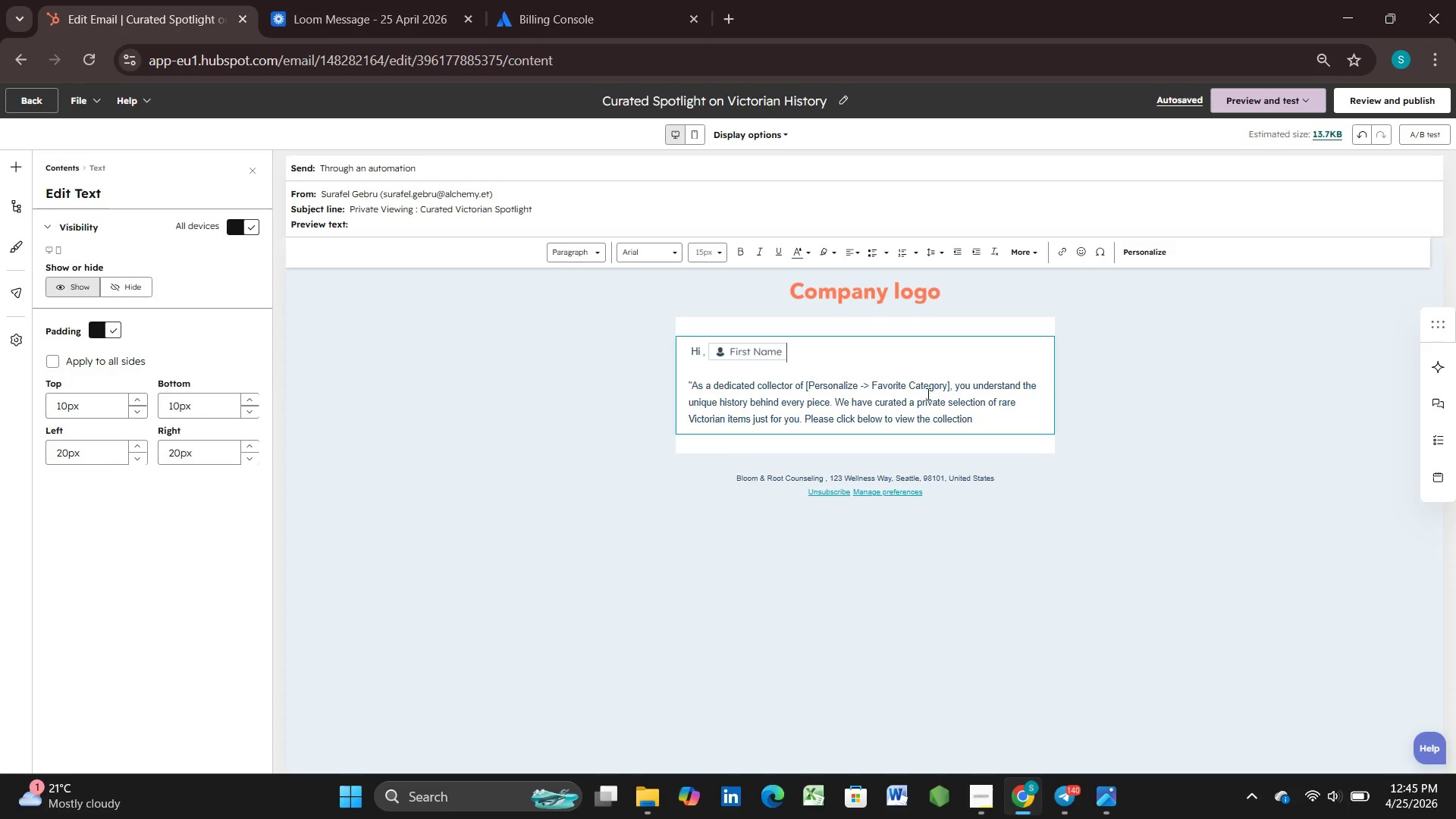 
wait(15.8)
 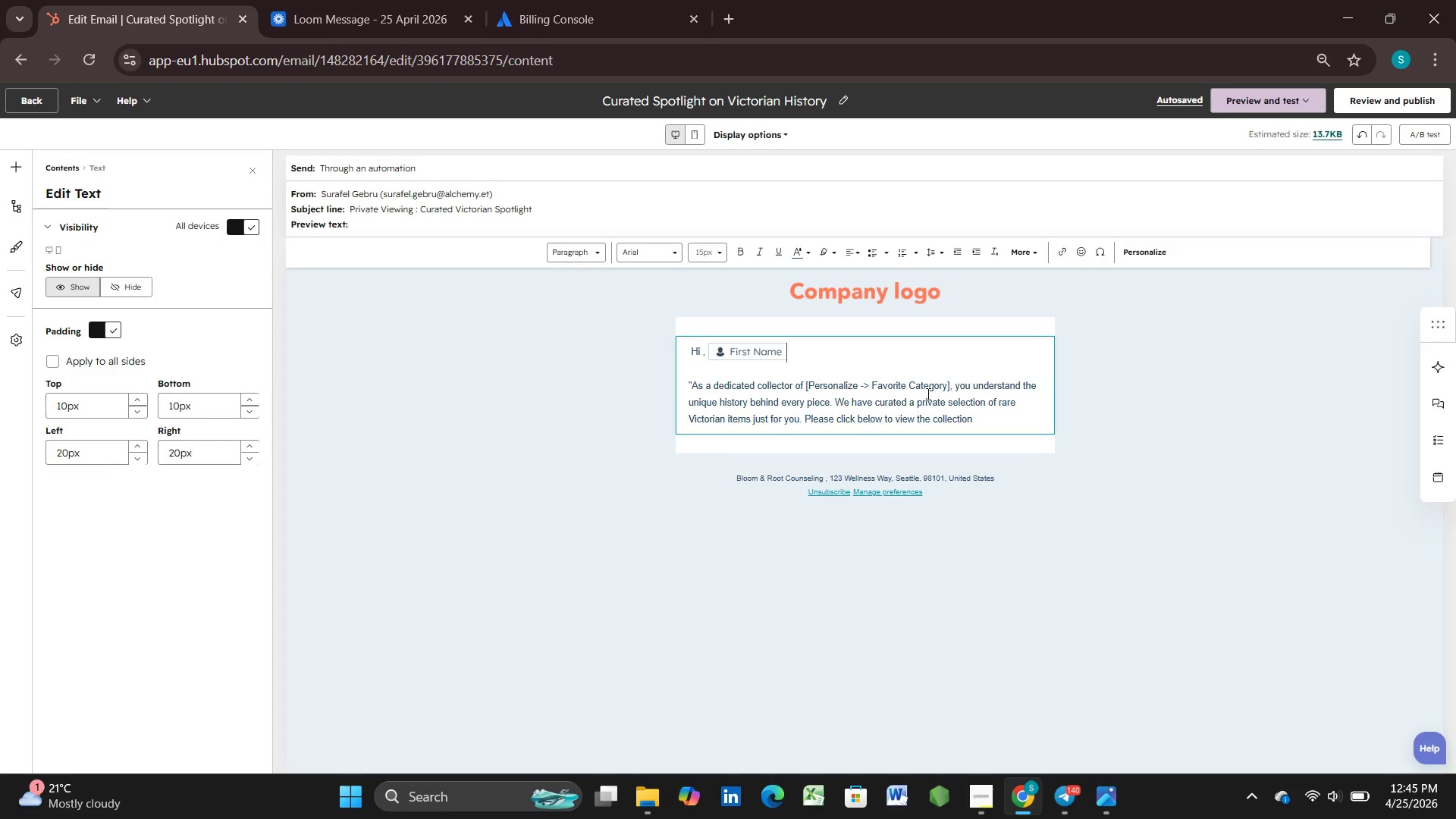 
left_click([934, 297])
 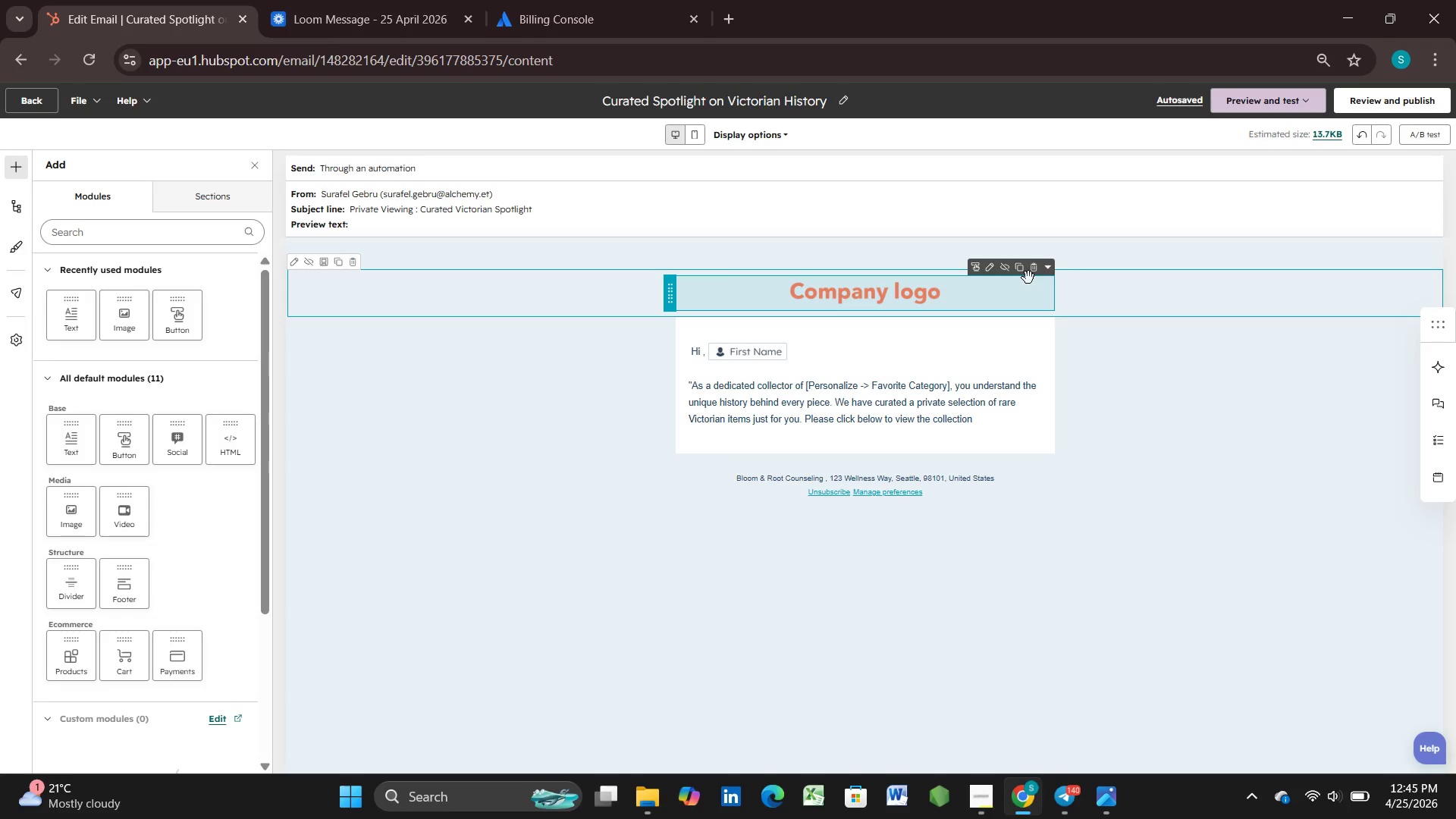 
left_click([1034, 273])
 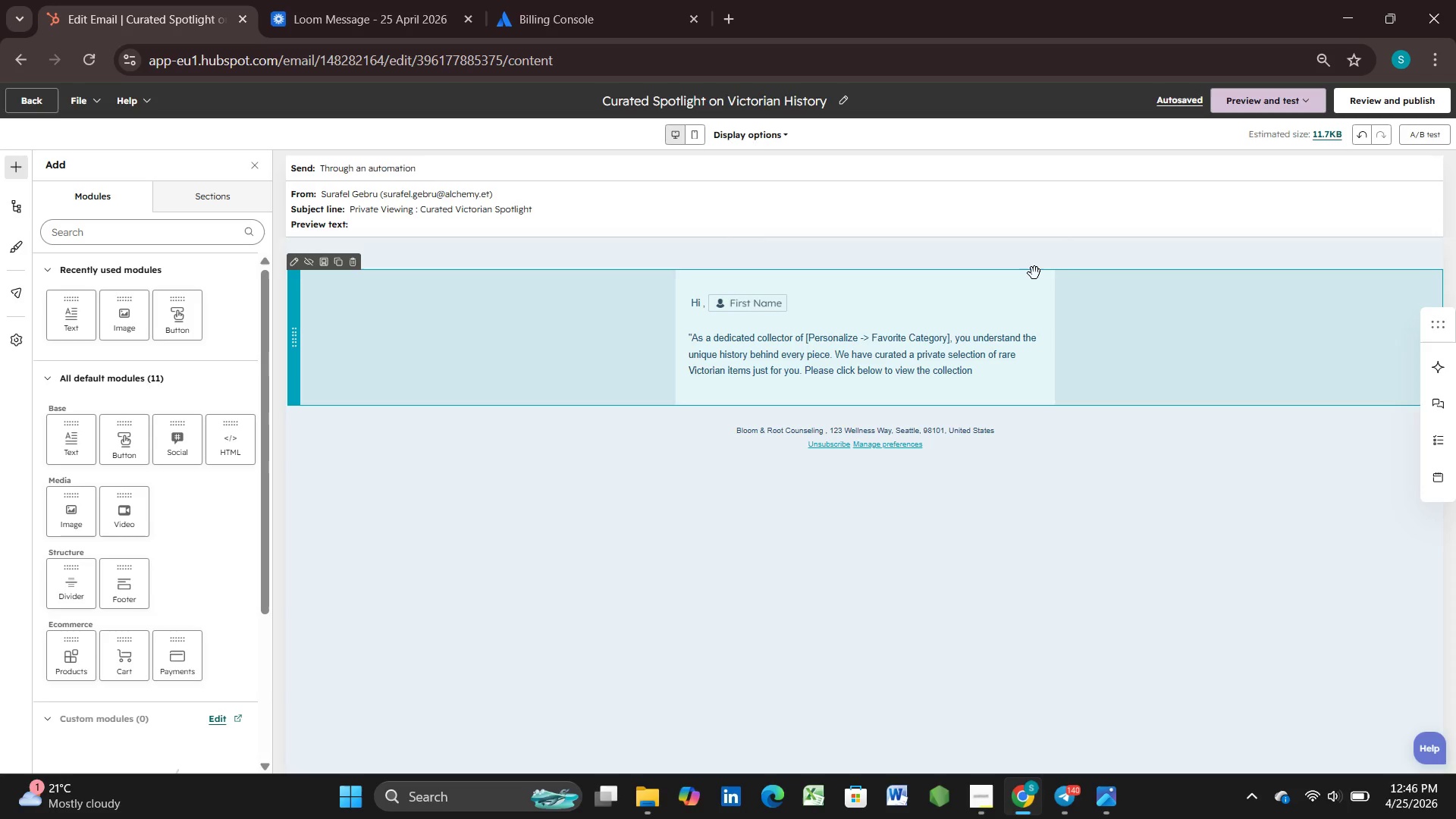 
wait(35.34)
 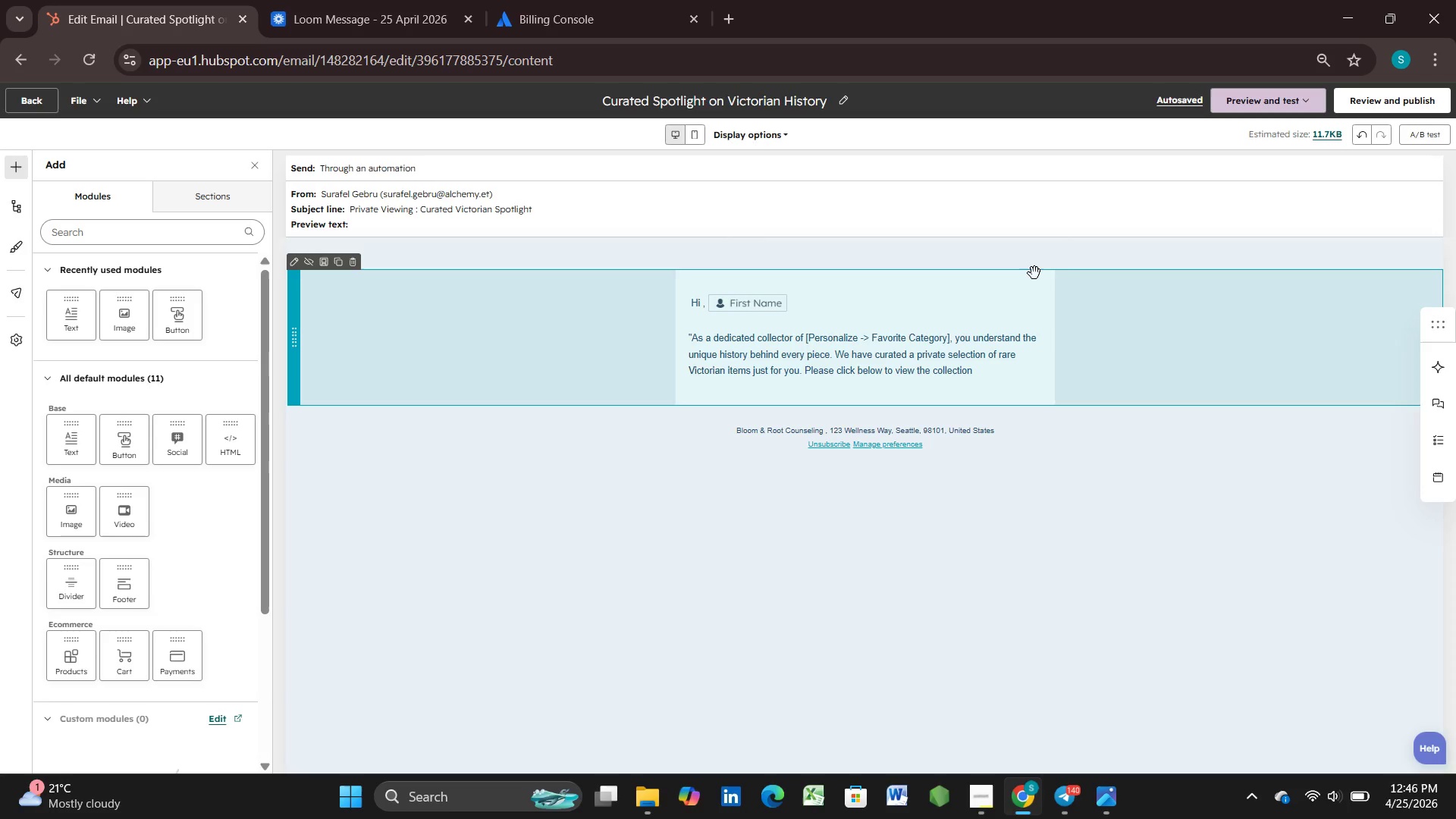 
left_click([925, 325])
 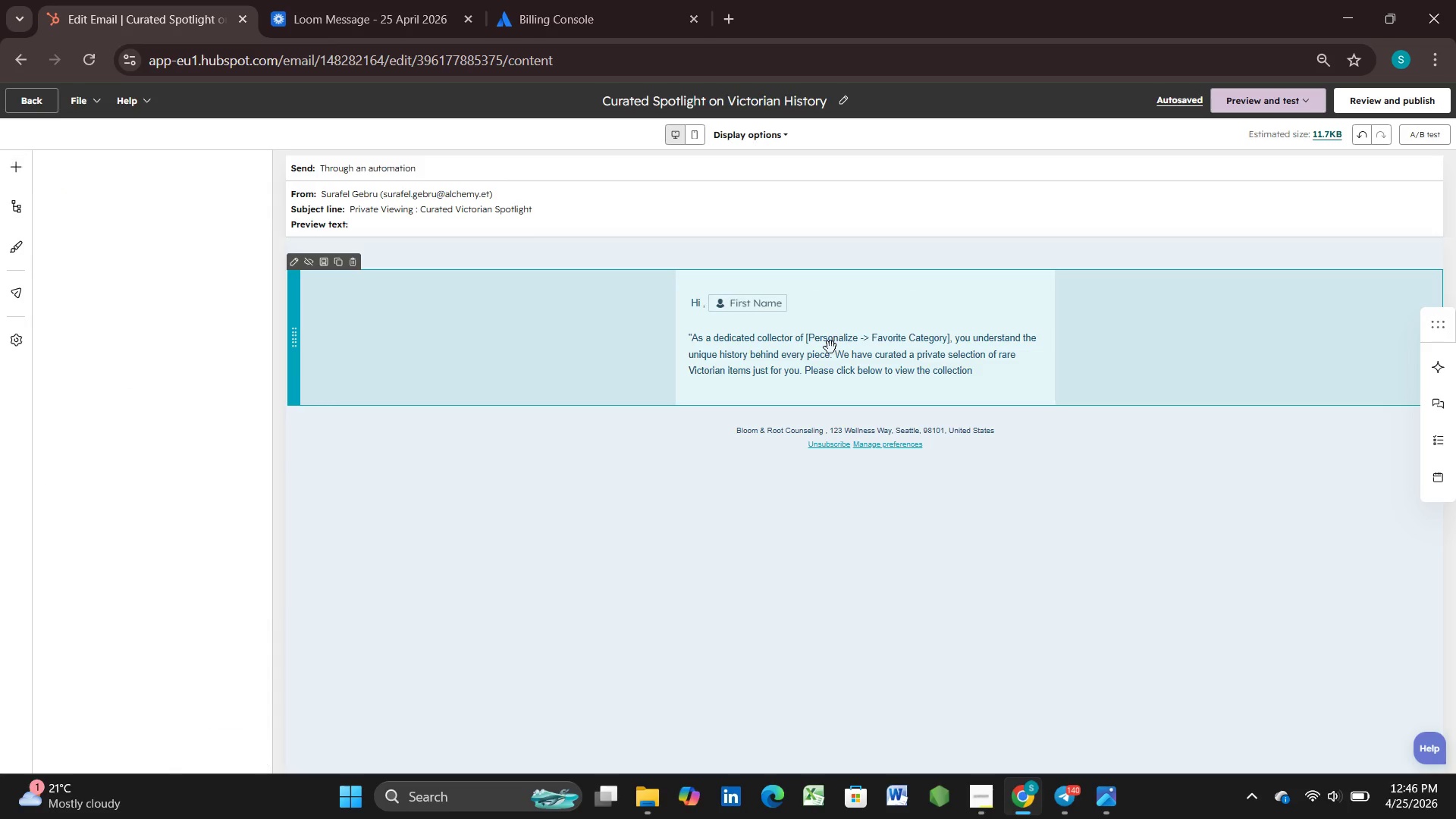 
left_click([824, 342])
 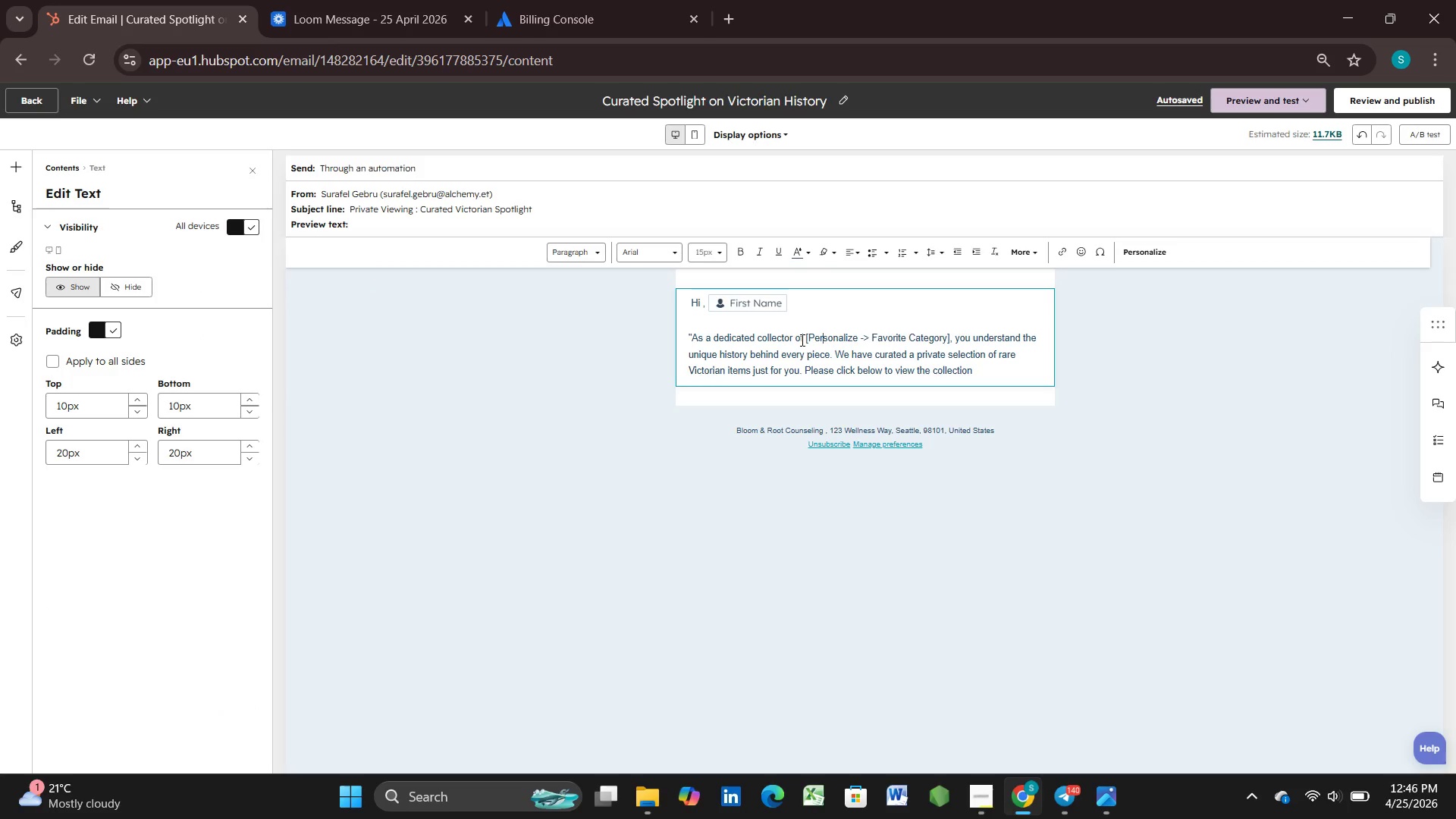 
left_click([801, 340])
 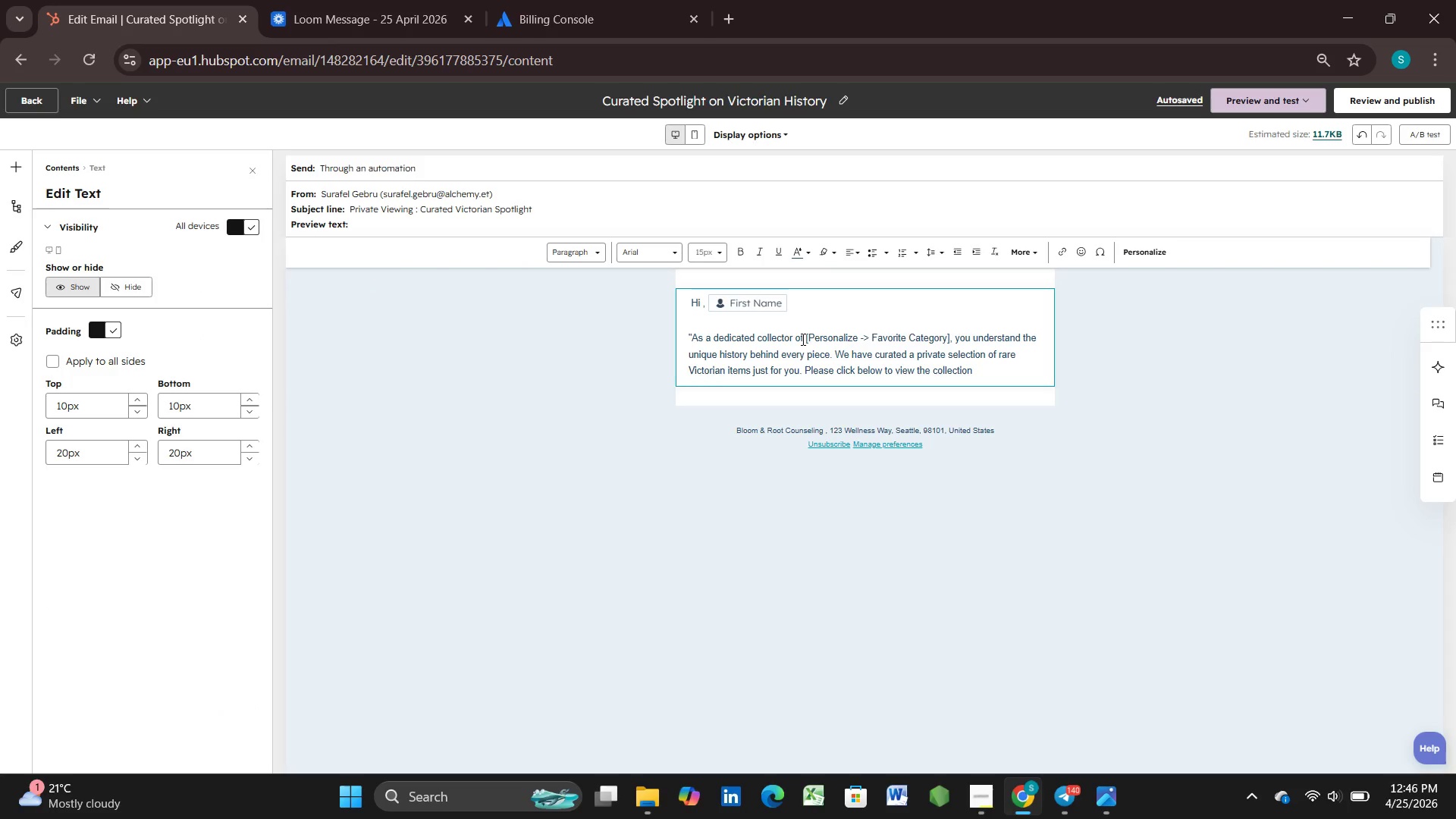 
left_click_drag(start_coordinate=[802, 339], to_coordinate=[899, 325])
 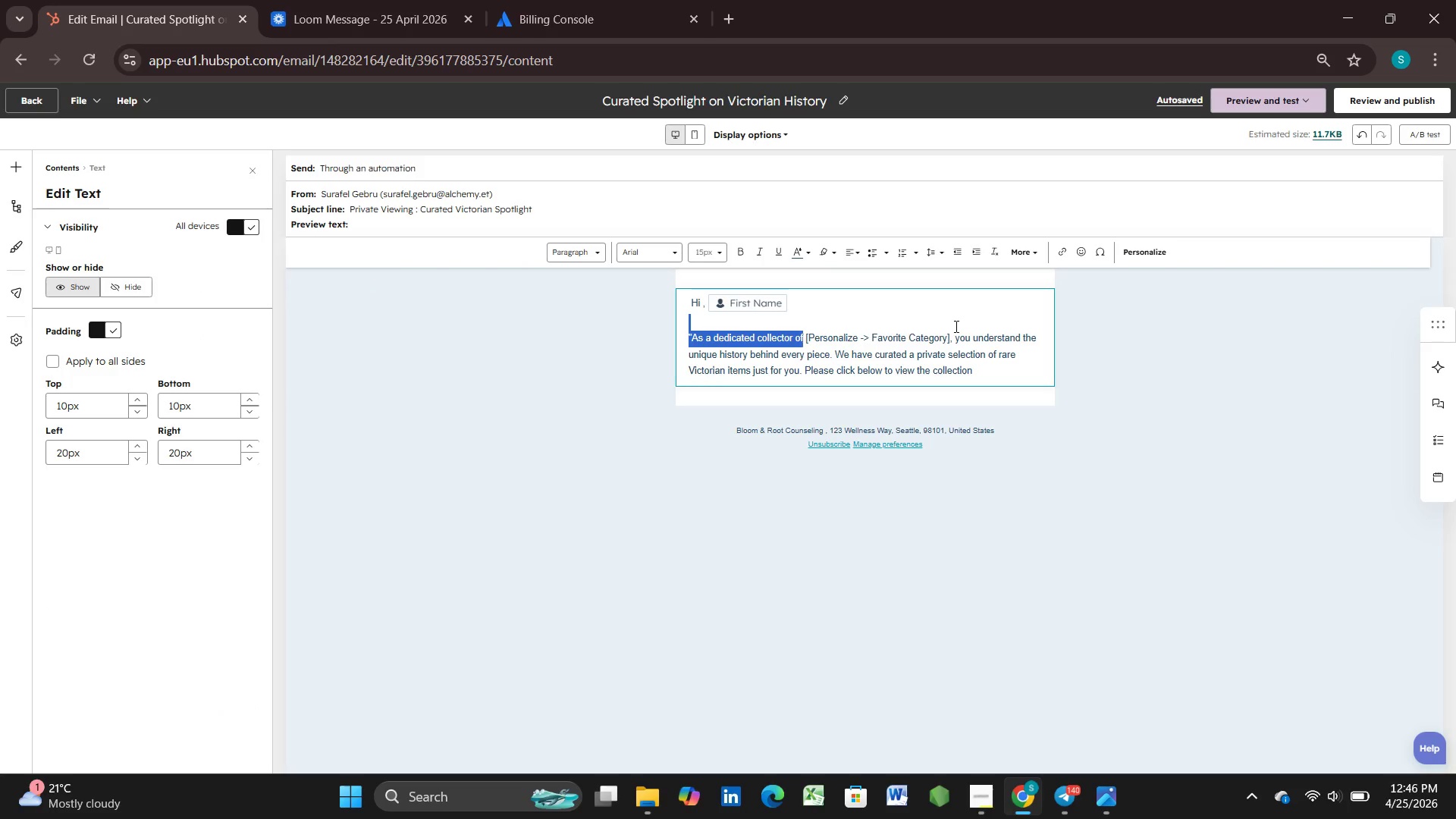 
left_click([955, 326])
 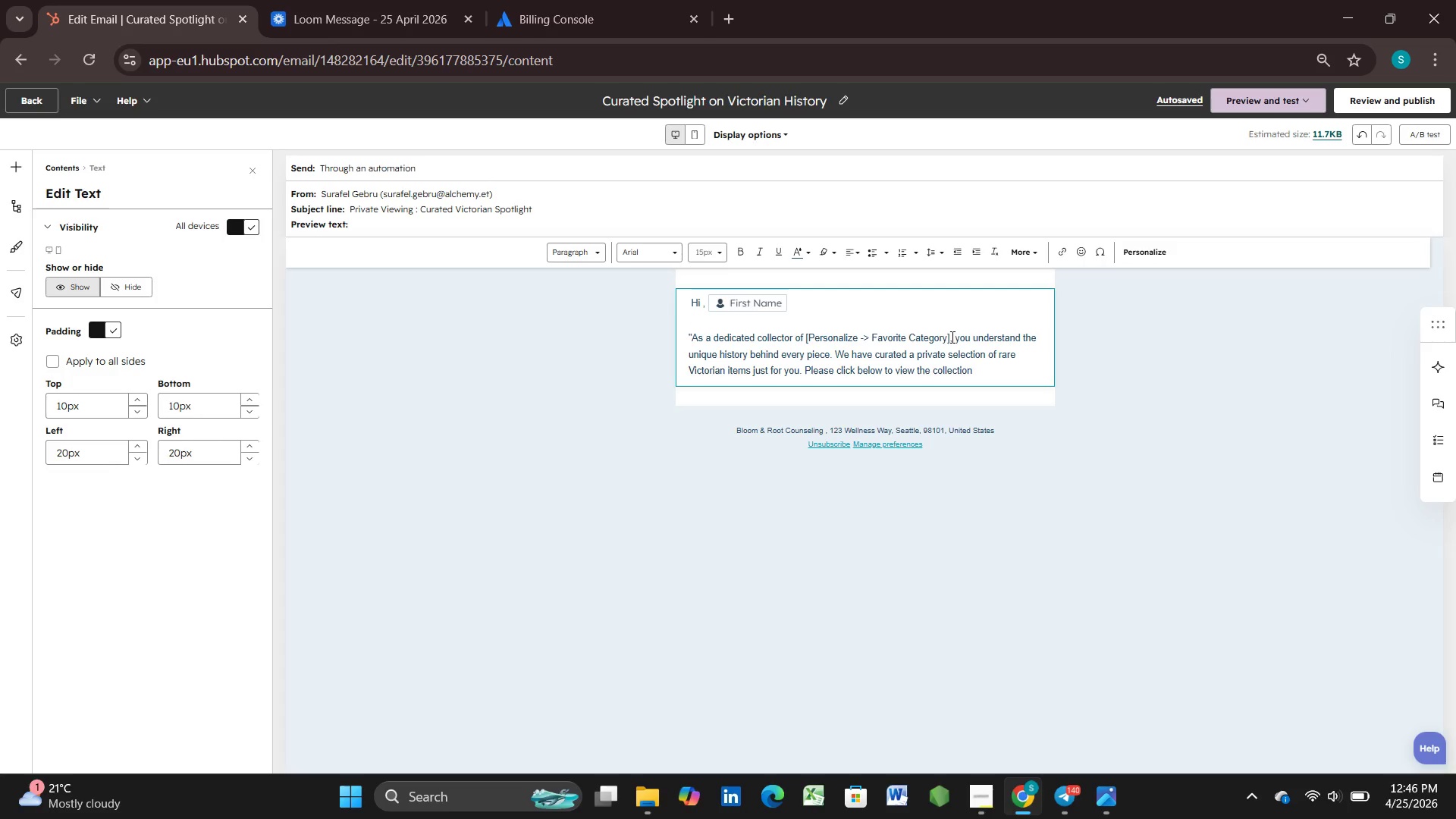 
left_click_drag(start_coordinate=[949, 337], to_coordinate=[802, 342])
 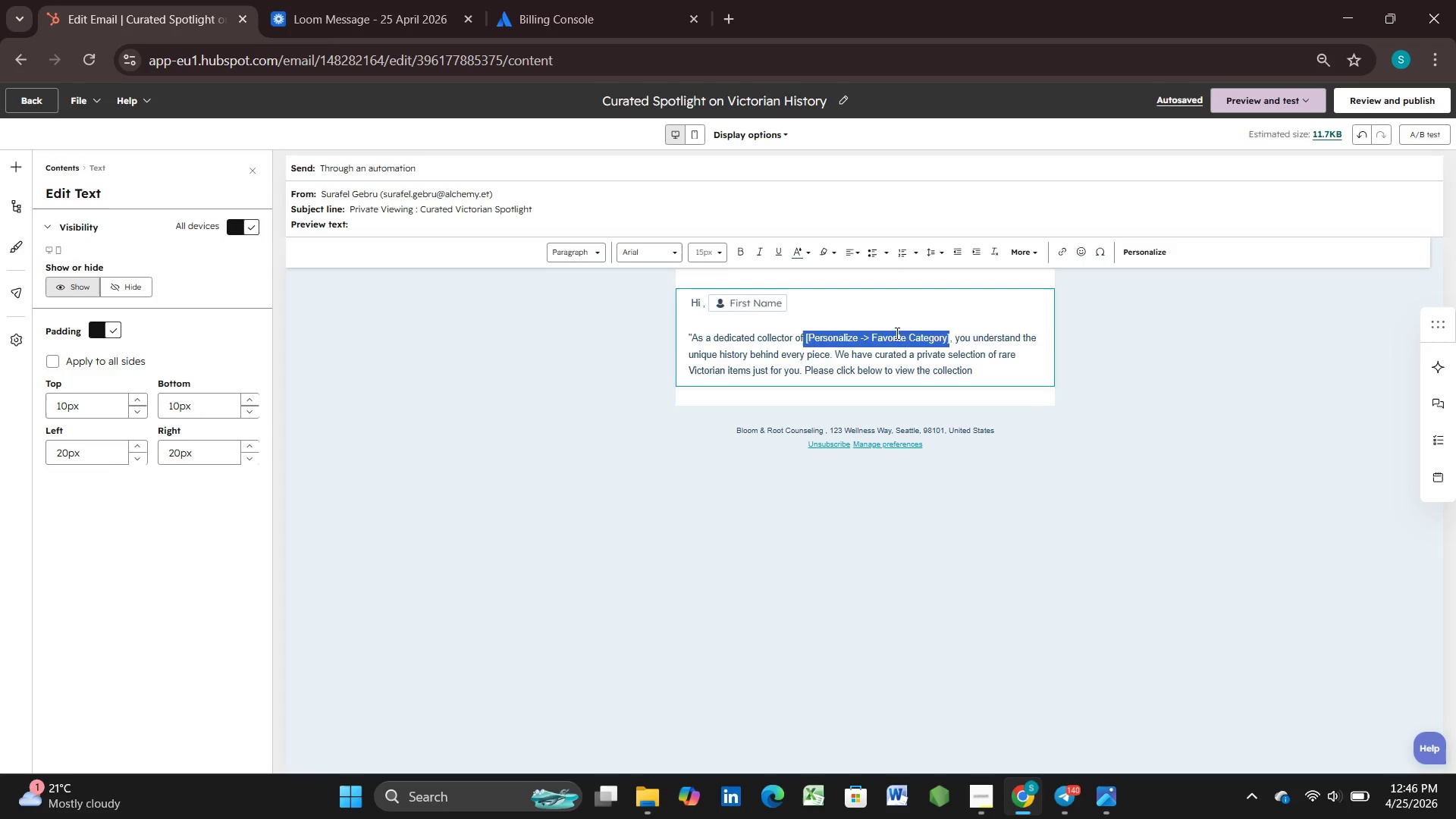 
key(Backspace)
 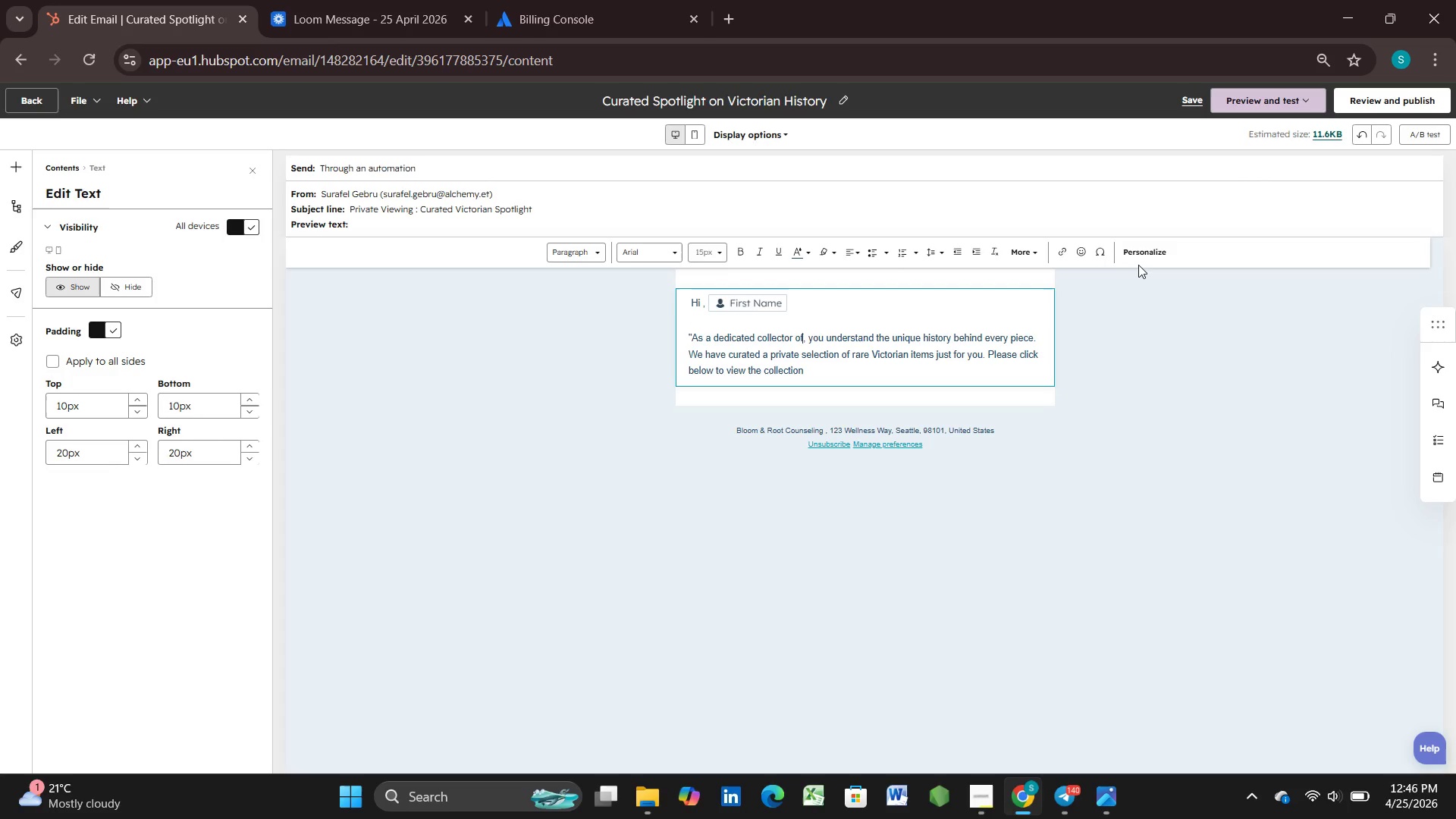 
left_click([1140, 247])
 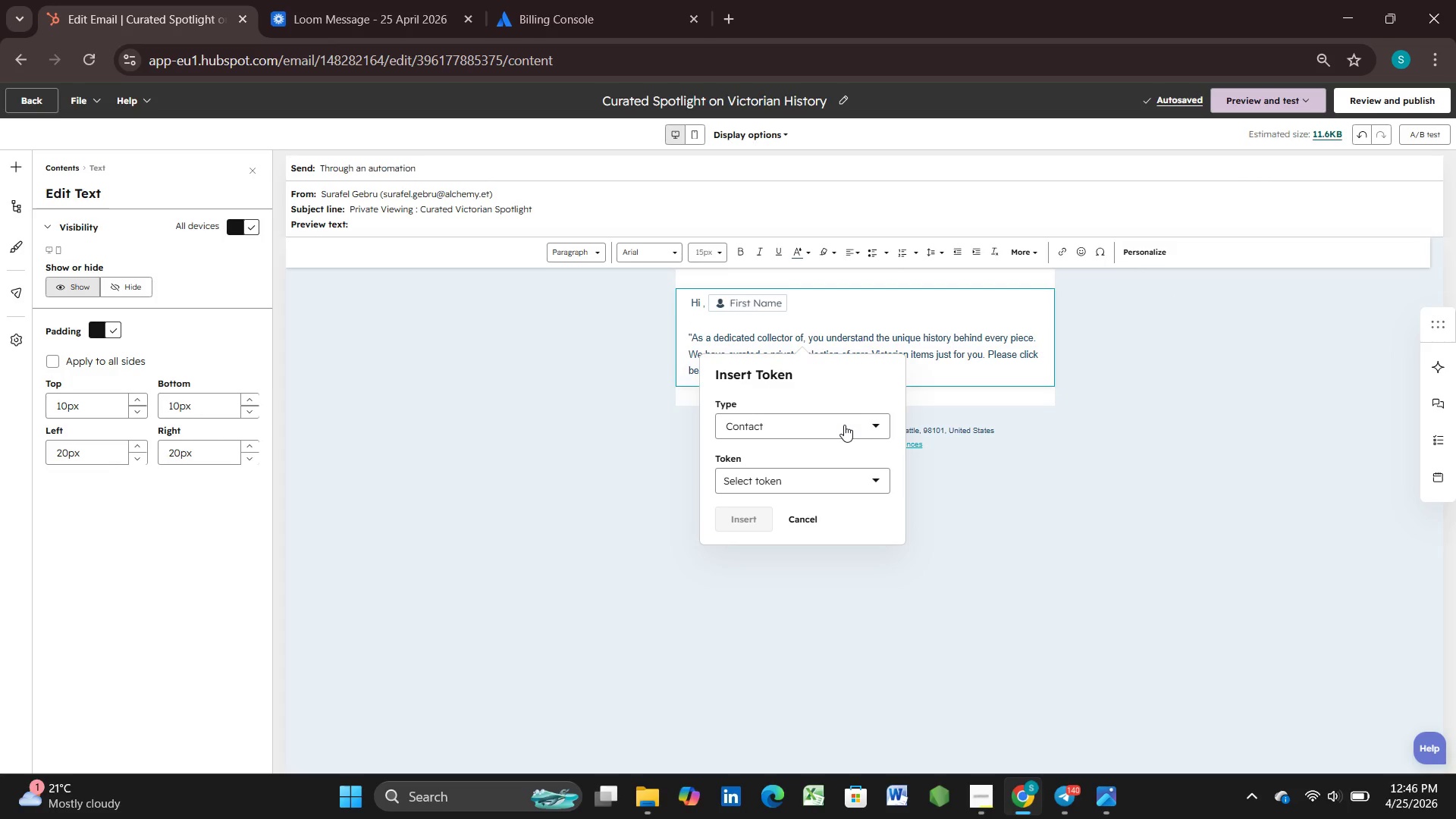 
wait(7.62)
 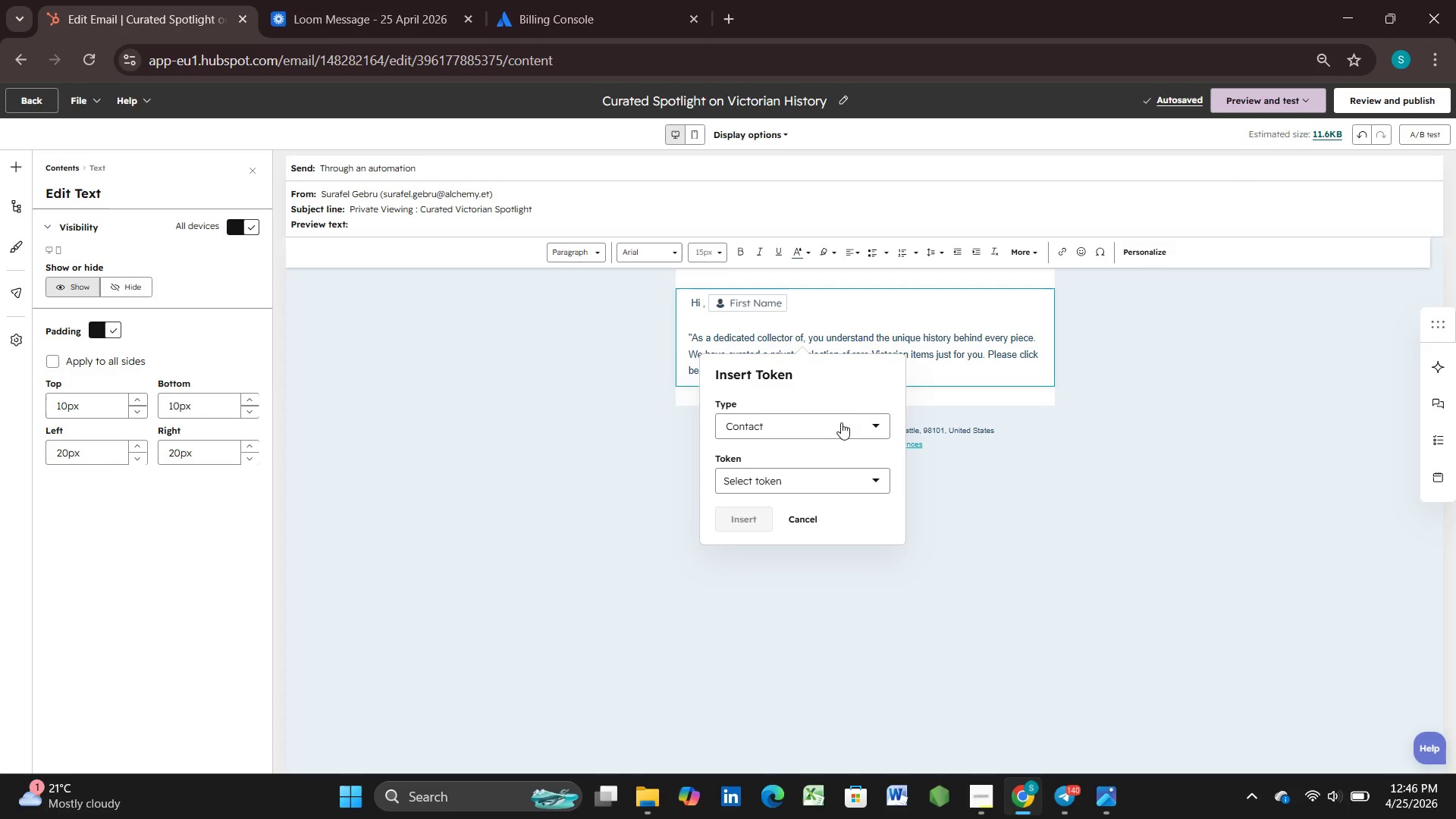 
left_click([880, 477])
 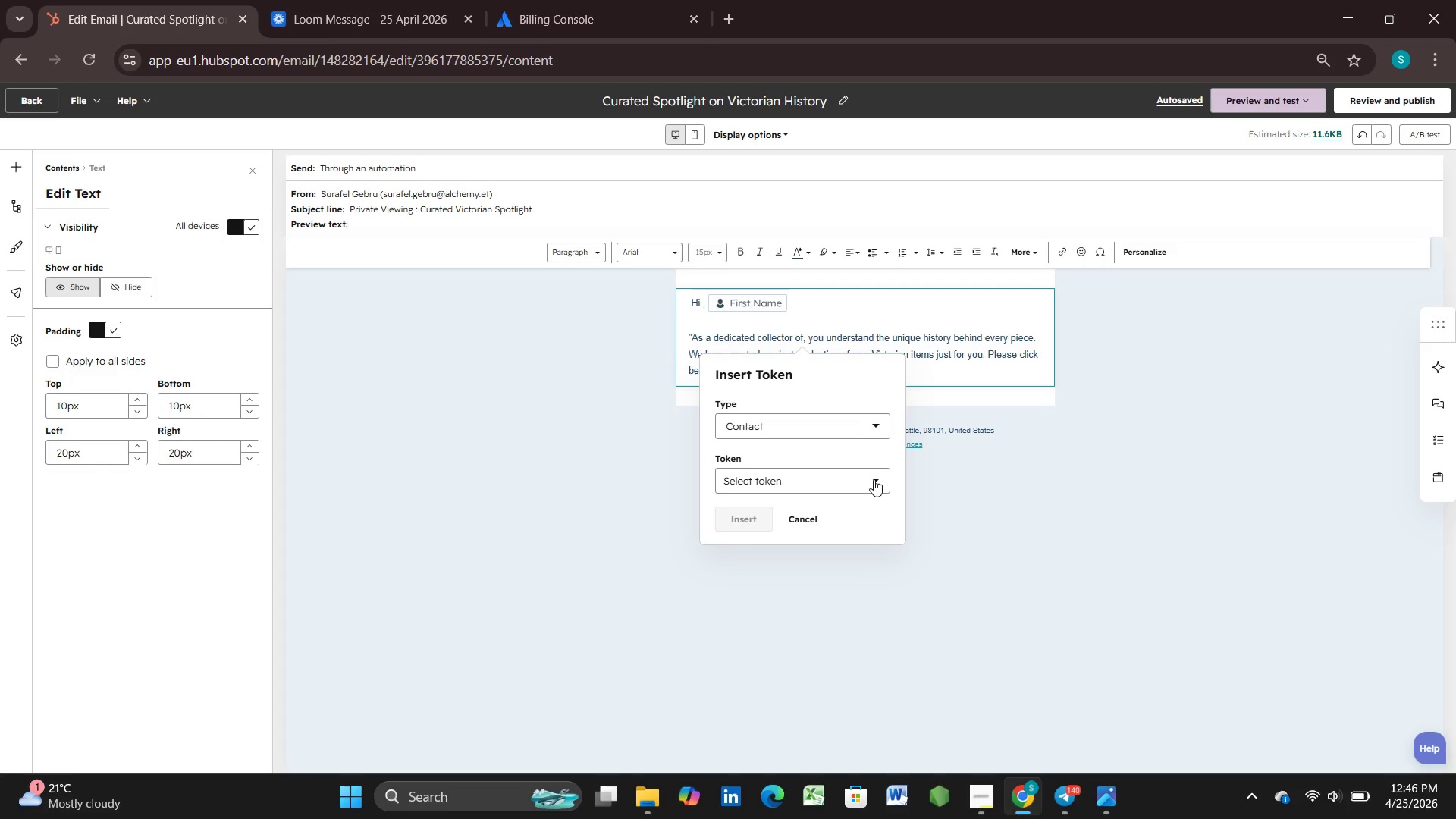 
left_click([874, 479])
 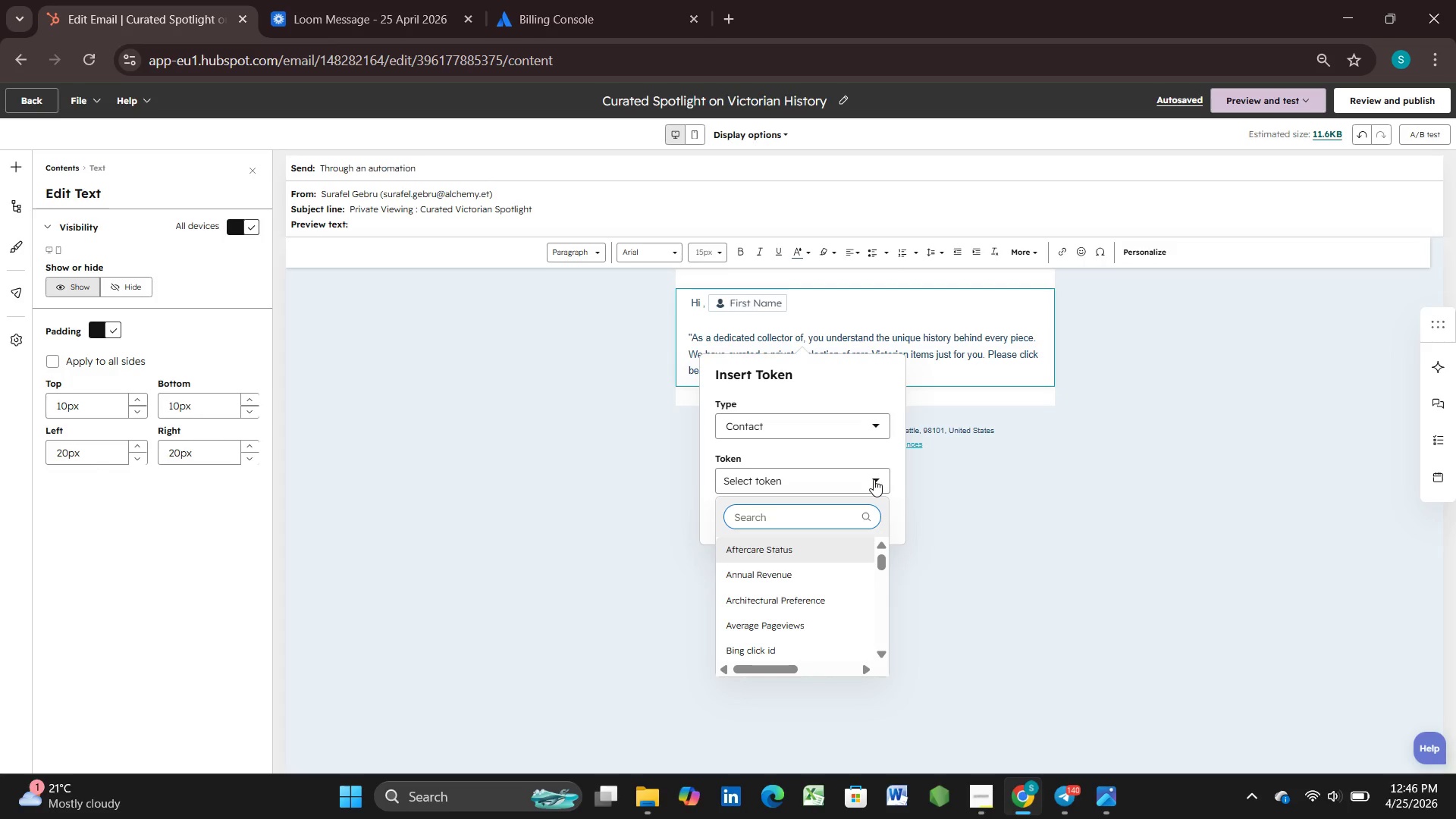 
type(fav)
 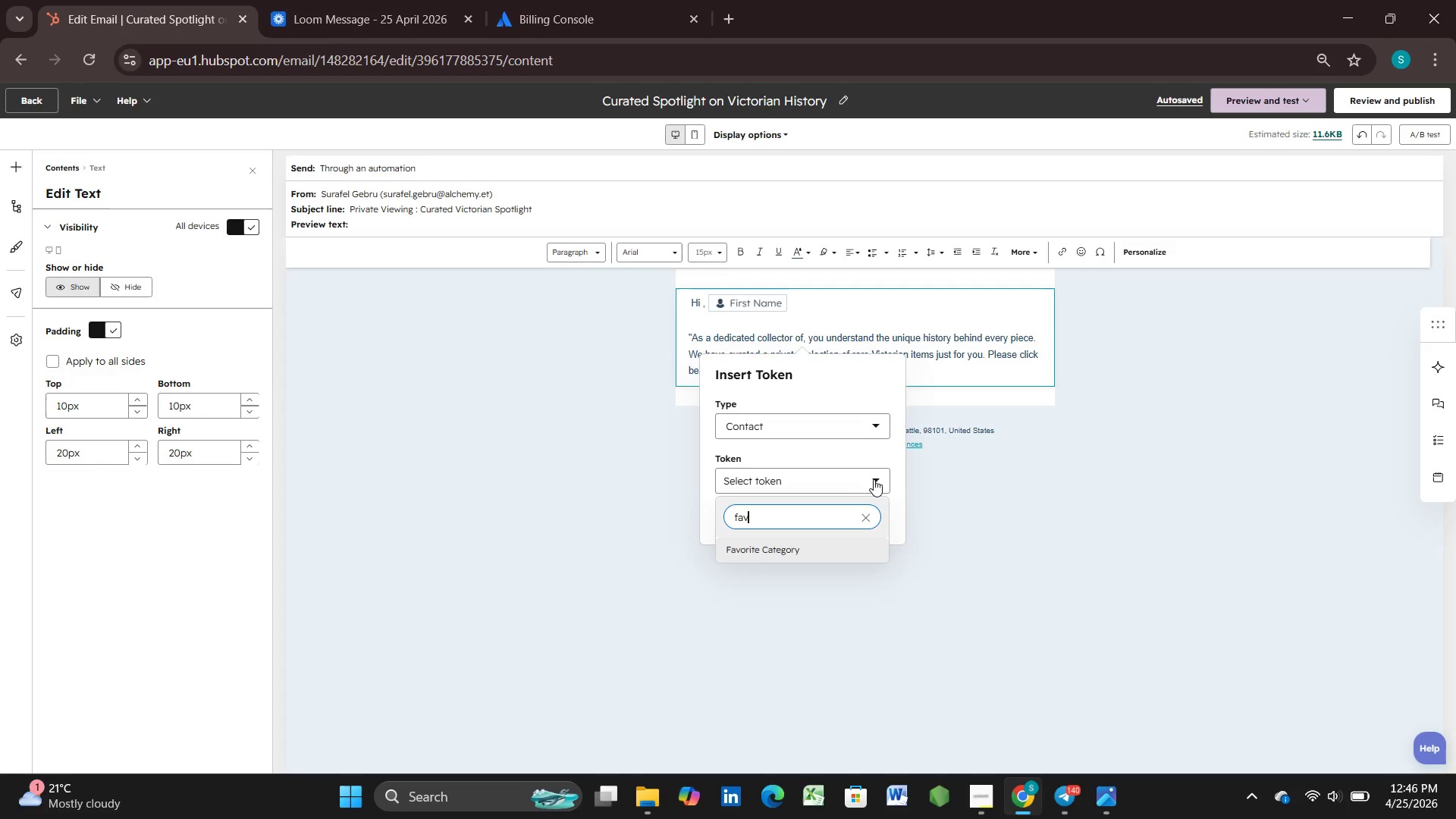 
left_click([788, 551])
 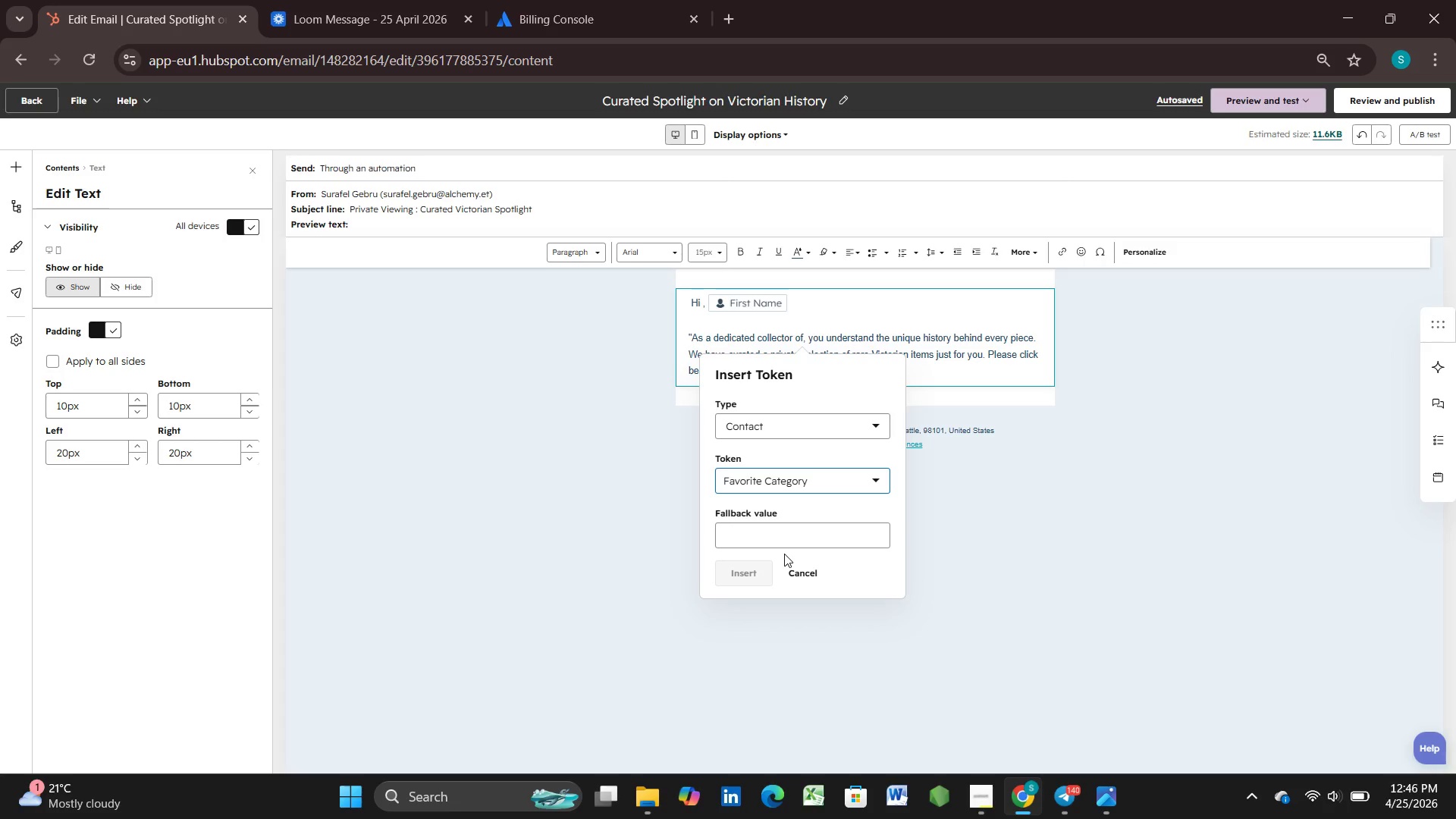 
wait(5.3)
 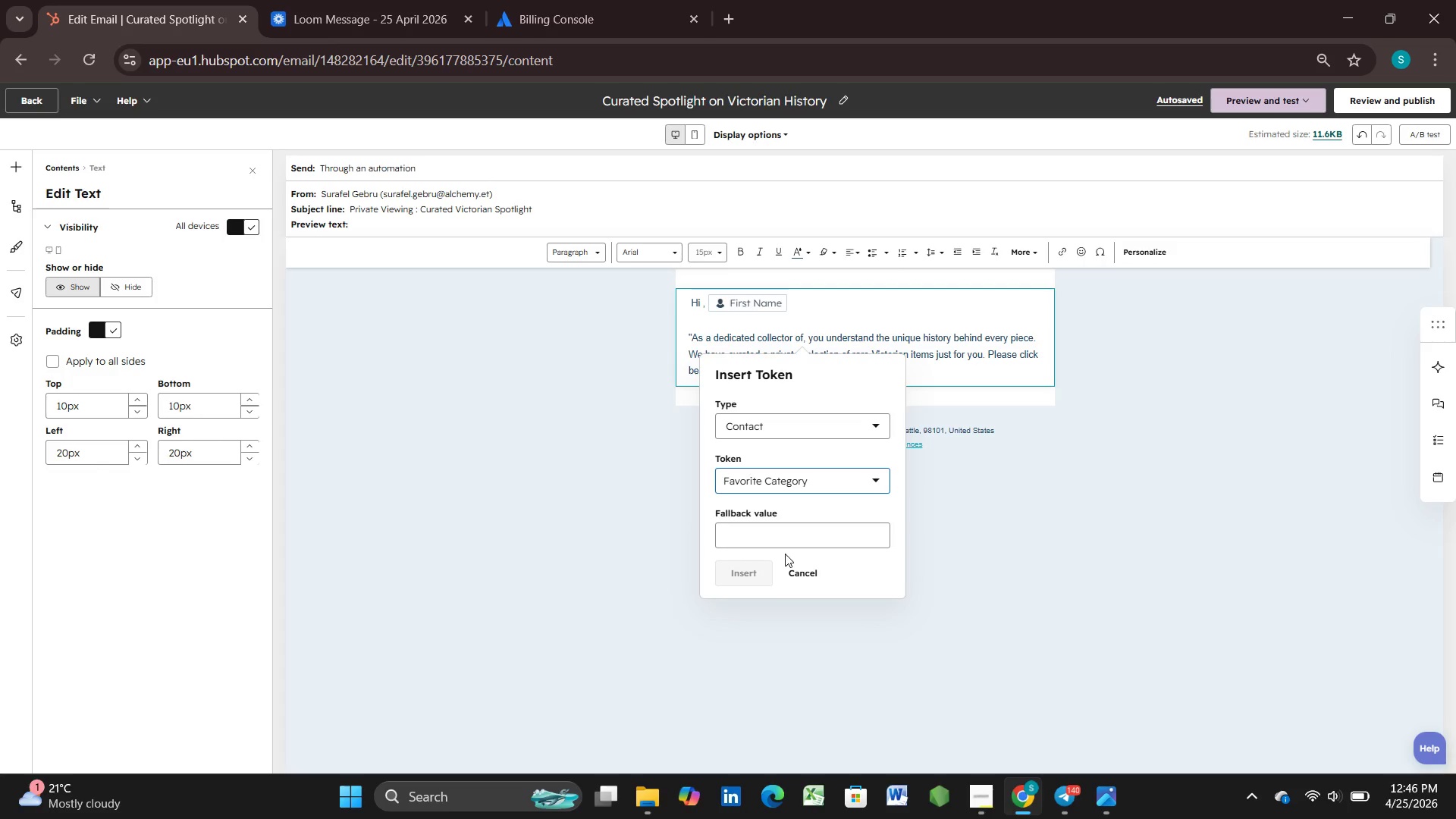 
left_click([784, 535])
 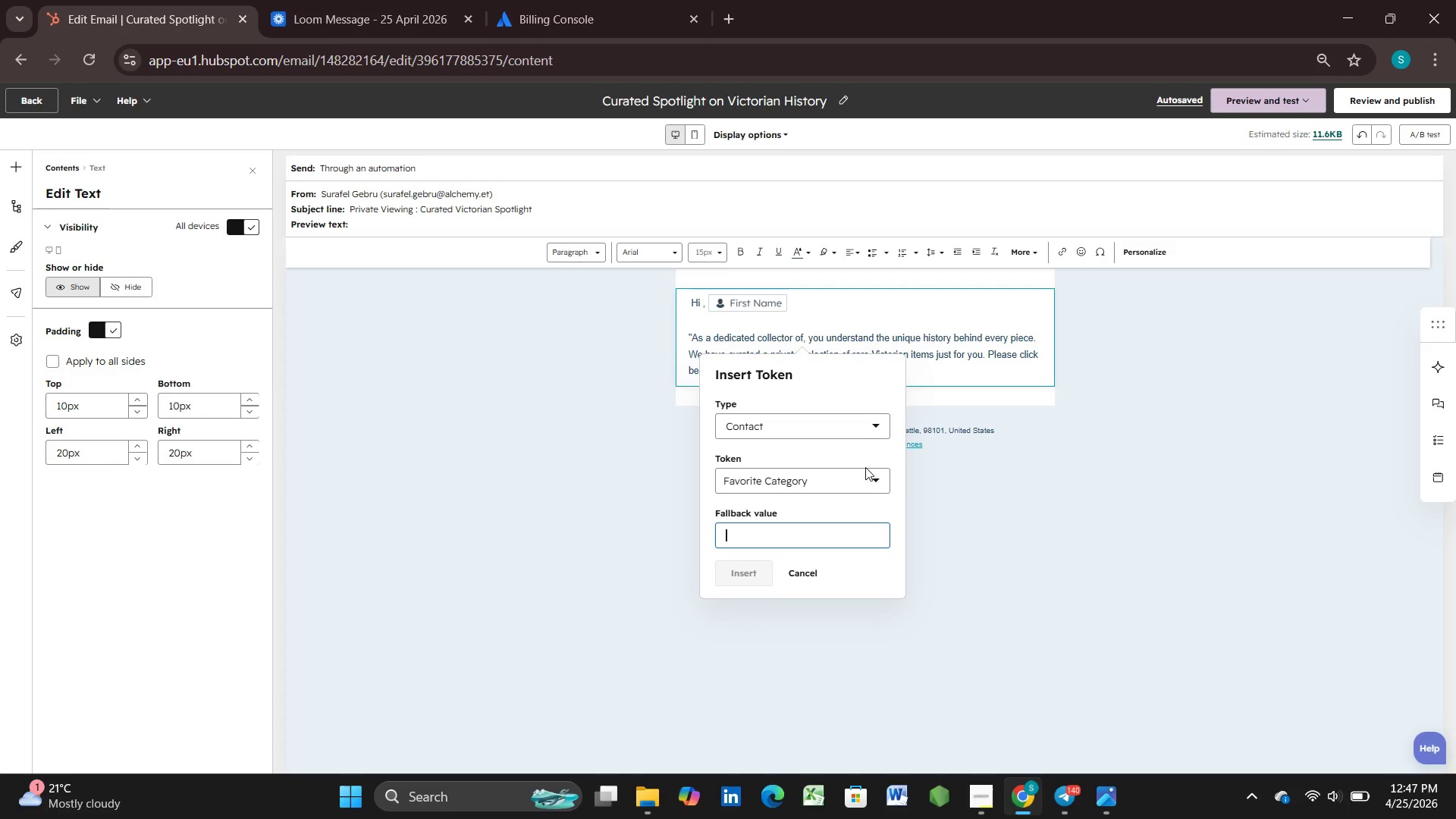 
wait(32.81)
 